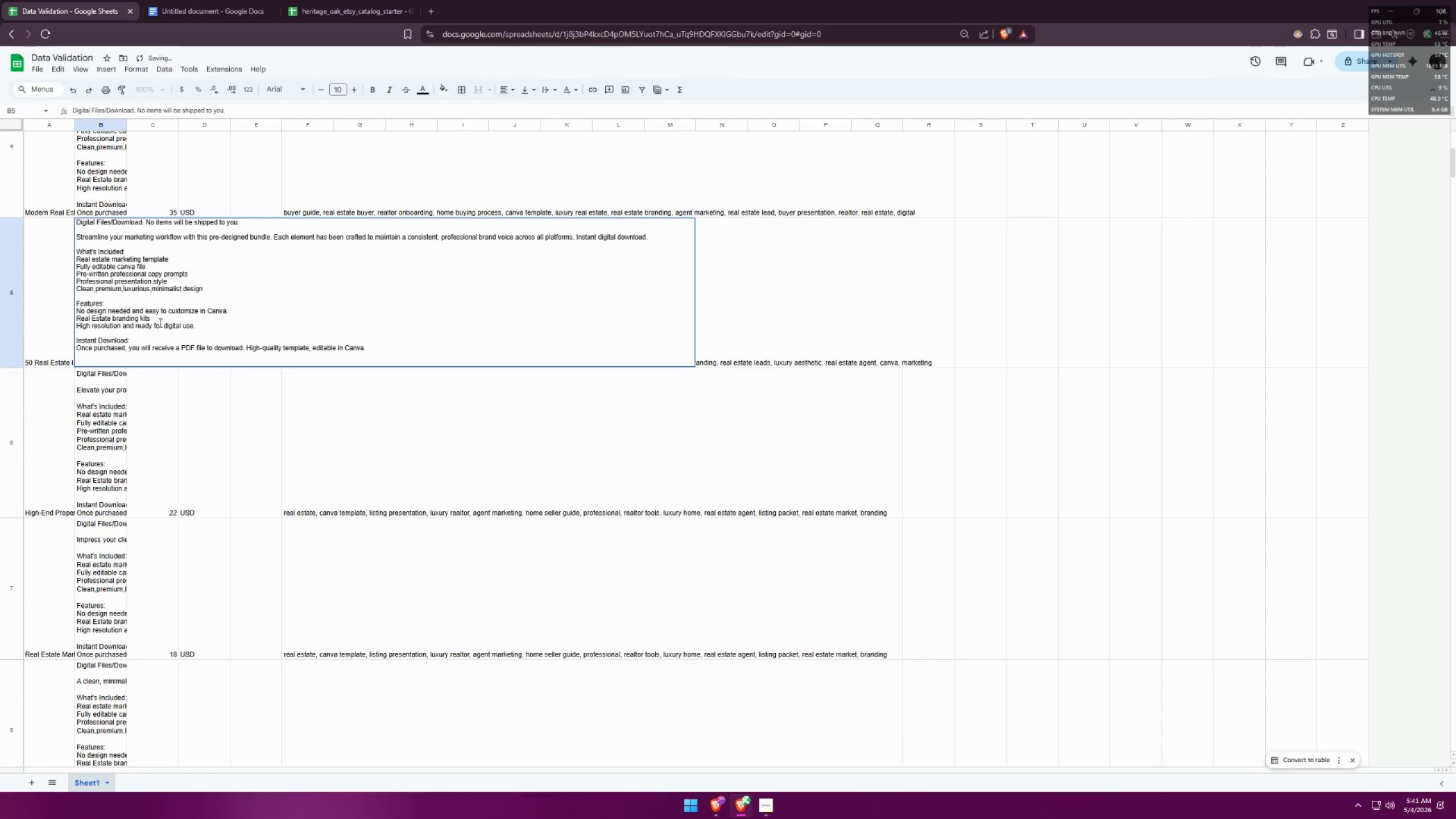 
left_click([151, 315])
 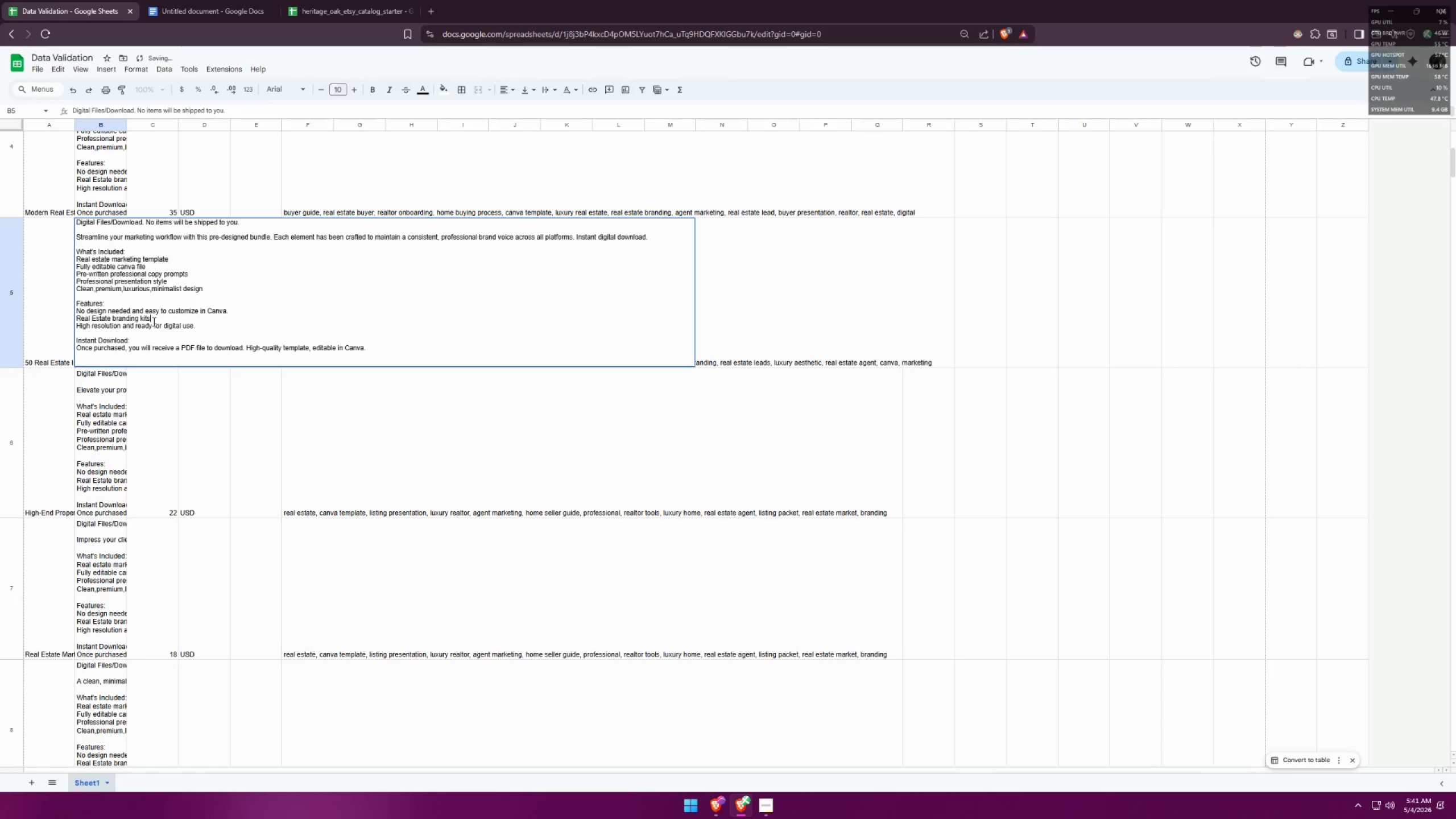 
key(Control+ControlLeft)
 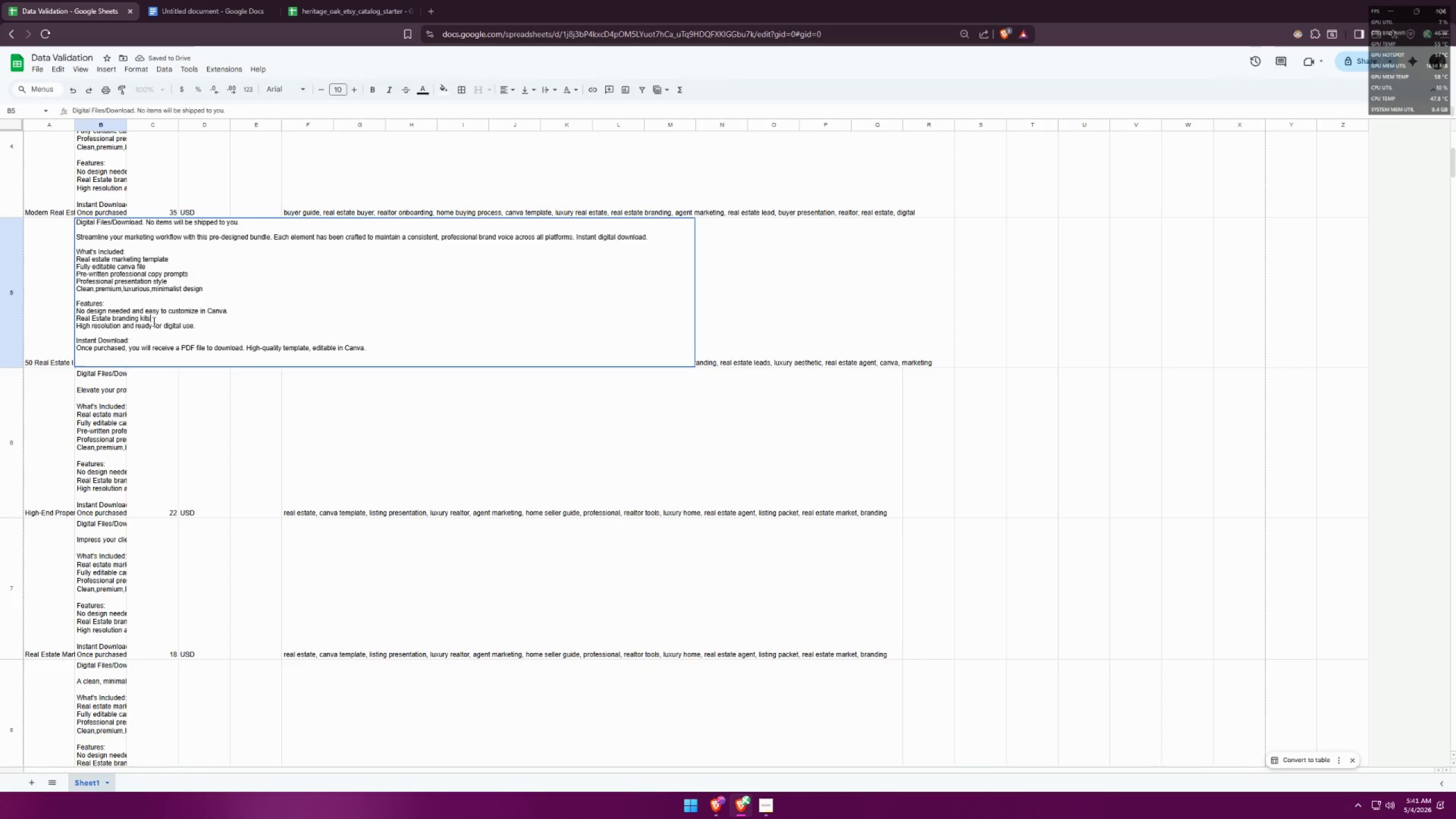 
key(Control+V)
 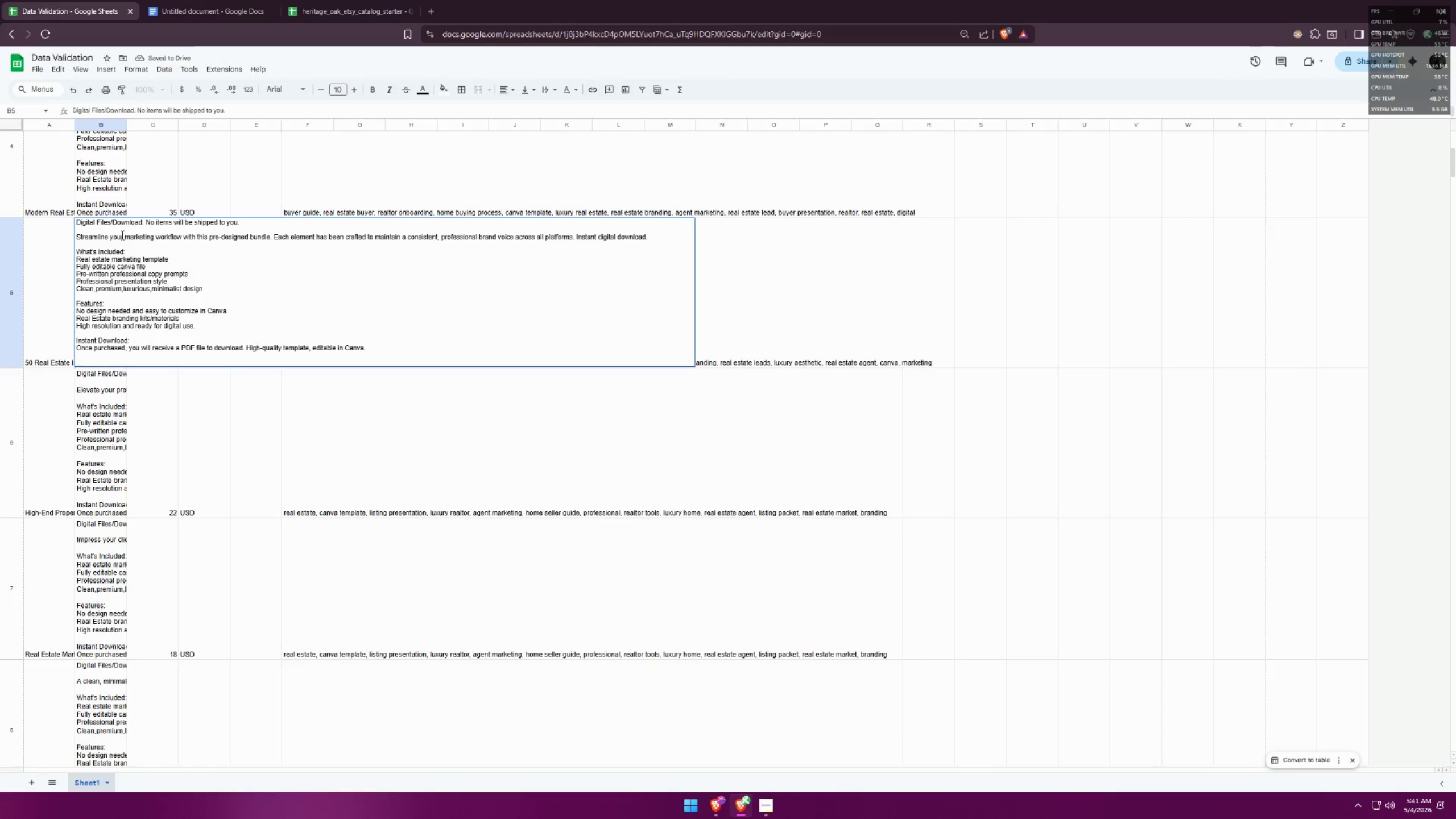 
left_click([118, 195])
 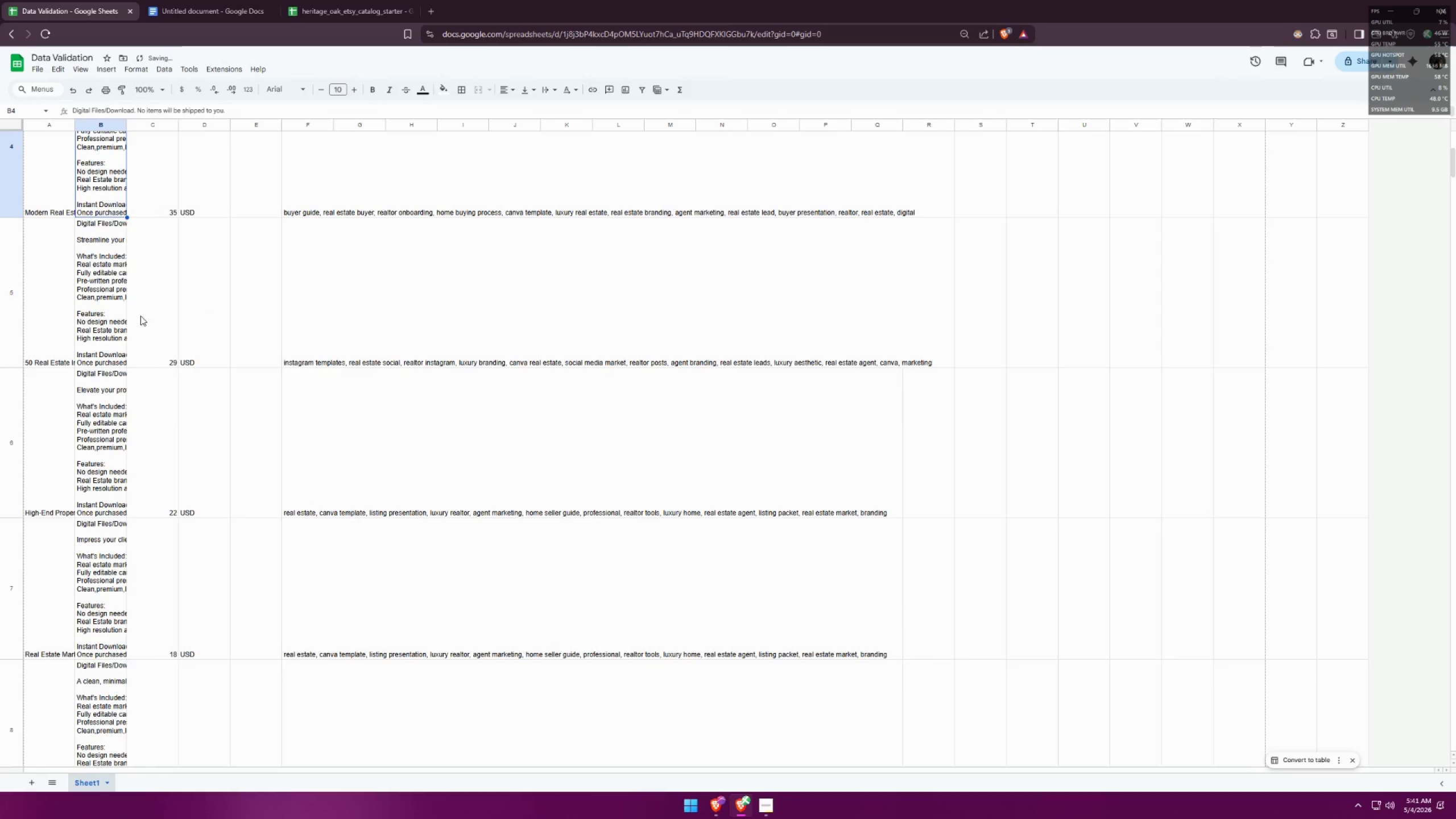 
scroll: coordinate [172, 530], scroll_direction: up, amount: 11.0
 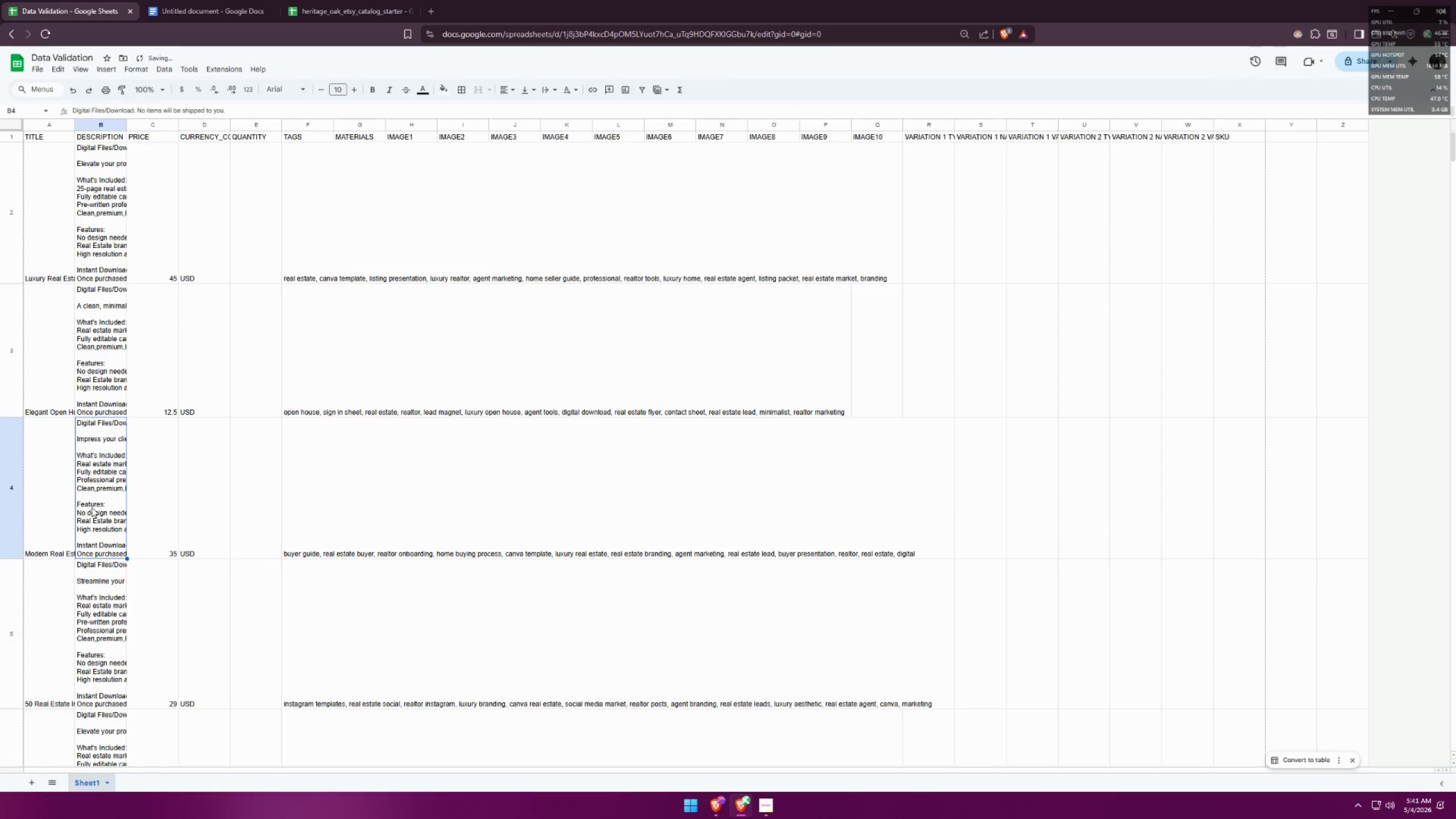 
left_click([106, 497])
 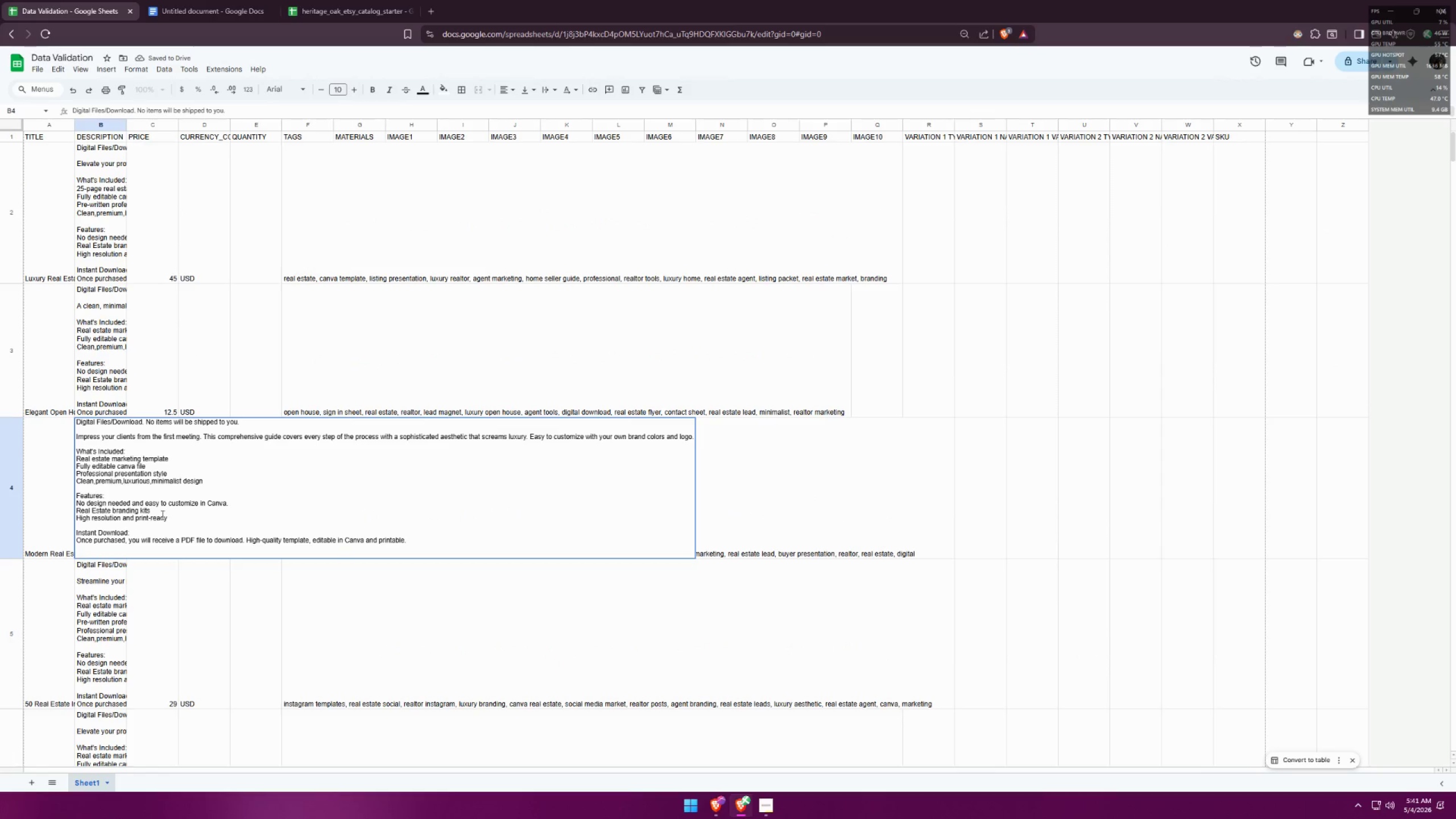 
left_click([159, 508])
 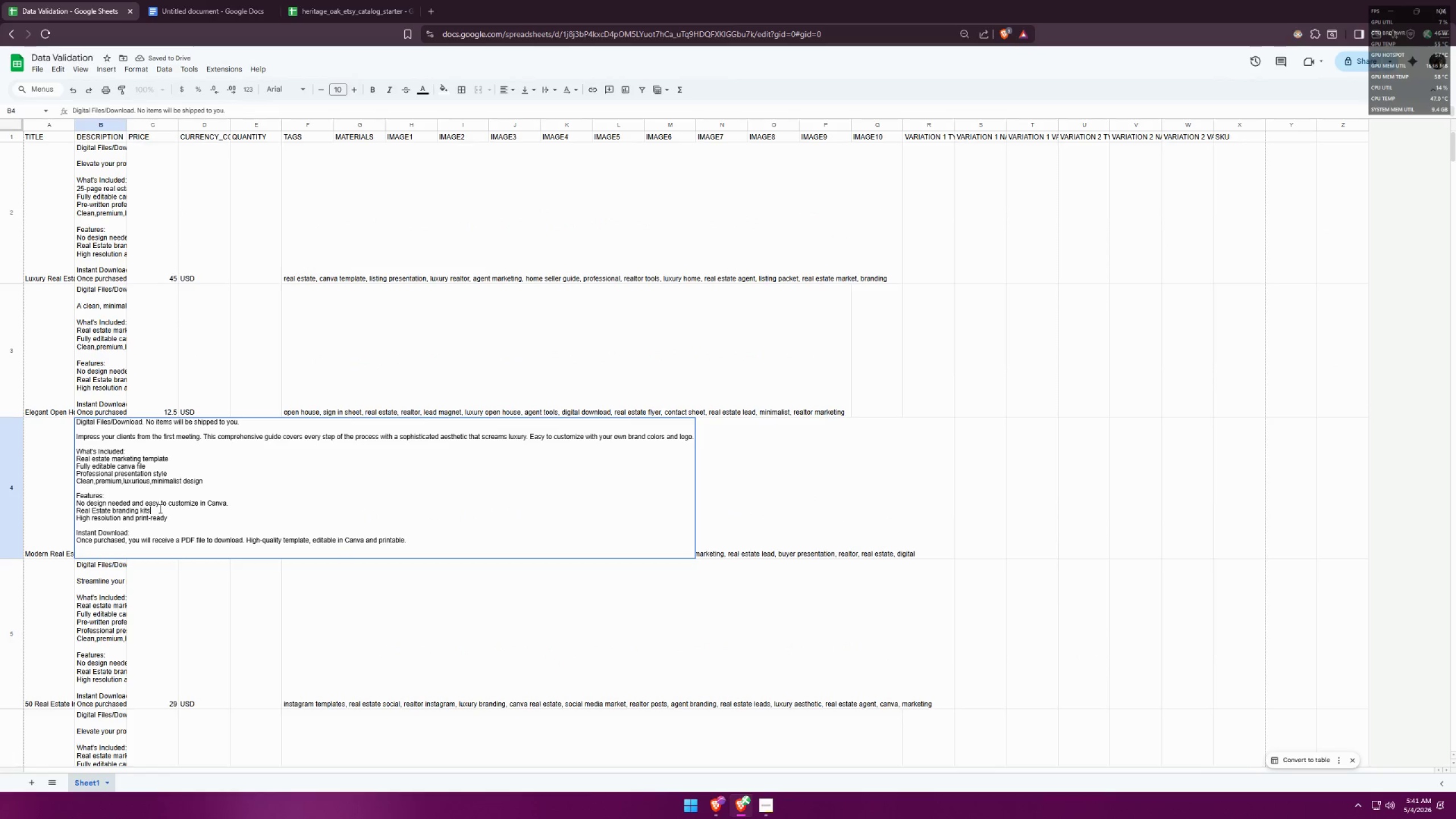 
key(Control+ControlLeft)
 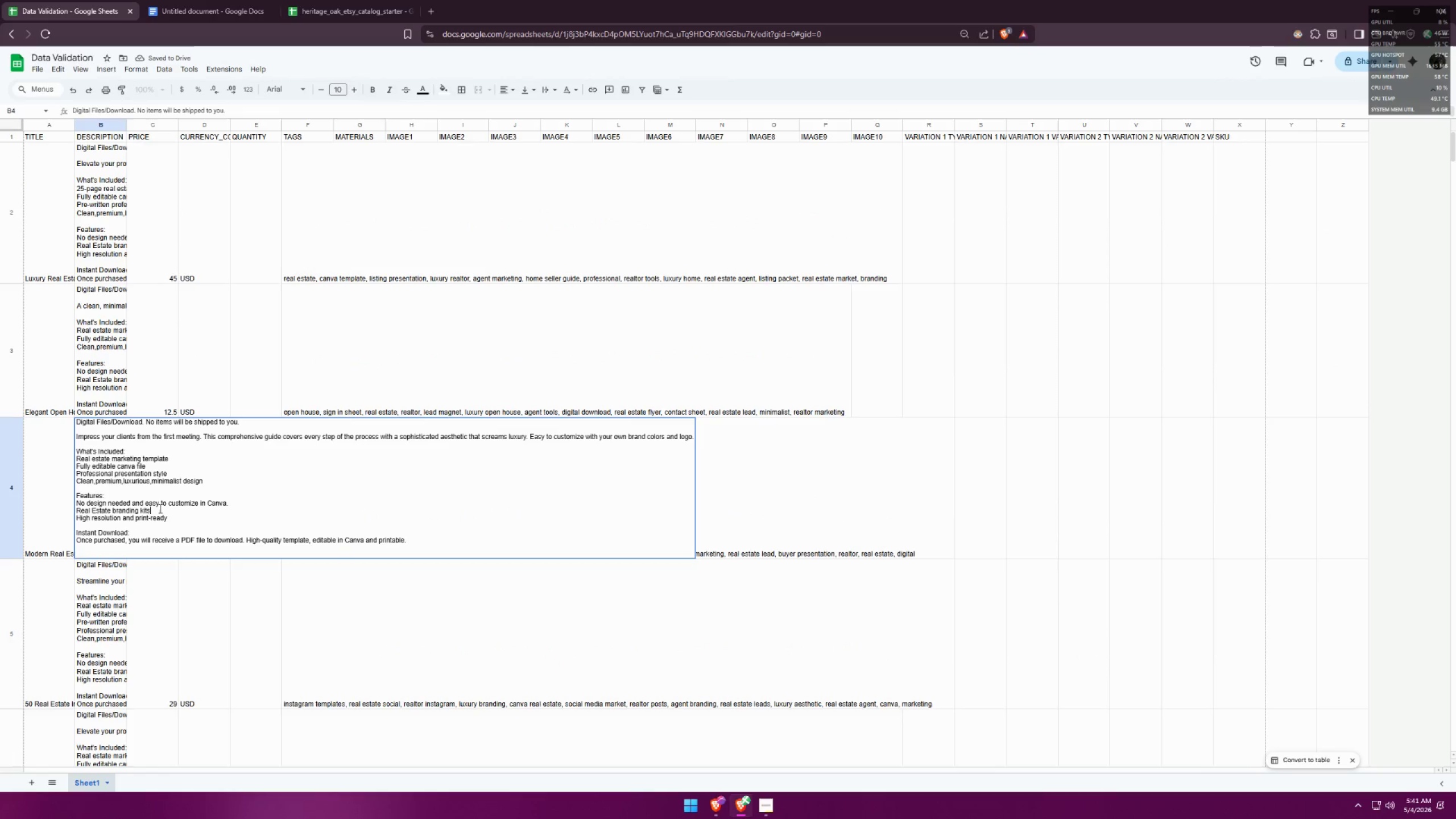 
key(Control+V)
 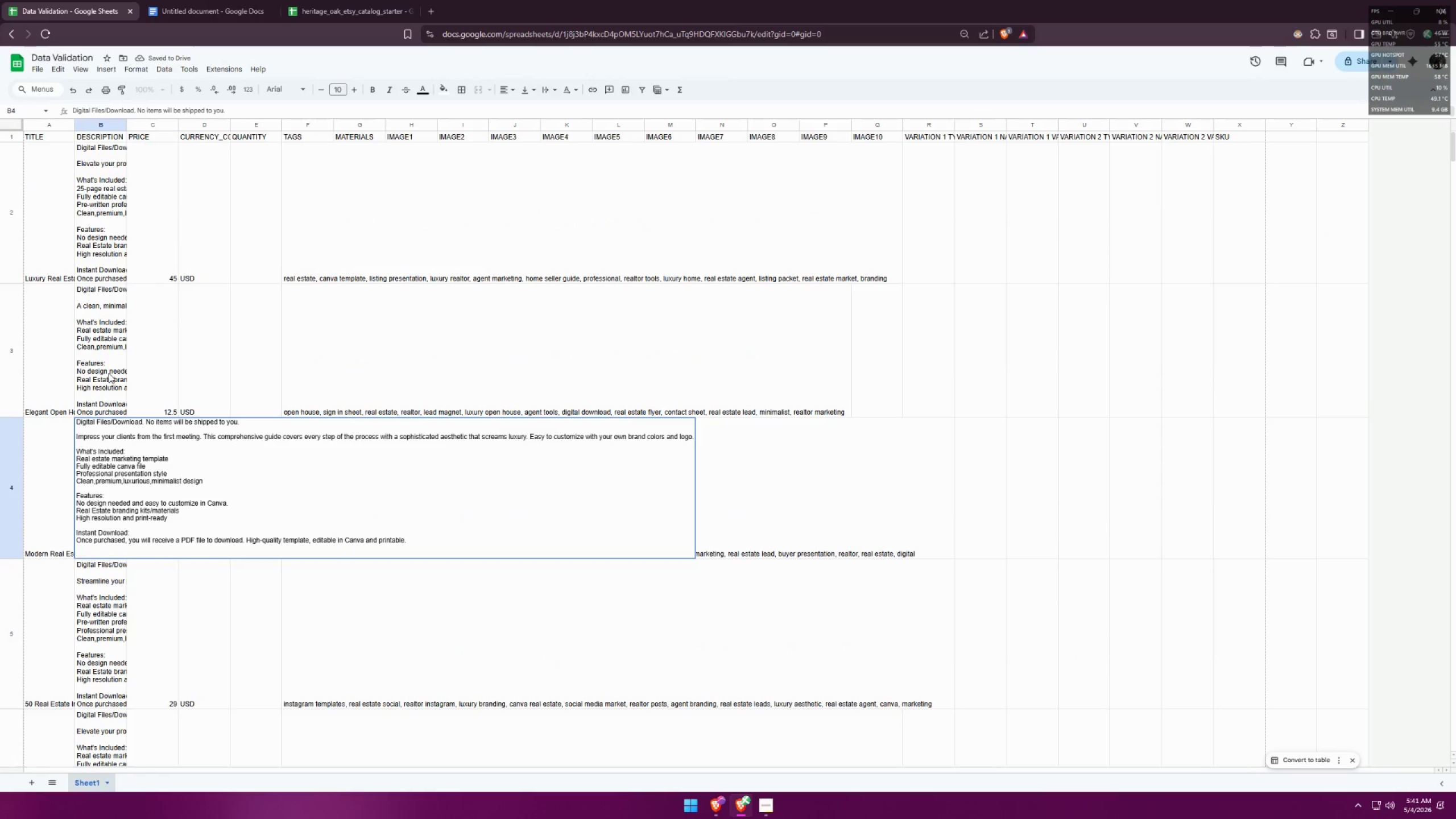 
double_click([101, 358])
 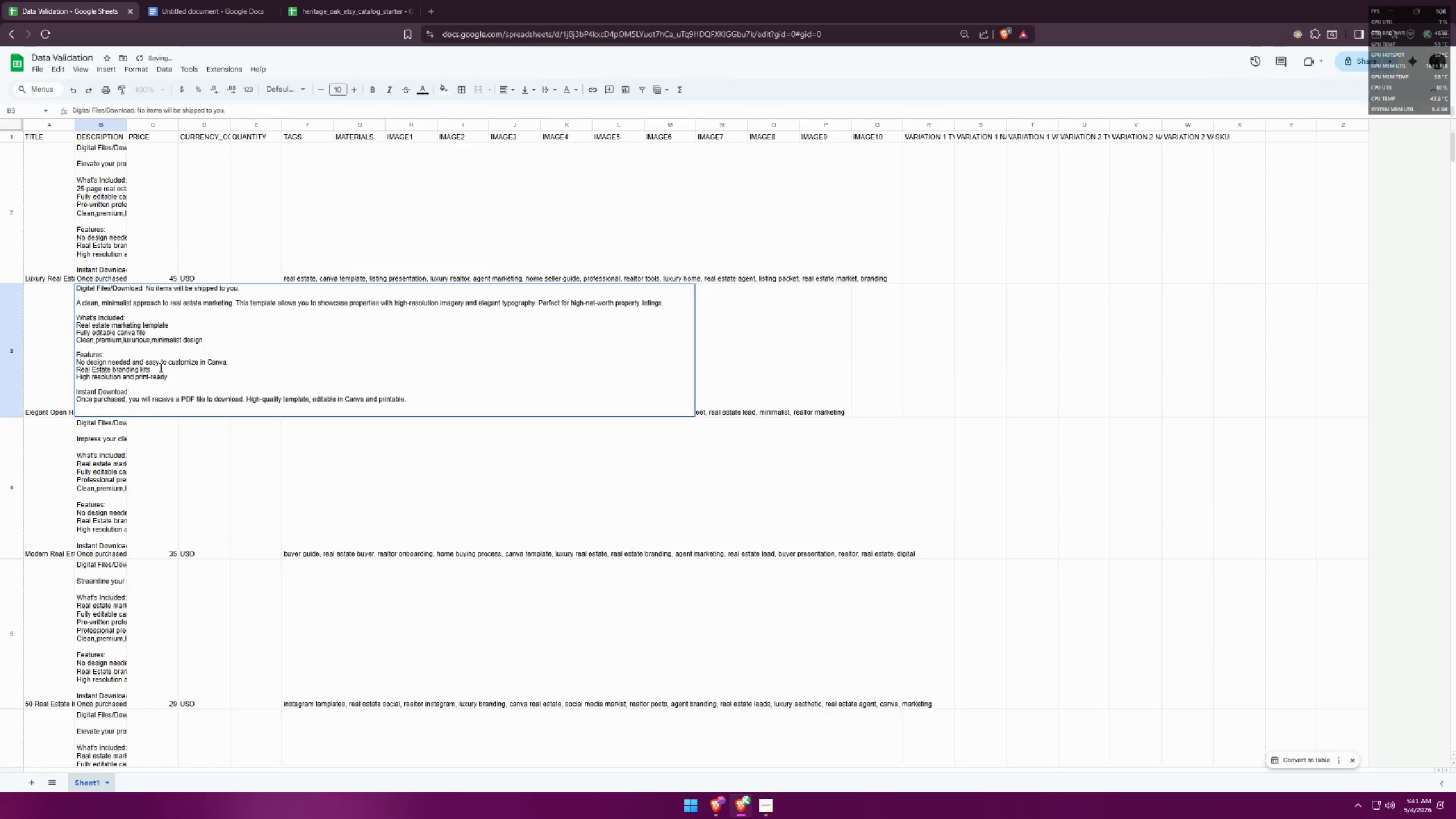 
key(Control+ControlLeft)
 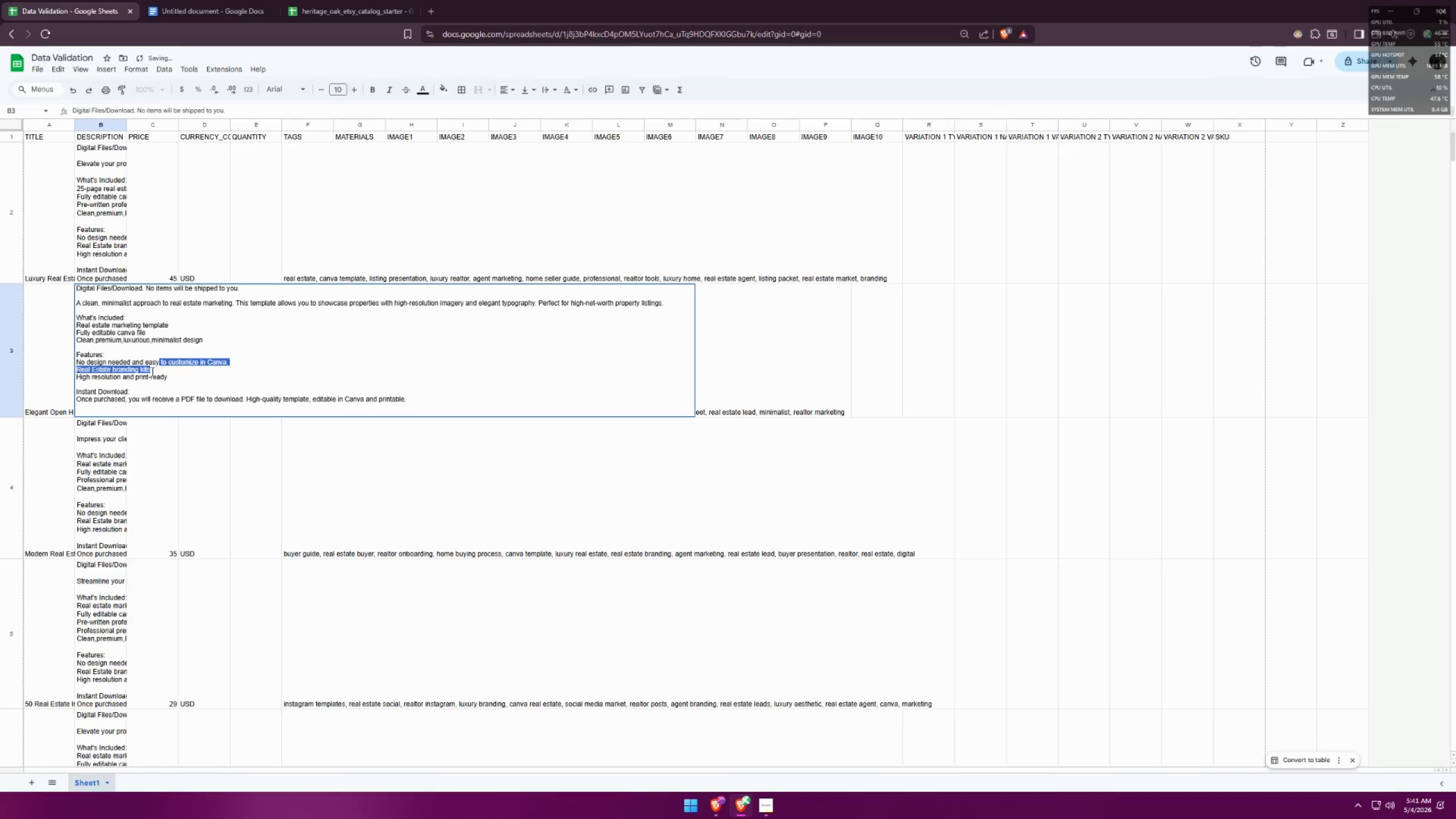 
left_click([151, 371])
 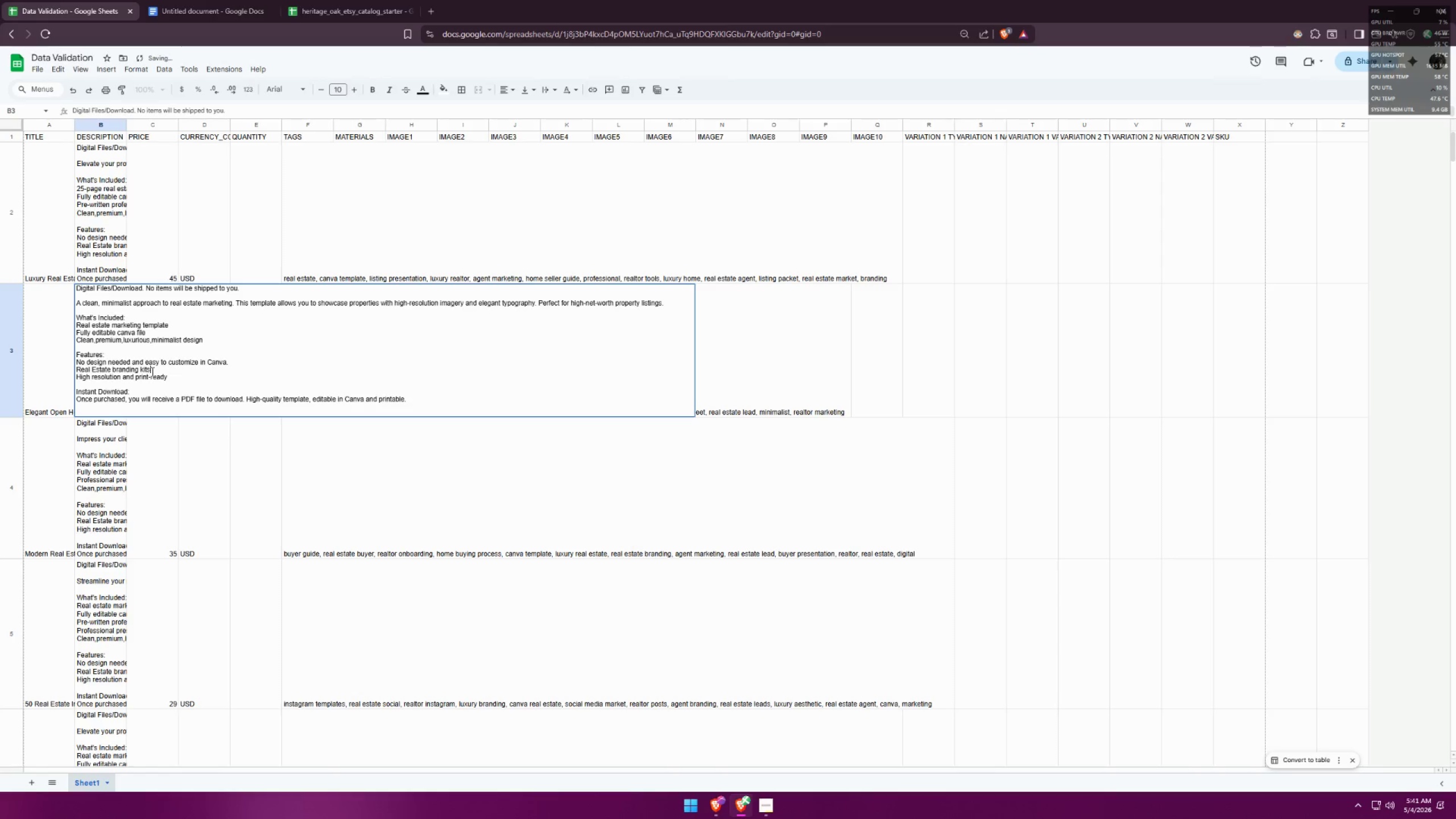 
key(Control+ControlLeft)
 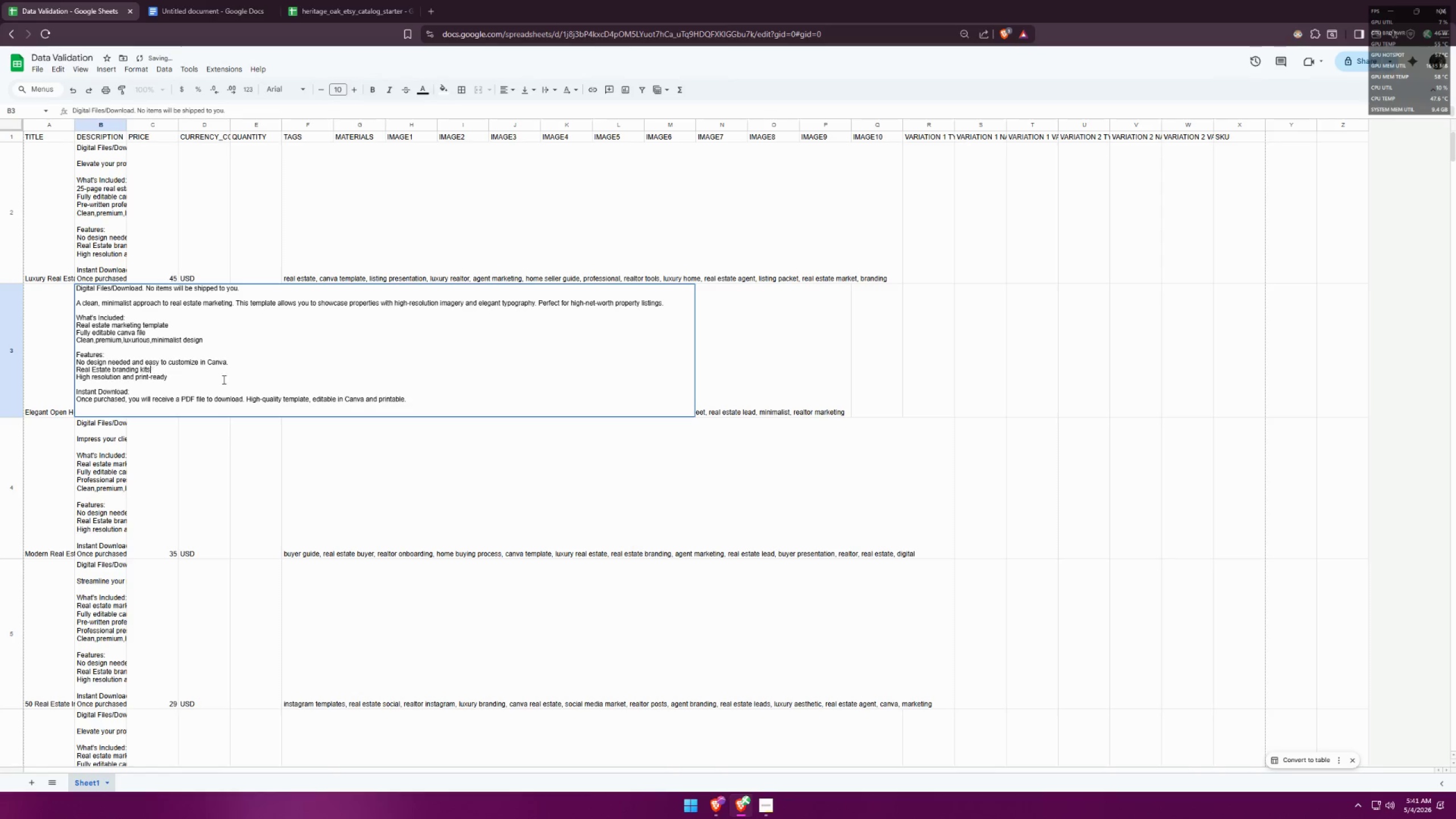 
key(Control+V)
 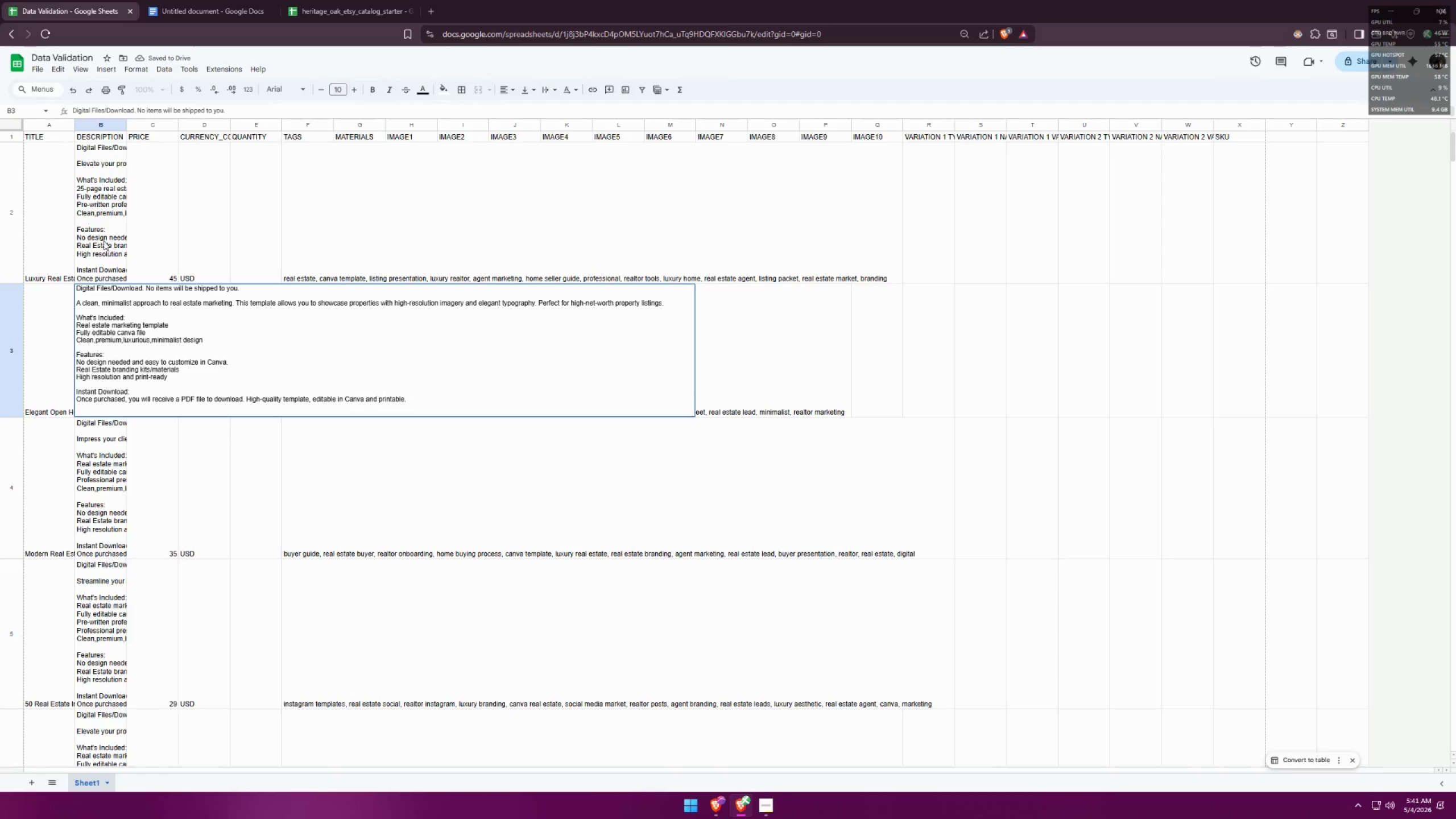 
double_click([101, 234])
 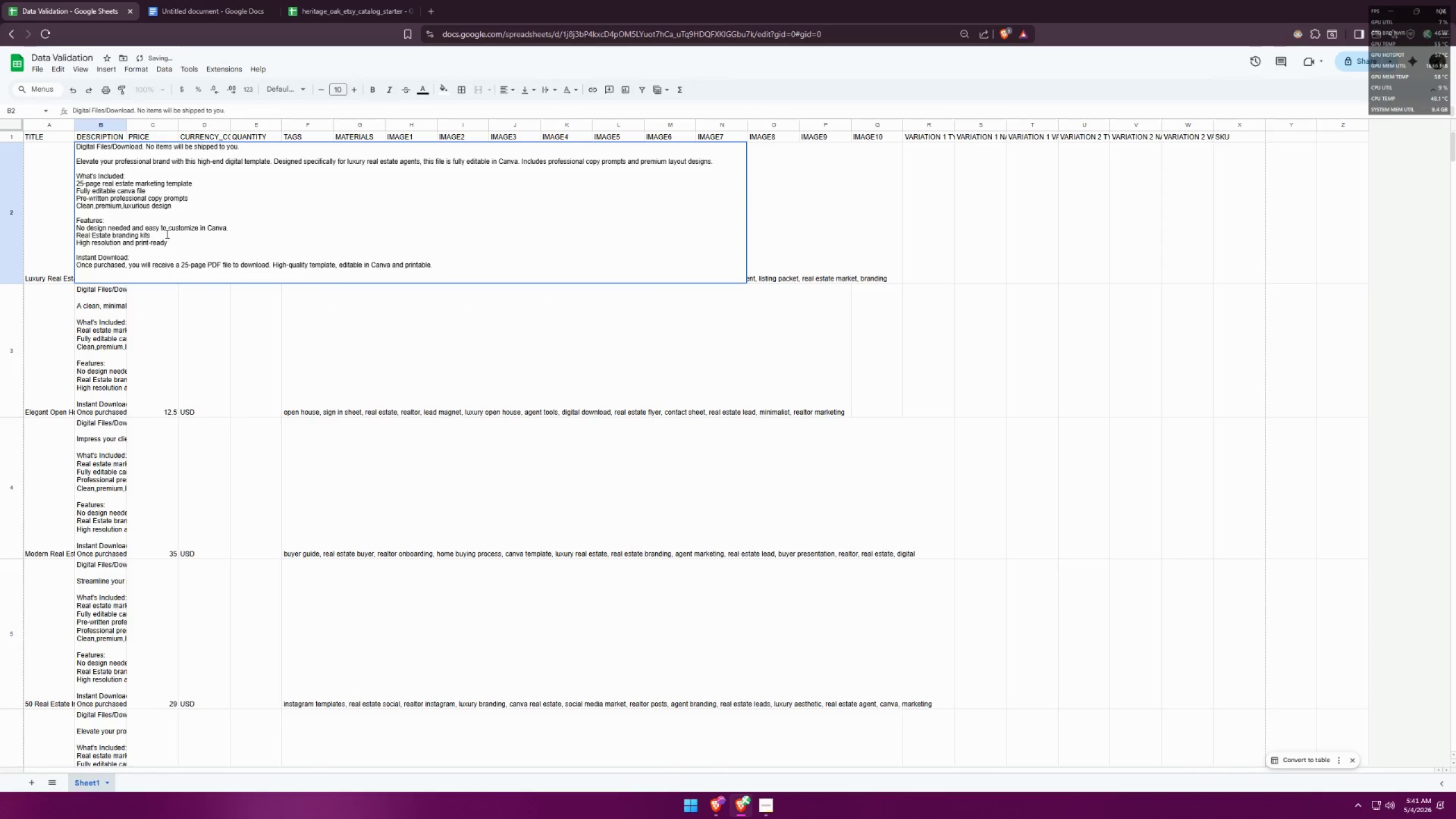 
left_click([156, 235])
 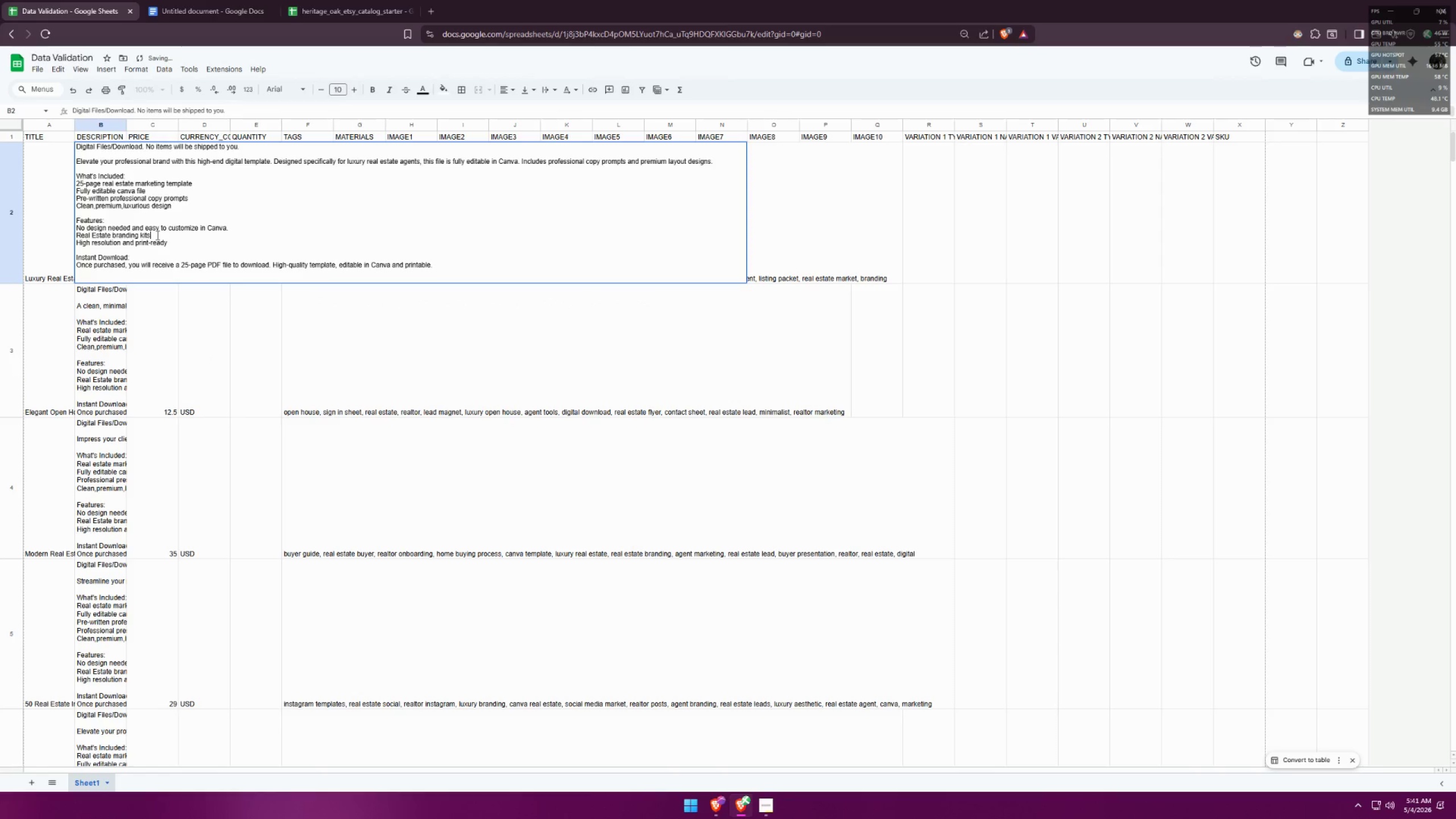 
key(Control+ControlLeft)
 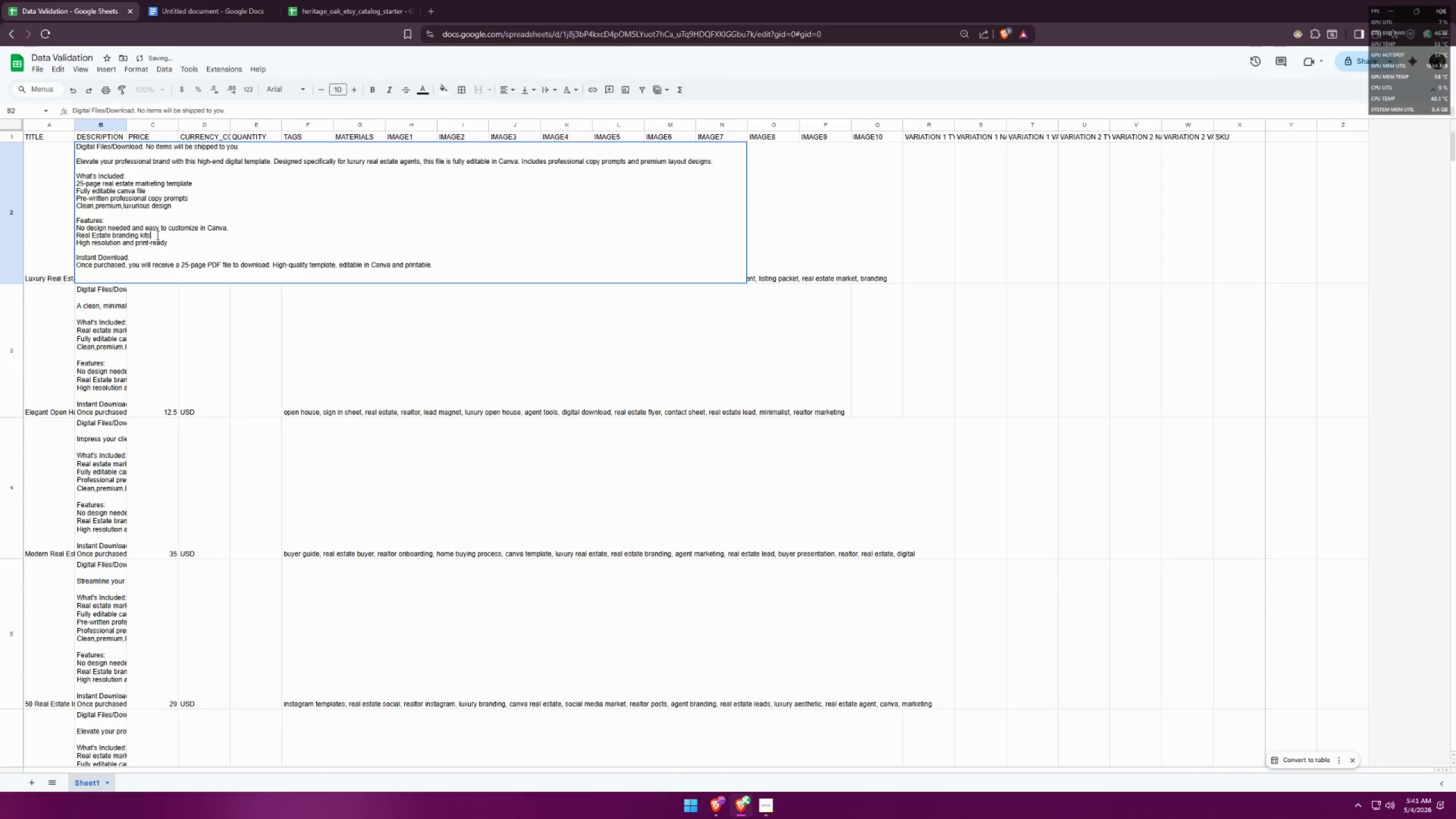 
key(Control+V)
 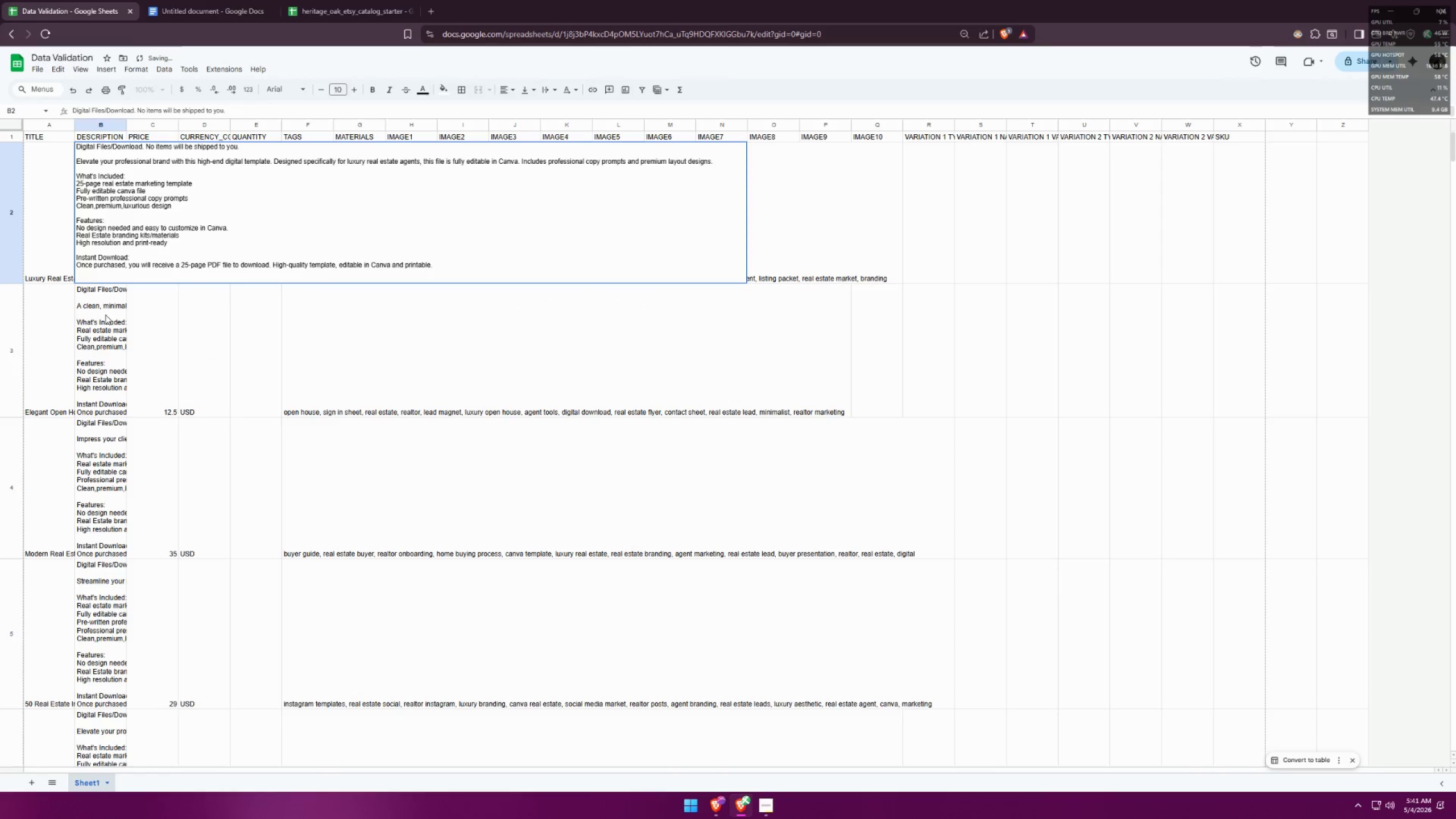 
left_click([104, 315])
 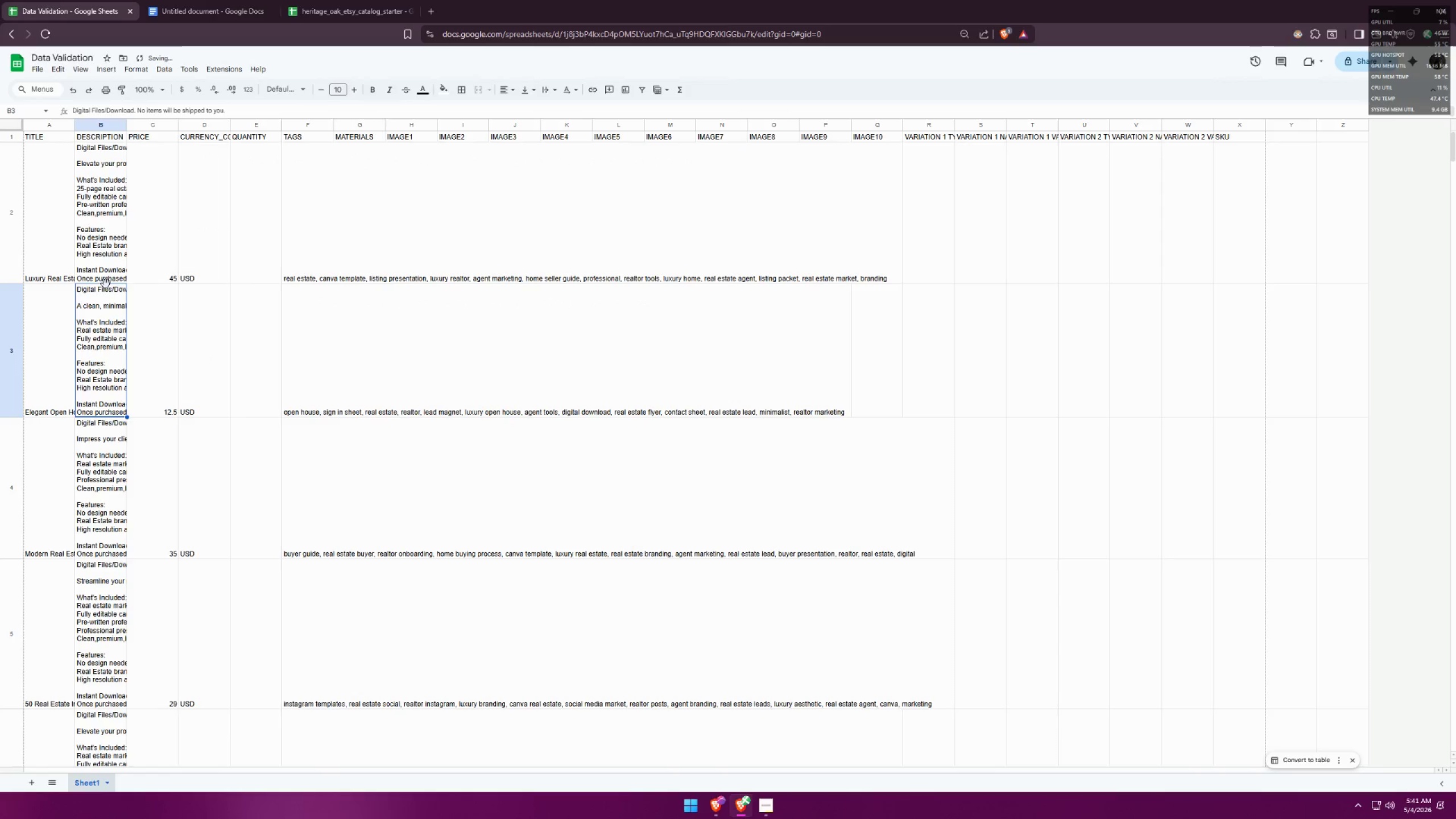 
left_click([107, 240])
 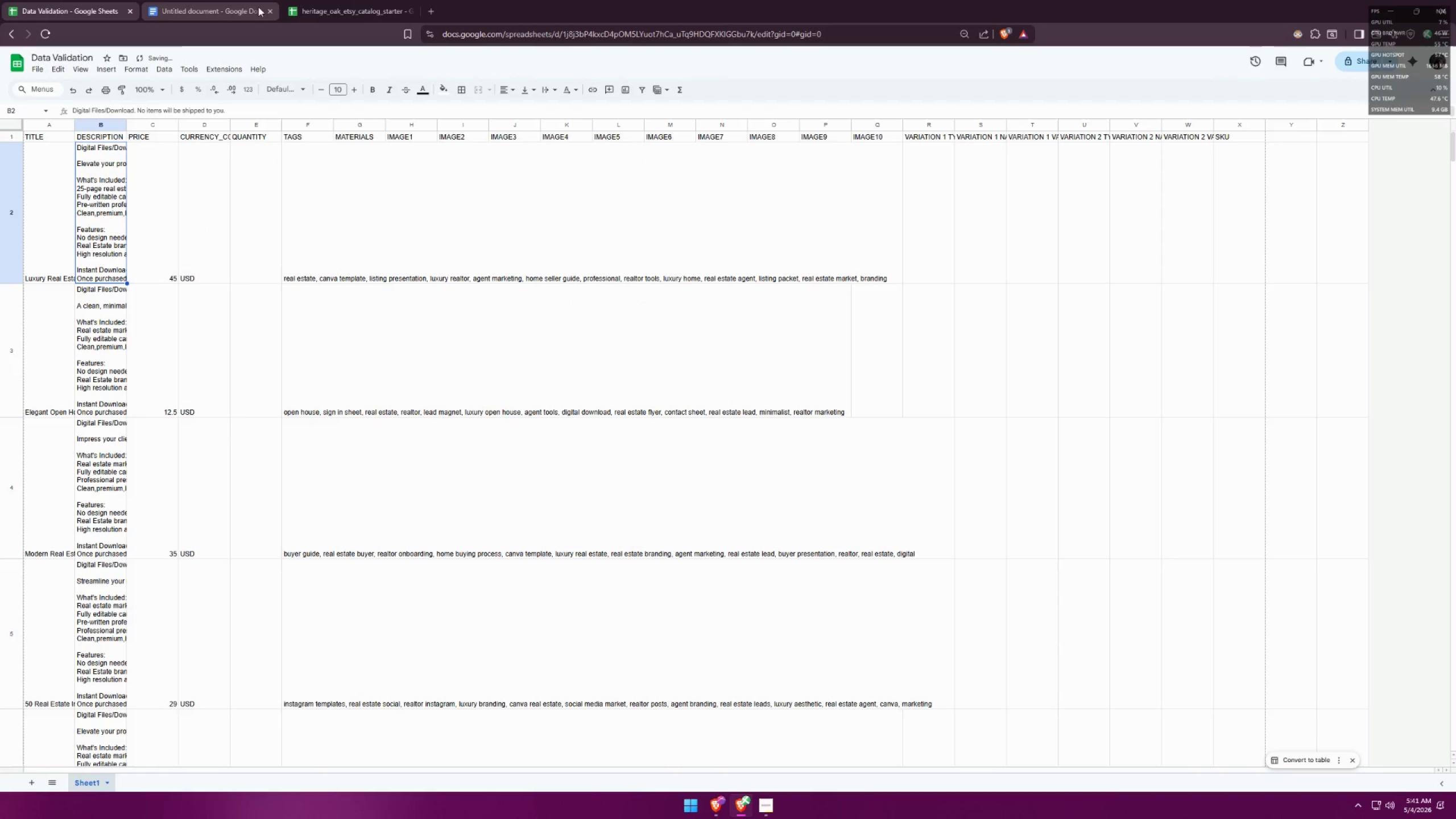 
left_click([269, 9])
 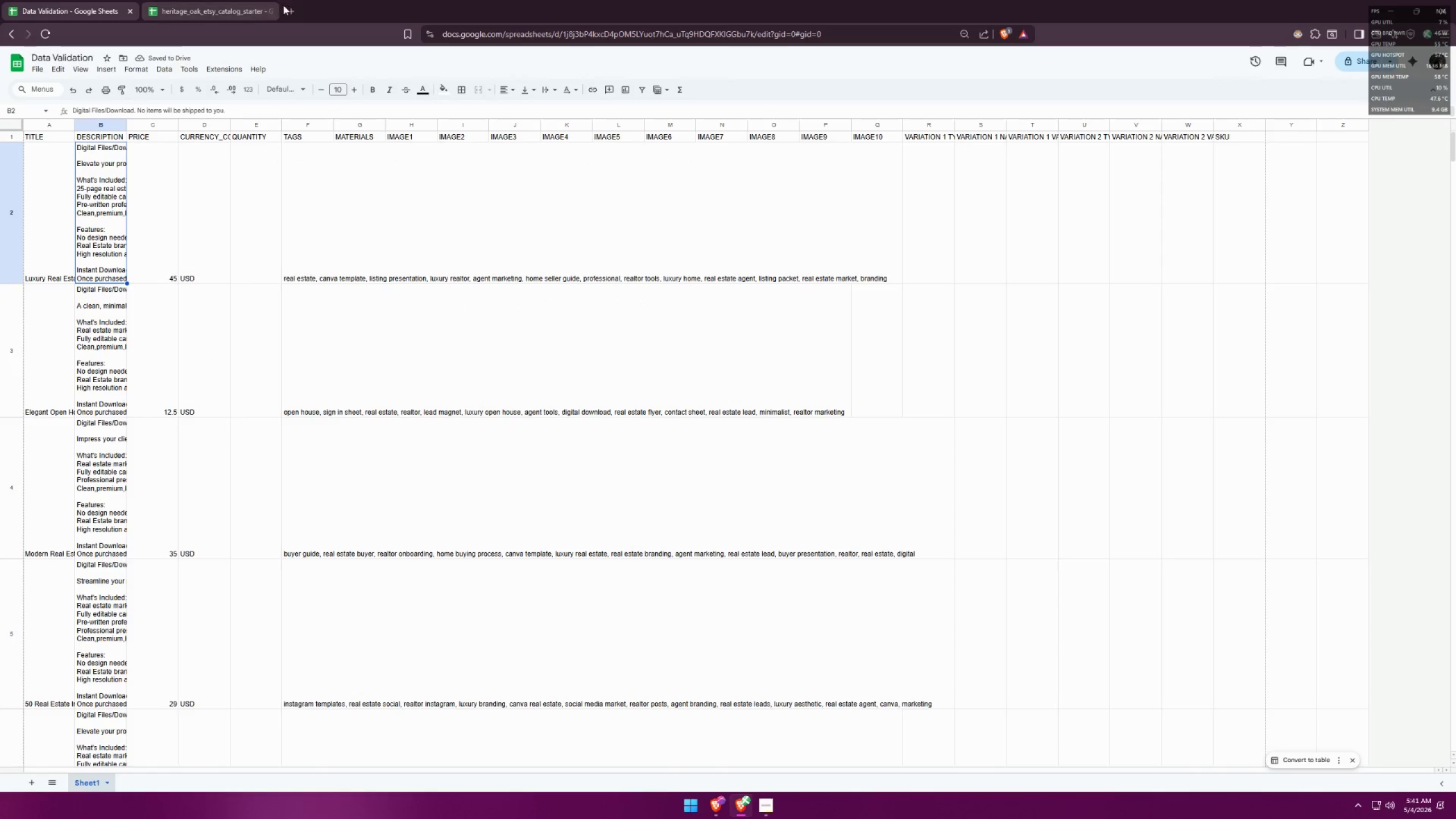 
left_click([295, 2])
 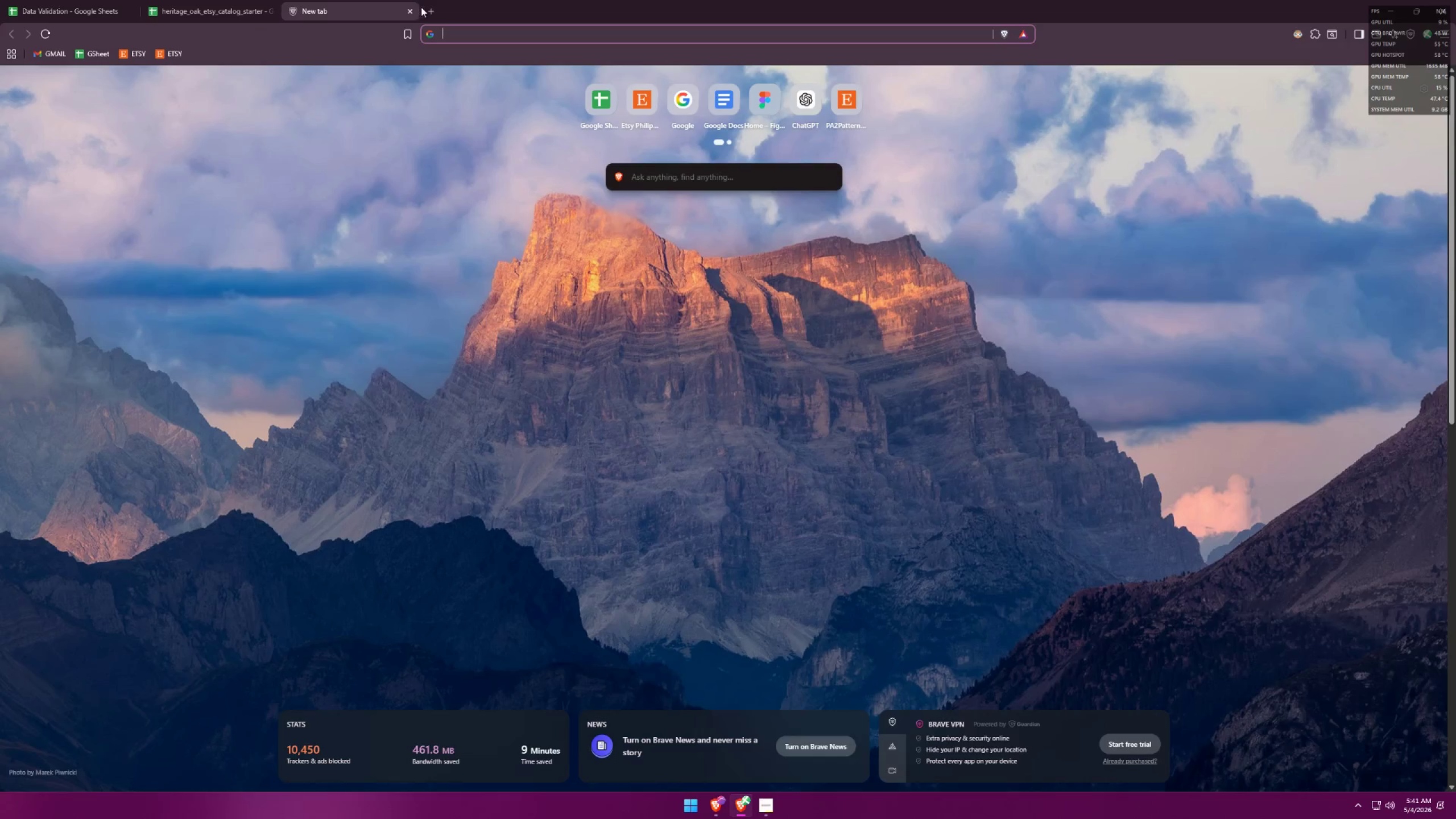 
left_click([410, 7])
 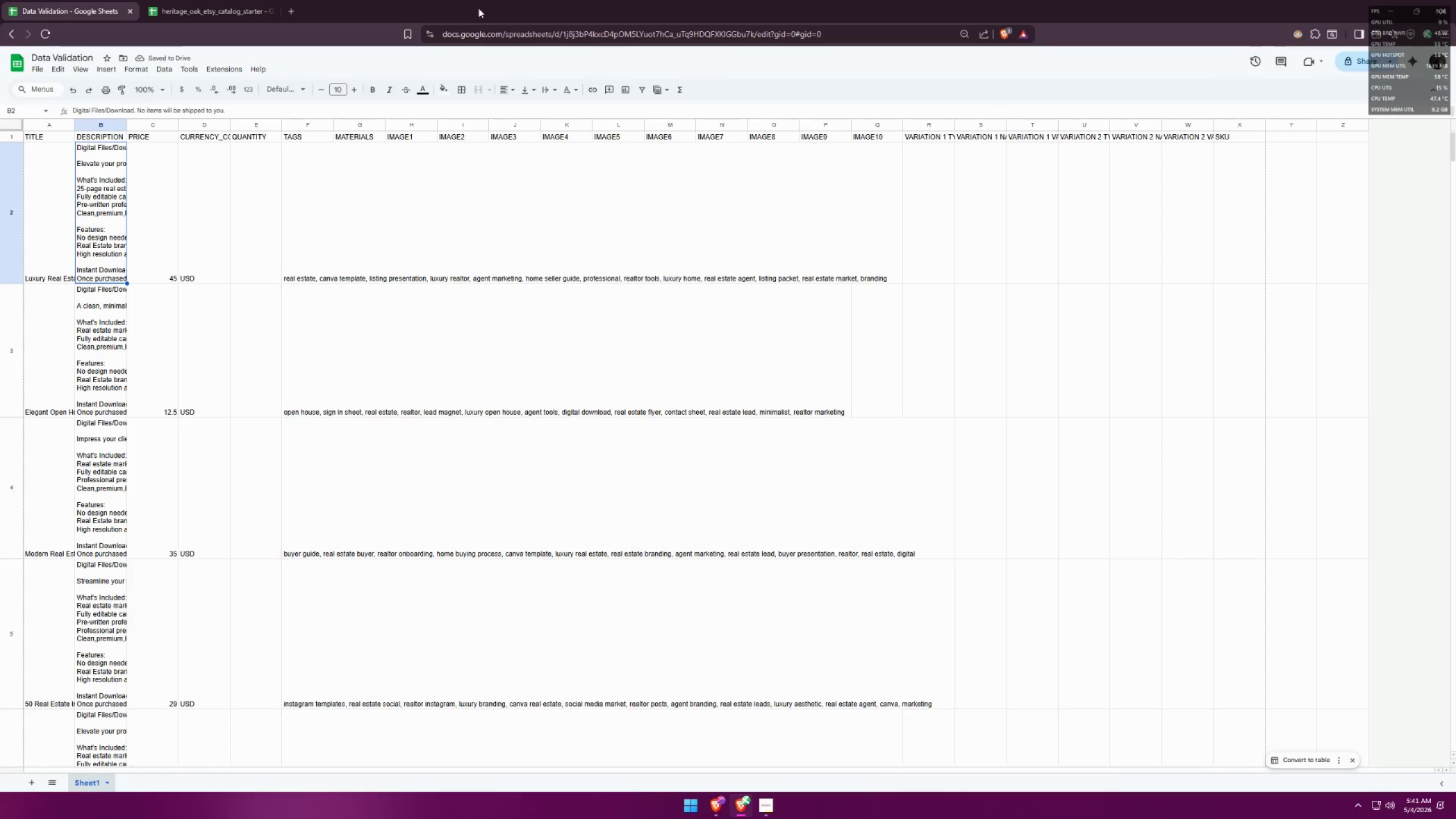 
double_click([478, 7])
 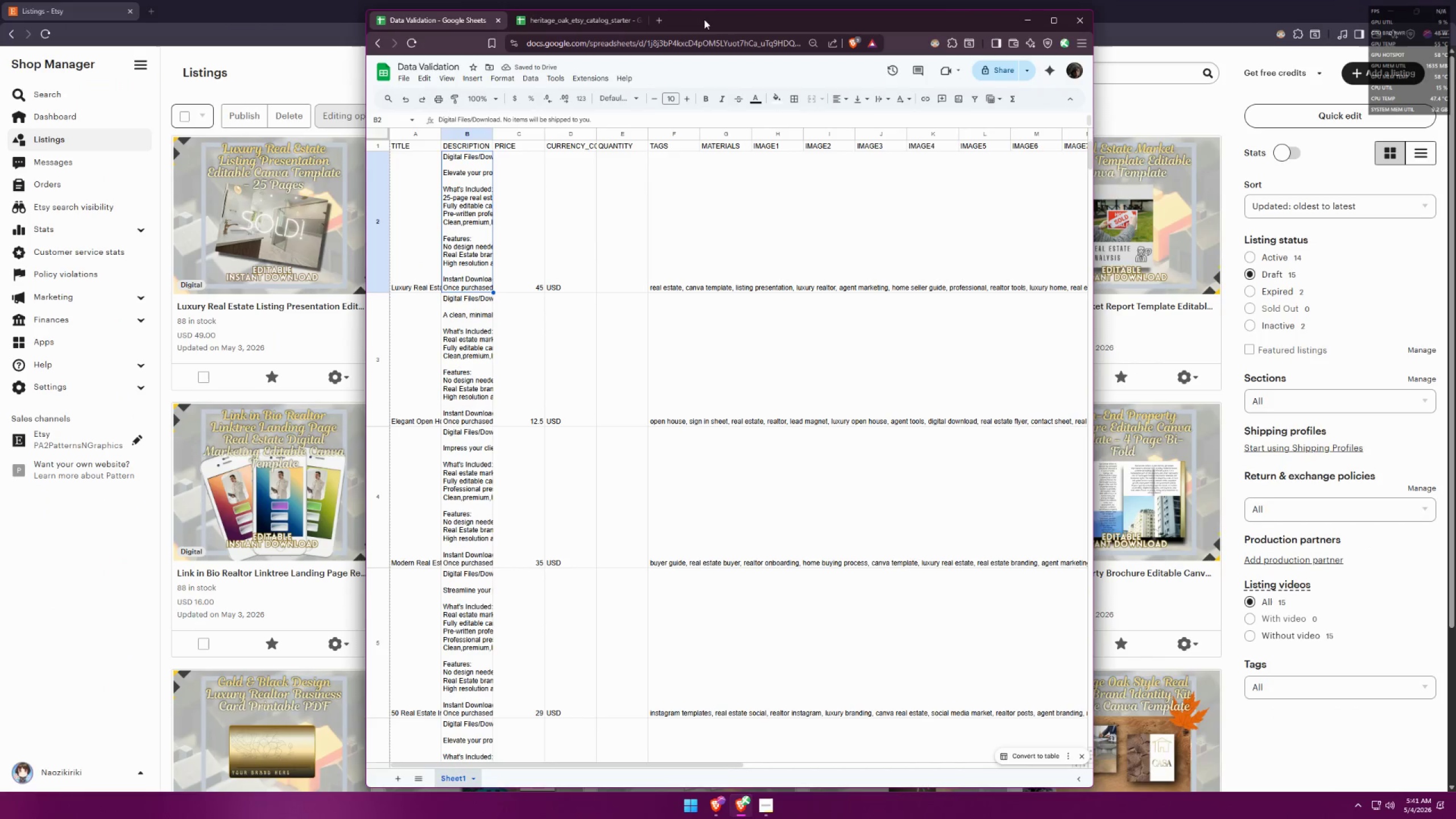 
left_click_drag(start_coordinate=[723, 20], to_coordinate=[1027, 40])
 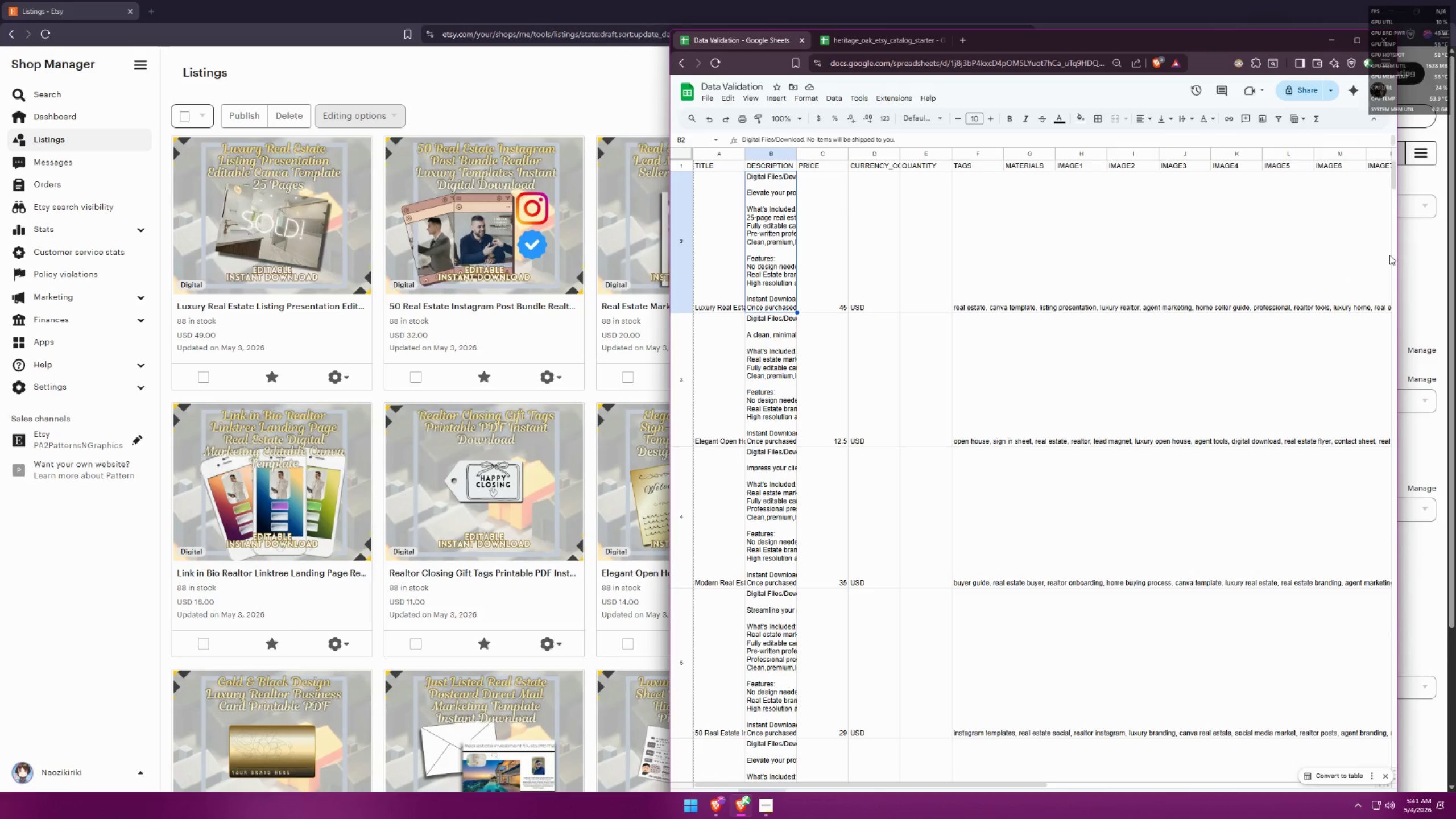 
left_click_drag(start_coordinate=[1398, 251], to_coordinate=[1045, 243])
 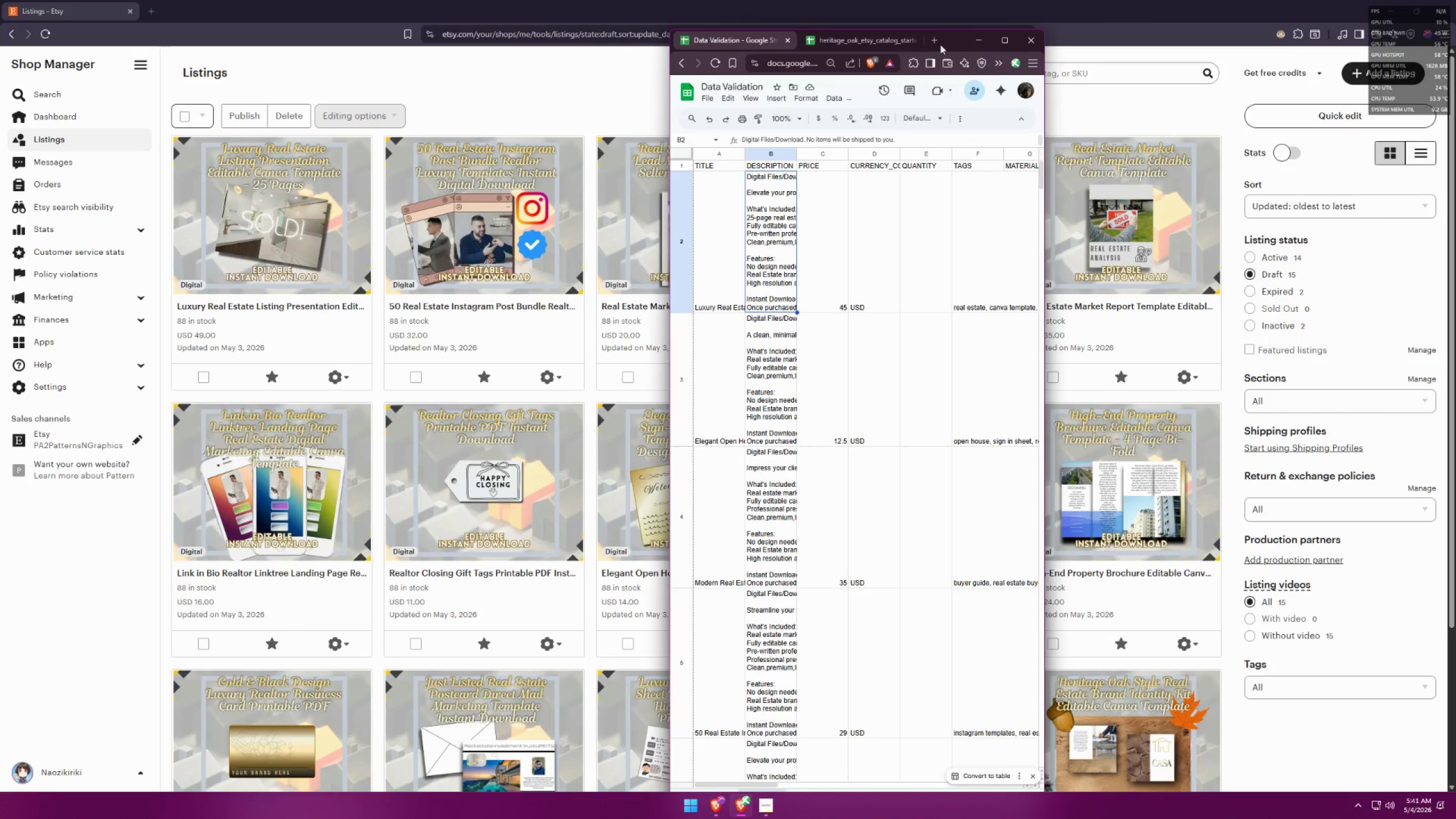 
left_click_drag(start_coordinate=[959, 41], to_coordinate=[1223, 56])
 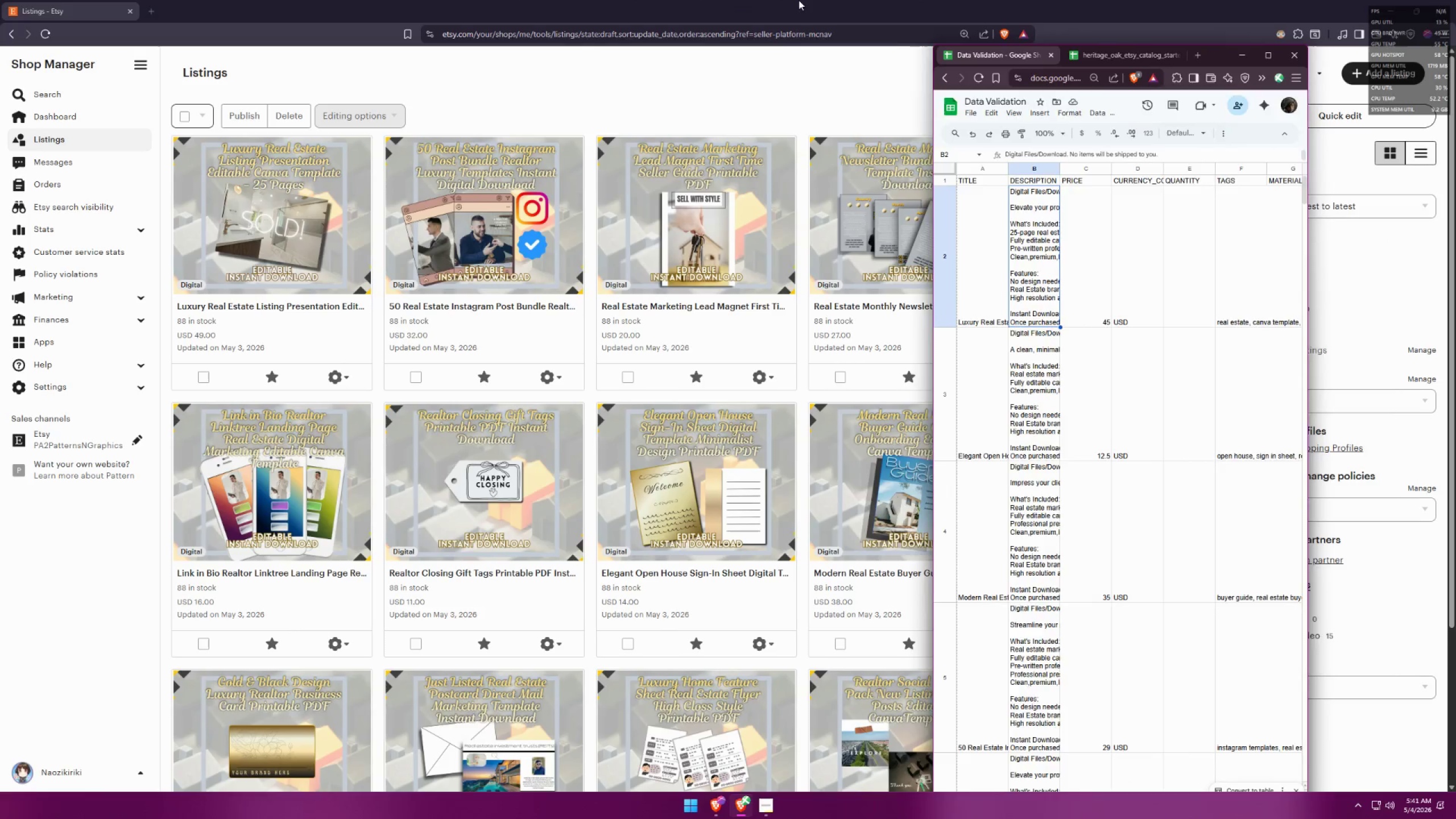 
left_click([799, 0])
 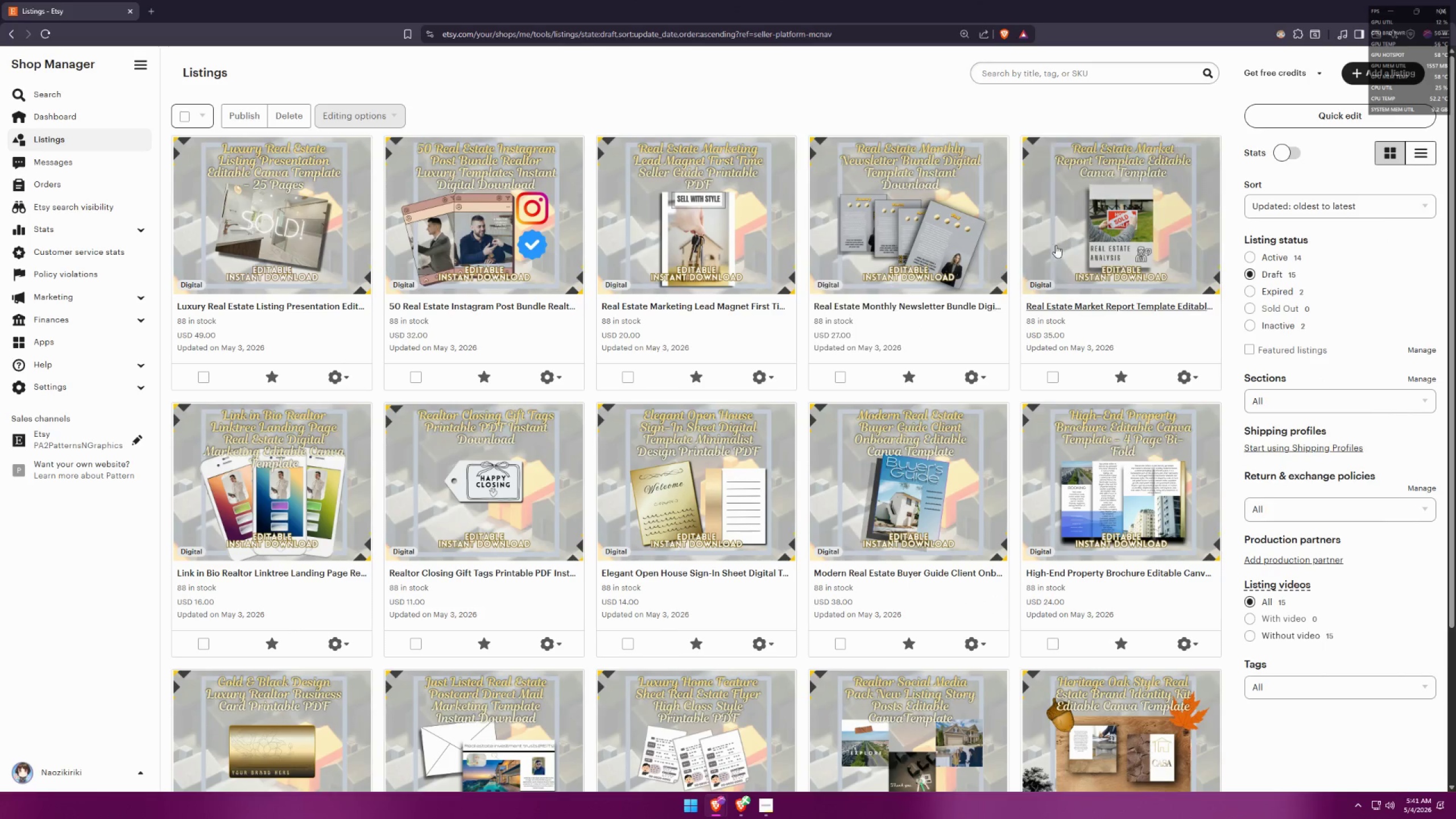 
key(Alt+AltLeft)
 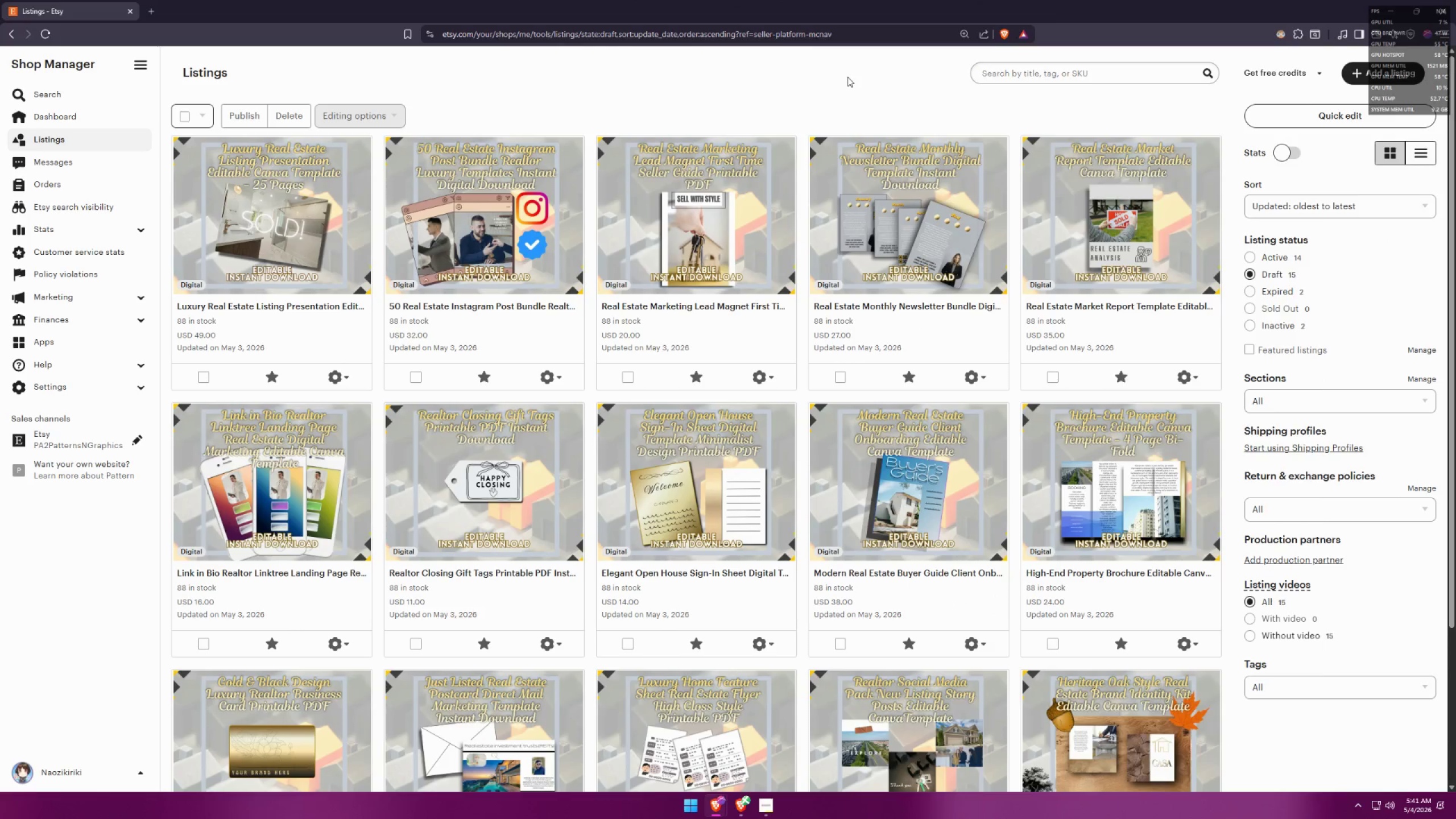 
key(Alt+Tab)
 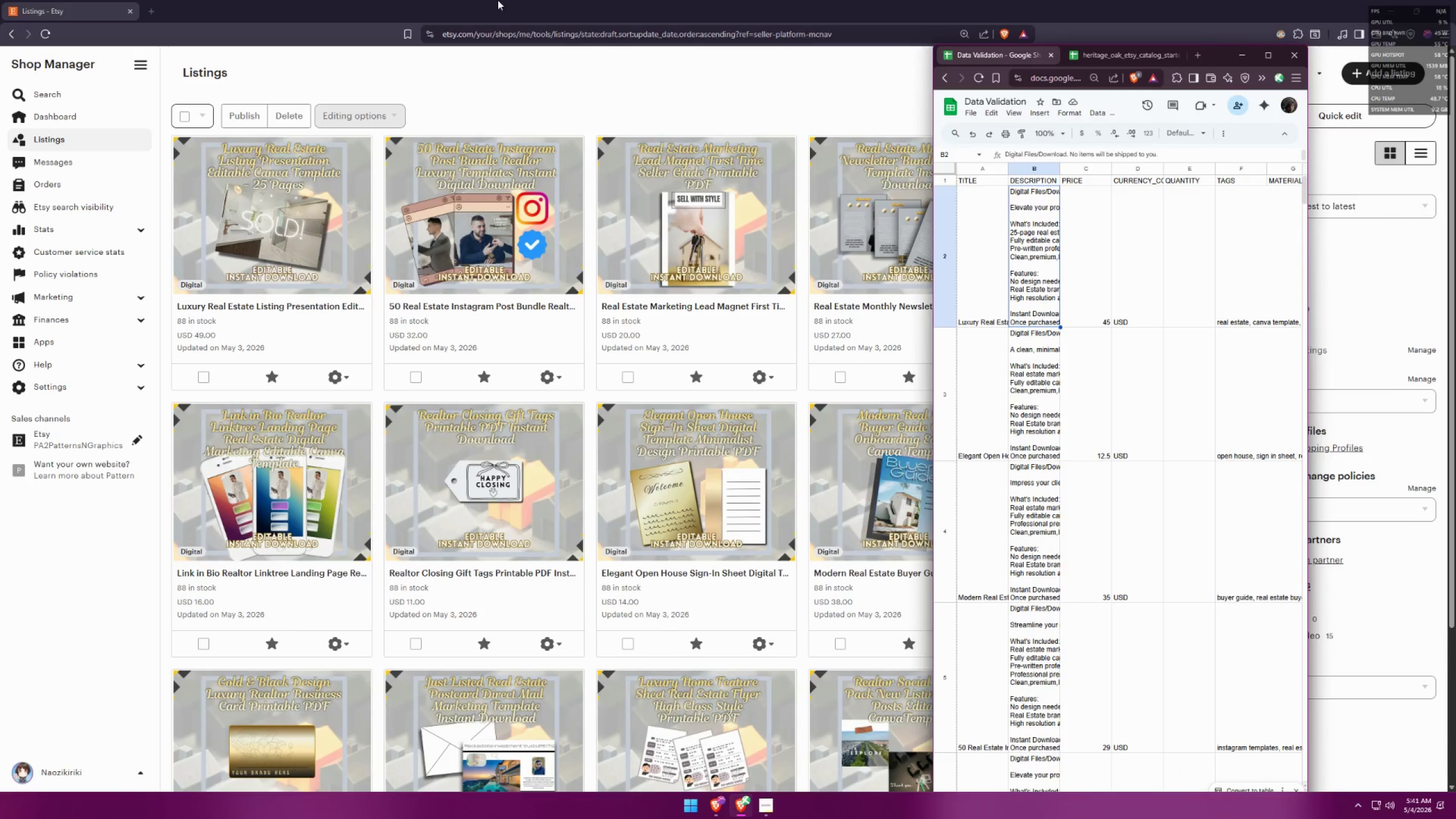 
left_click([507, 0])
 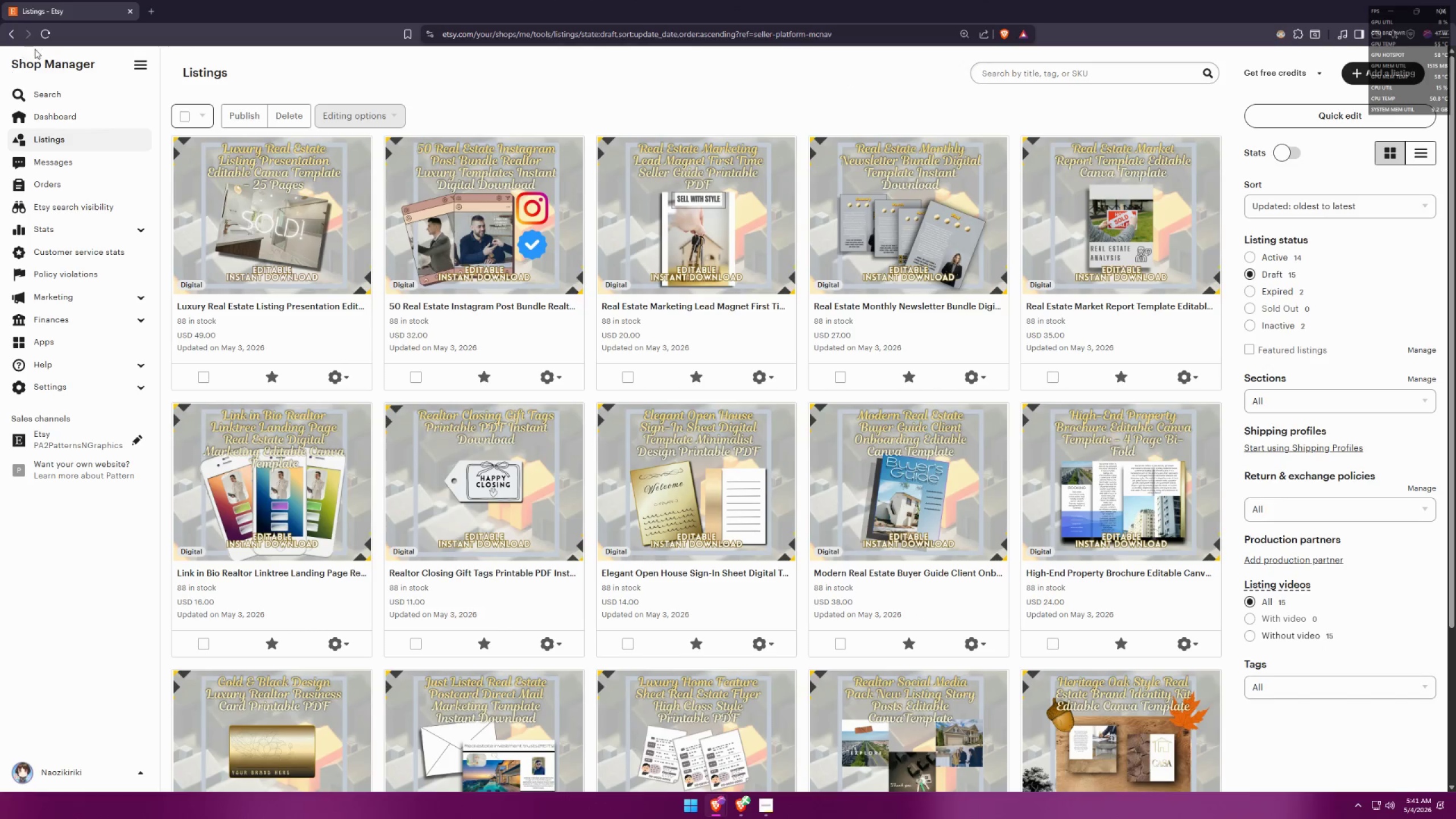 
left_click([46, 37])
 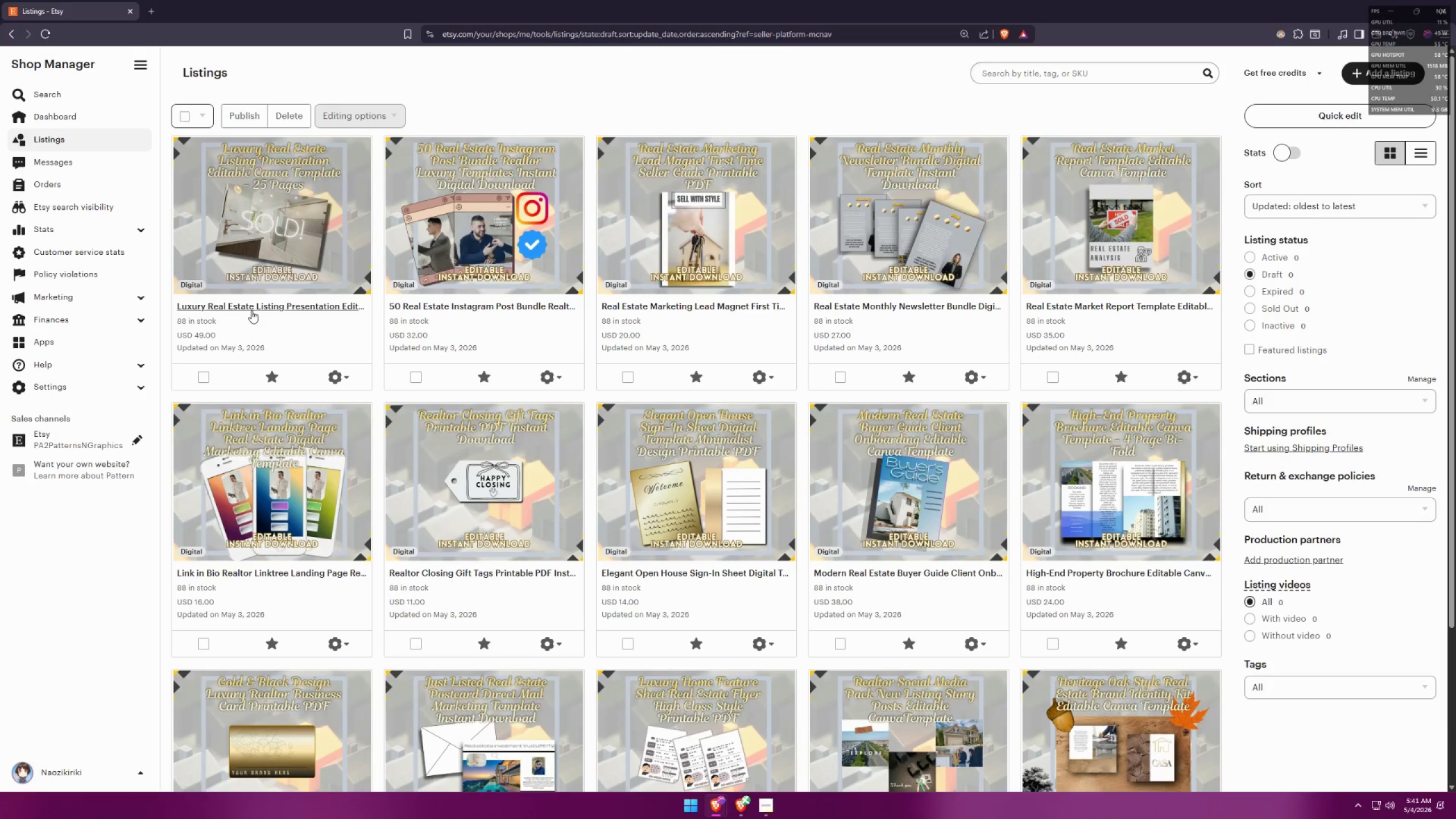 
middle_click([255, 306])
 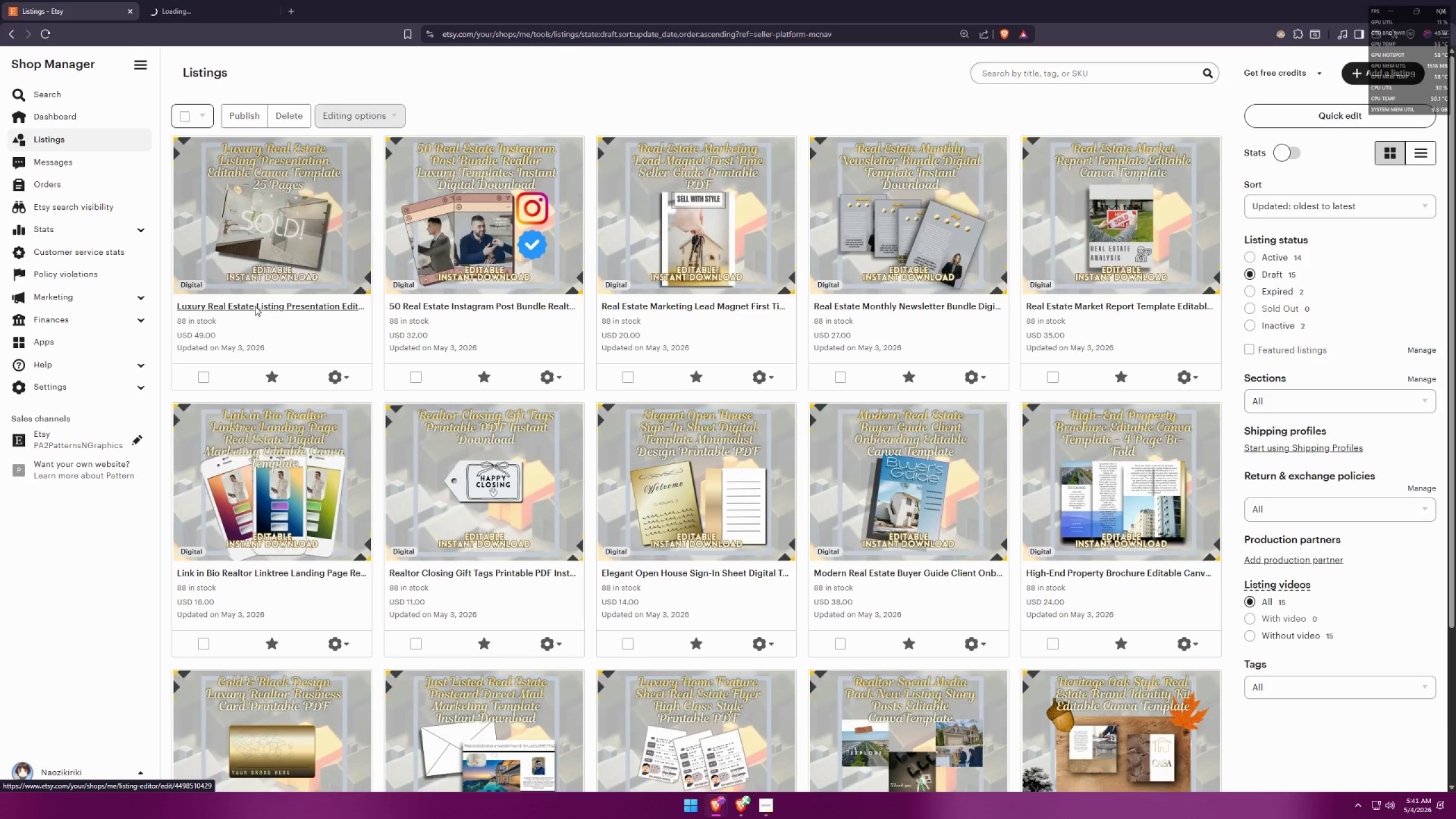 
key(Alt+AltLeft)
 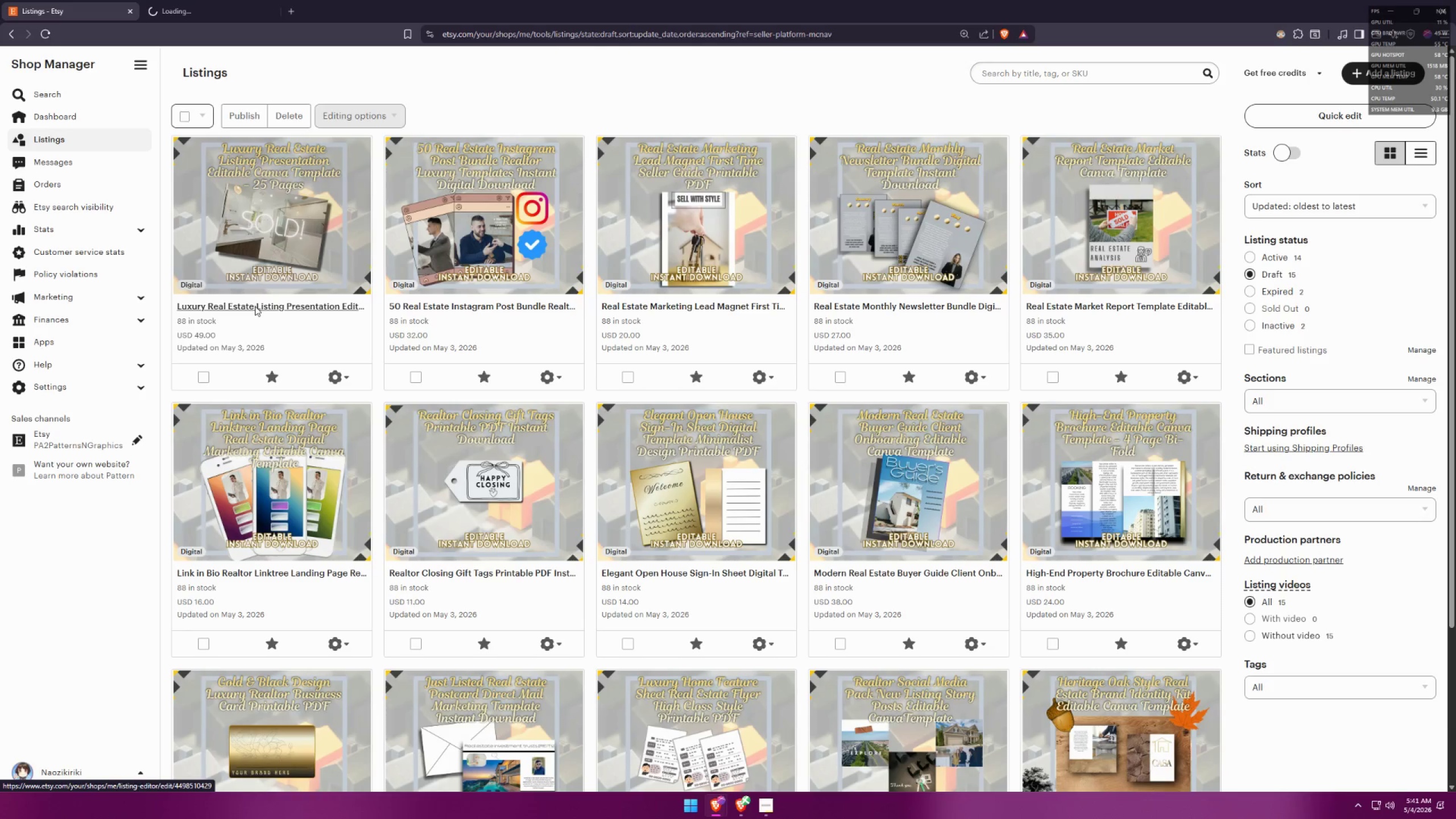 
key(Alt+Tab)
 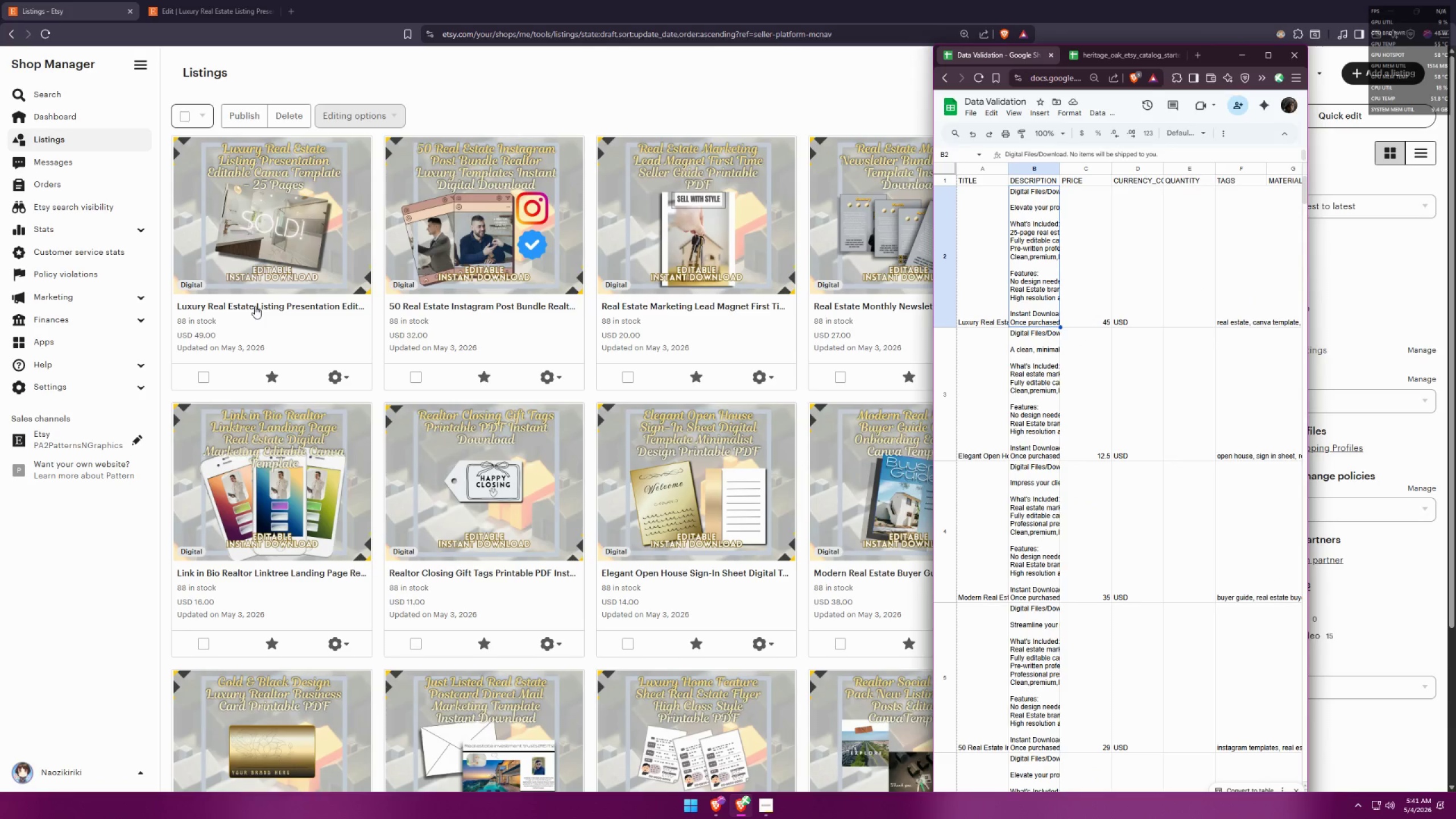 
left_click([535, 100])
 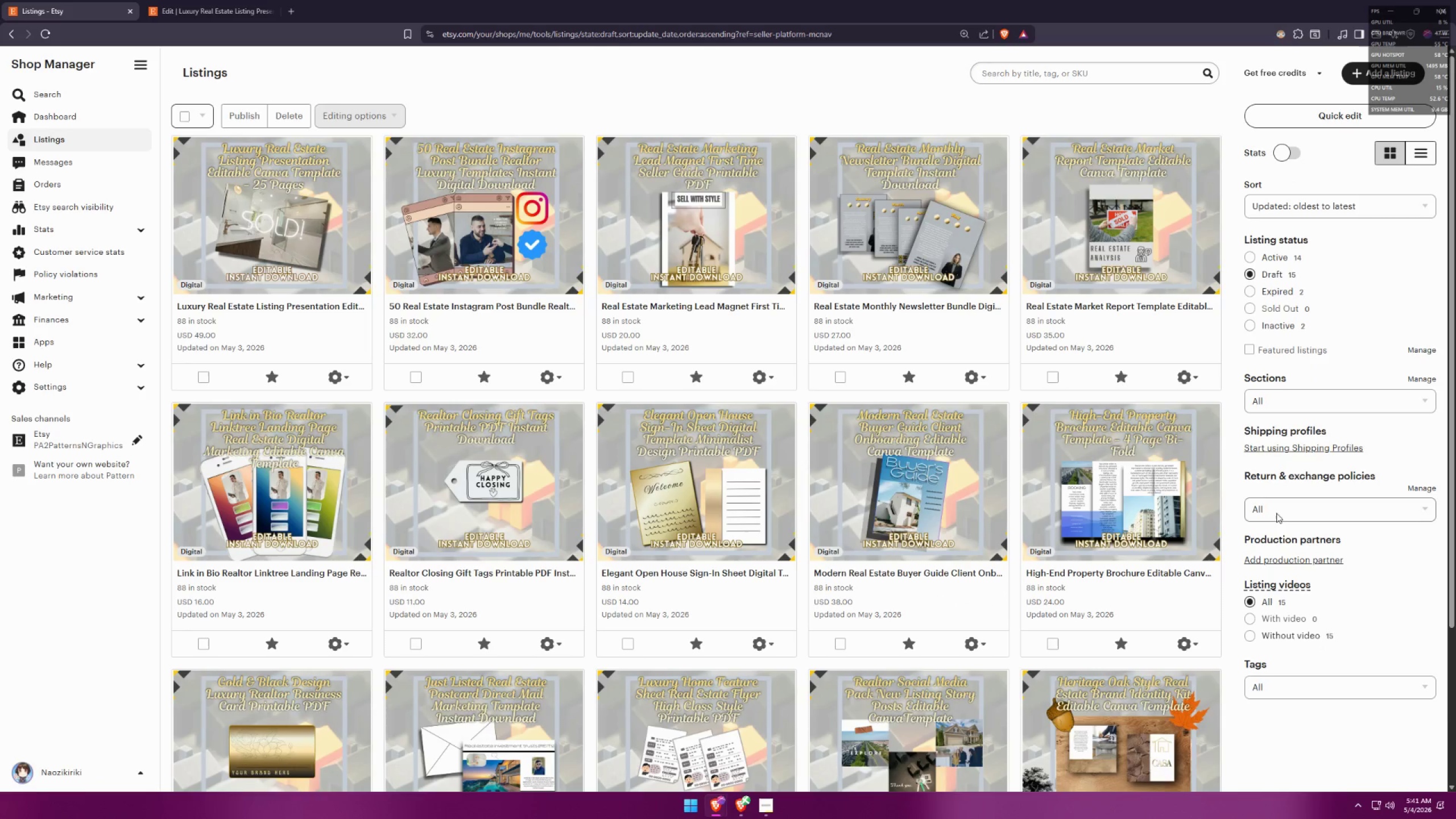 
left_click([1327, 213])
 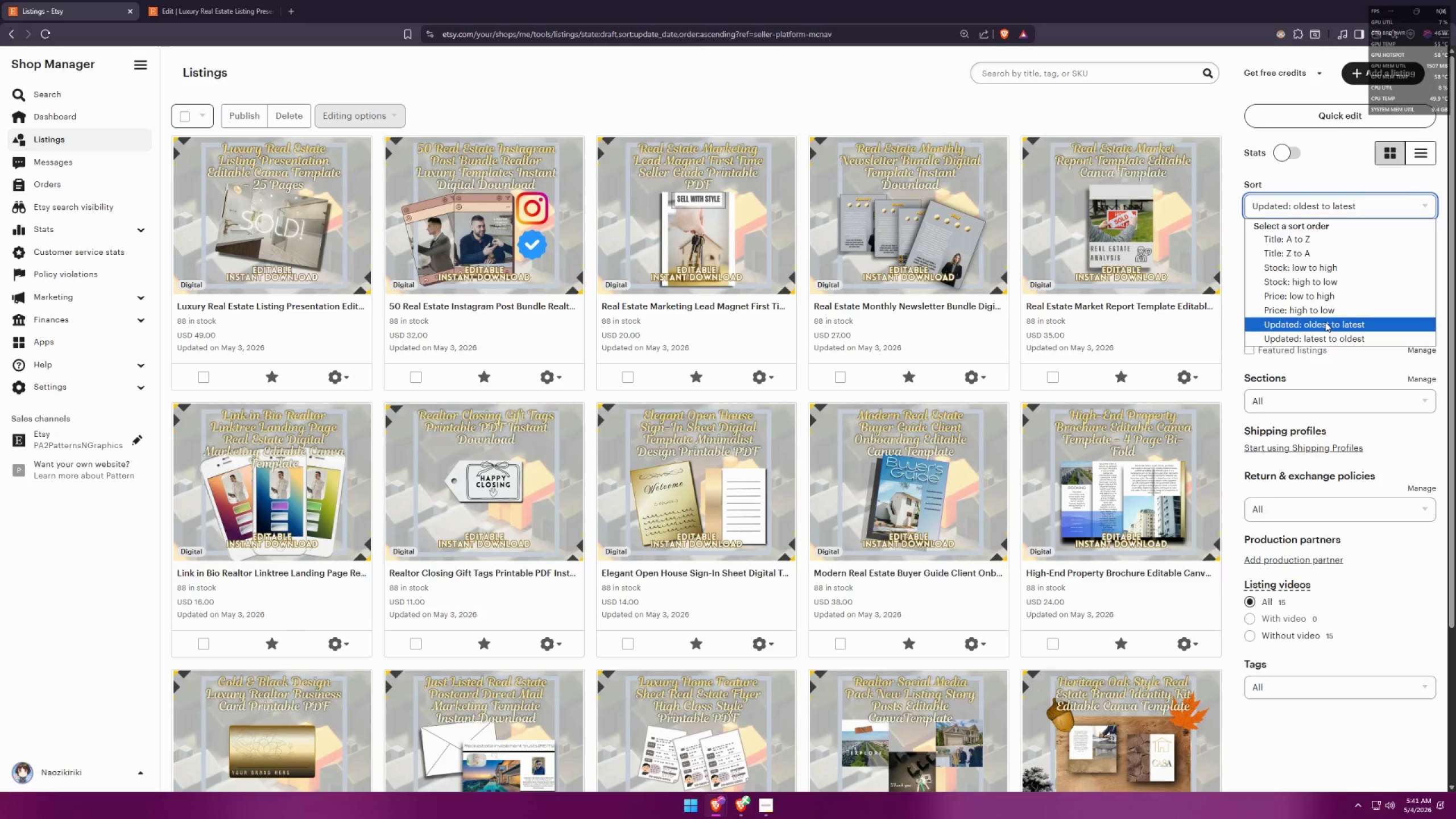 
left_click([1325, 322])
 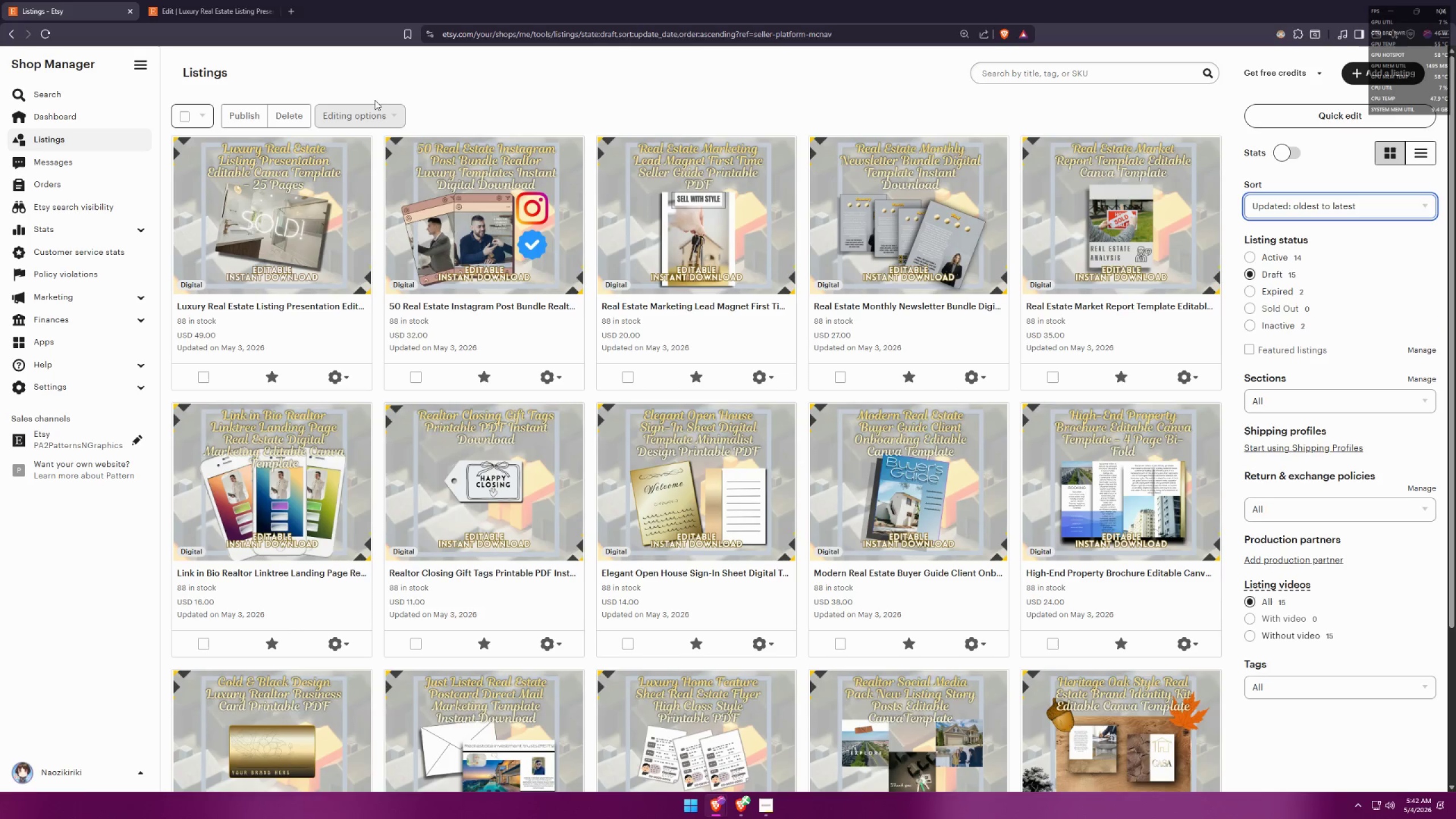 
left_click([191, 0])
 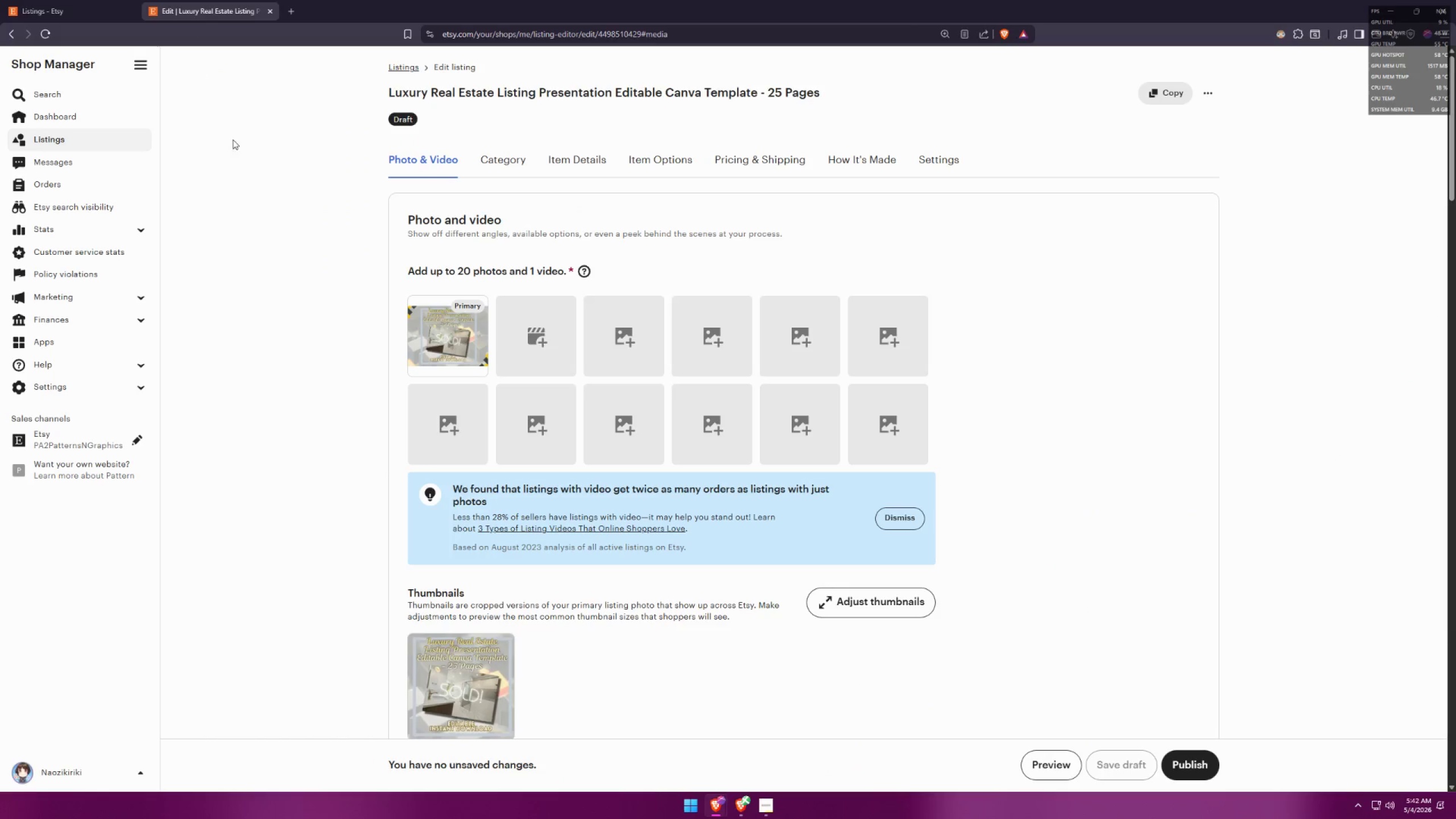 
key(Alt+AltLeft)
 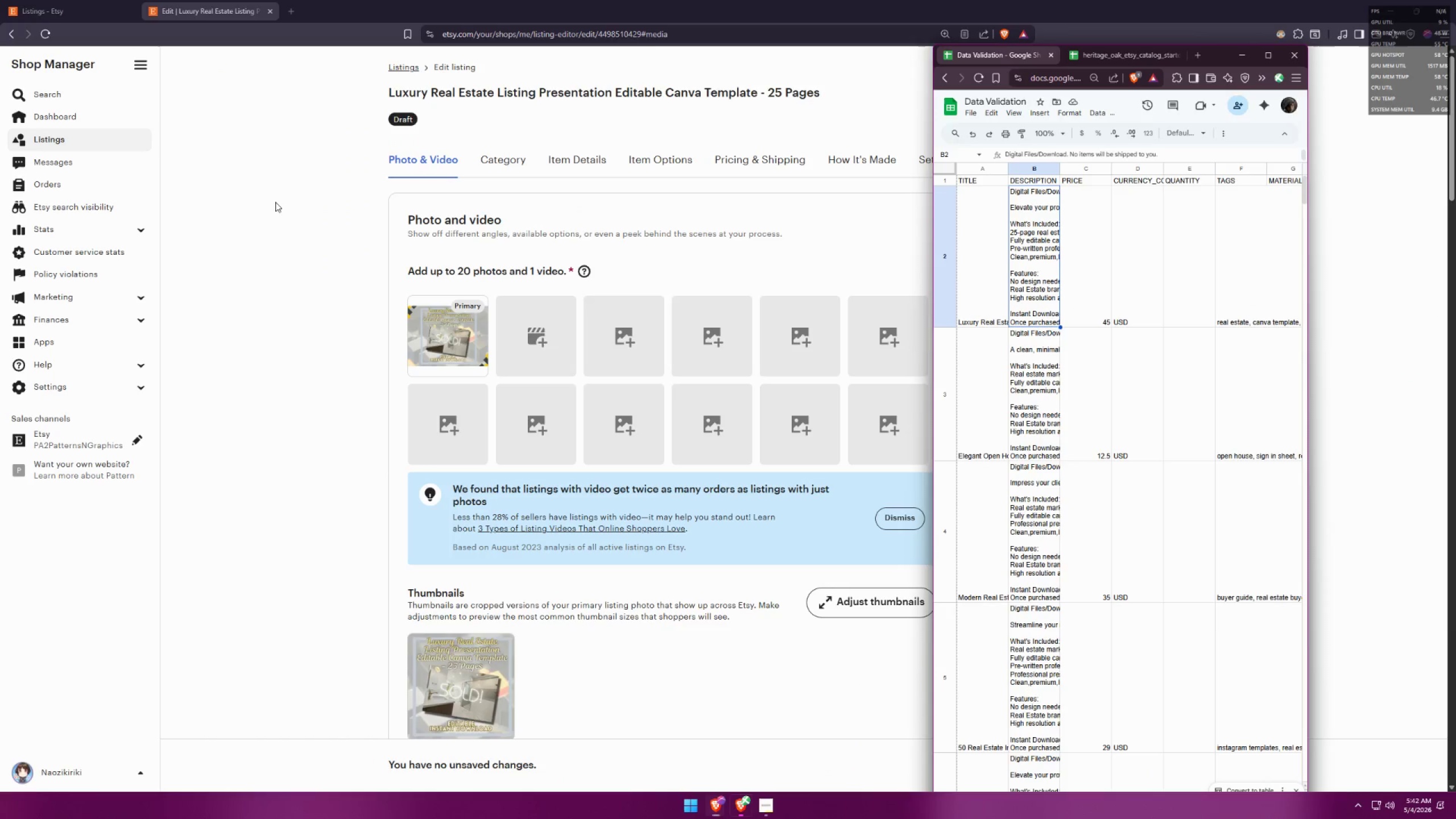 
key(Alt+Tab)
 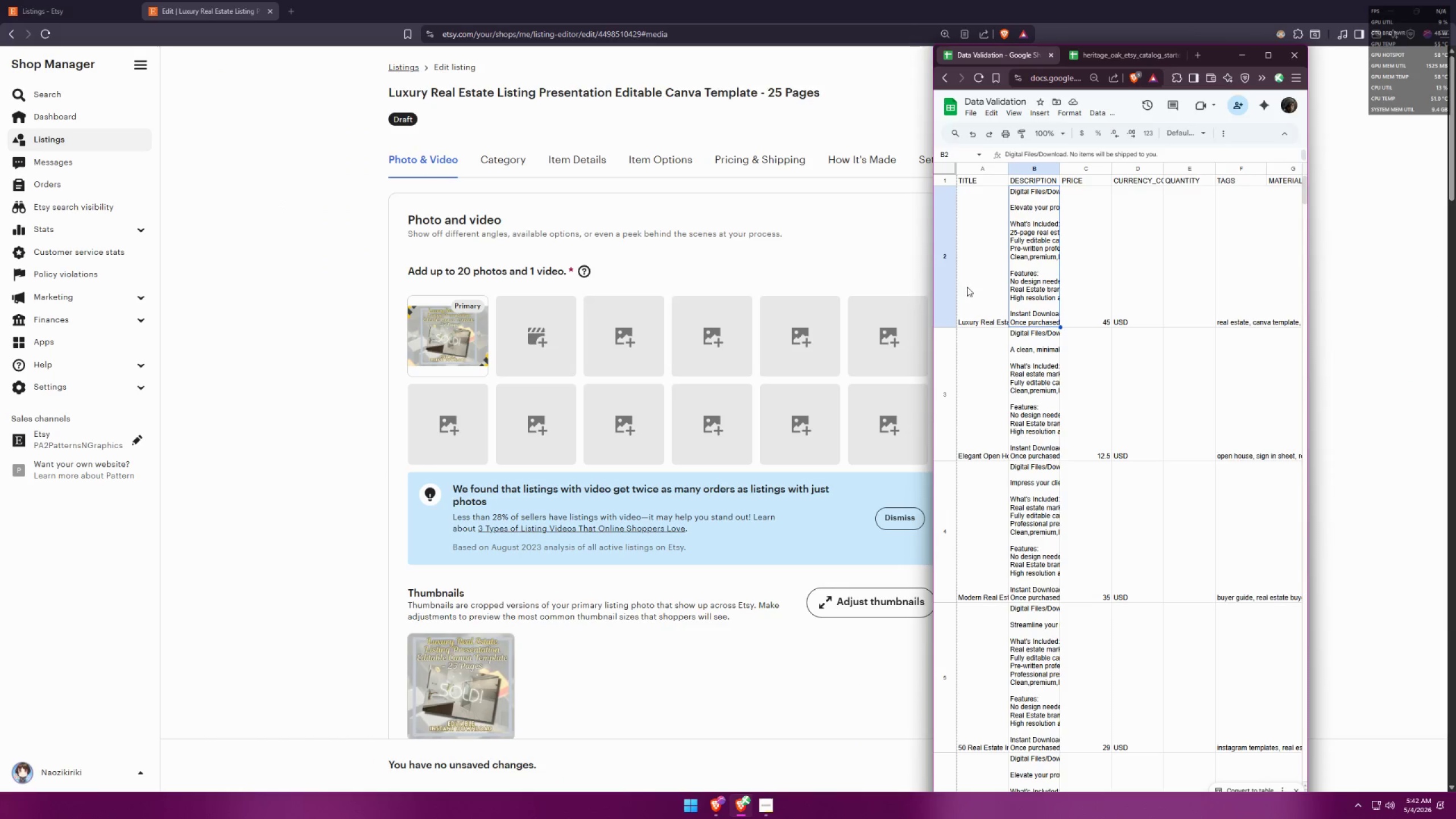 
double_click([1035, 260])
 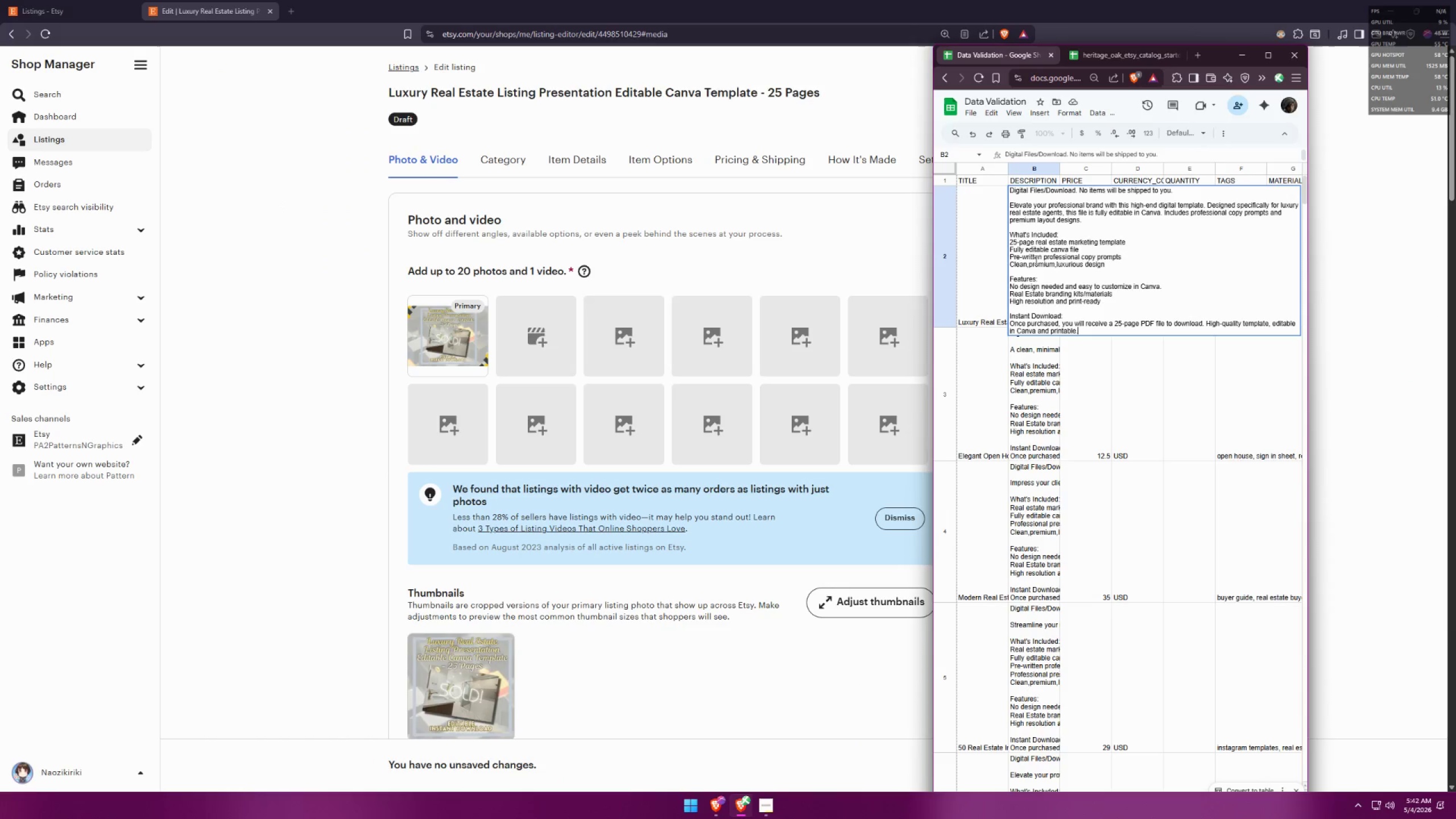 
triple_click([1035, 260])
 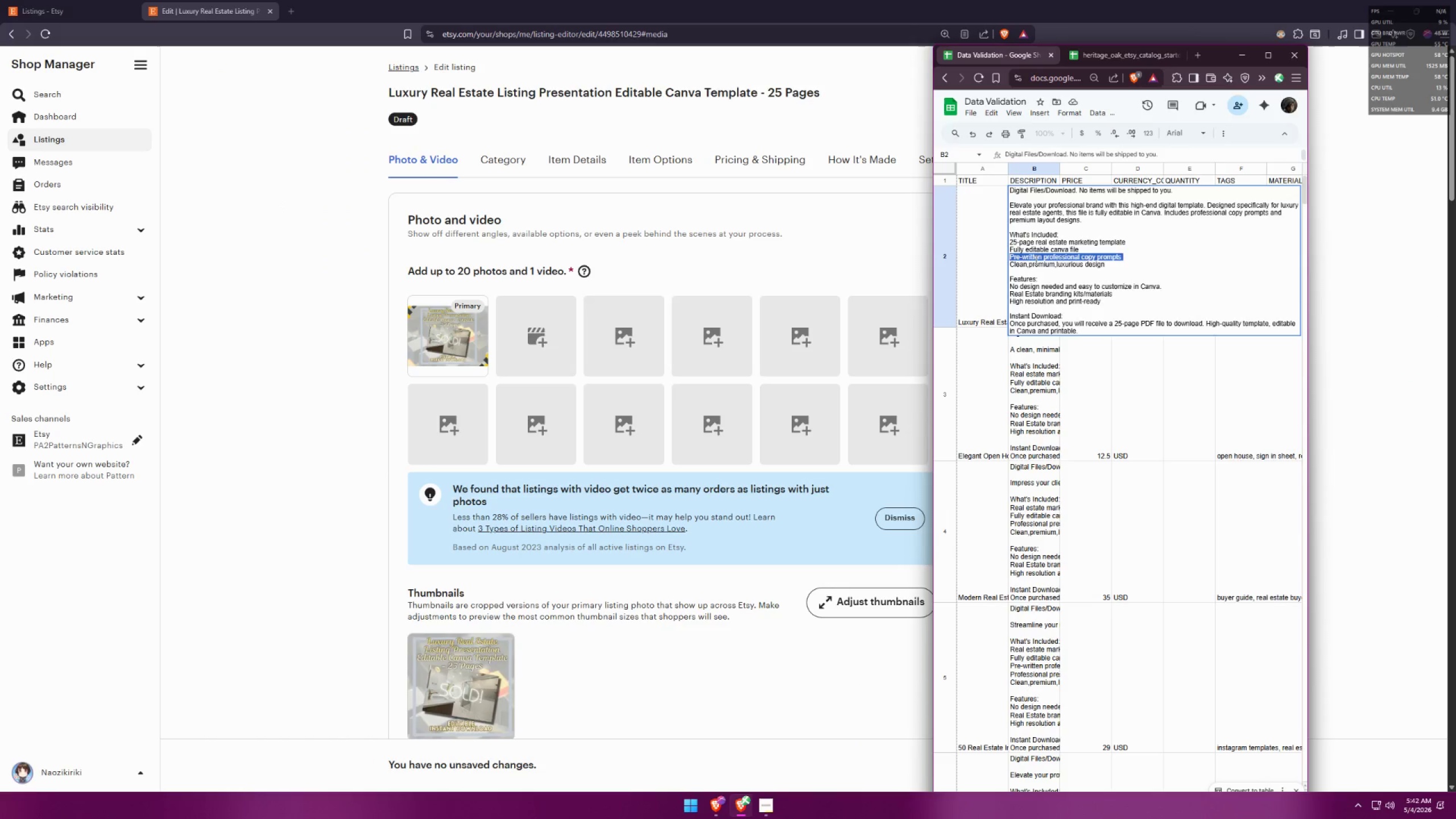 
key(Control+A)
 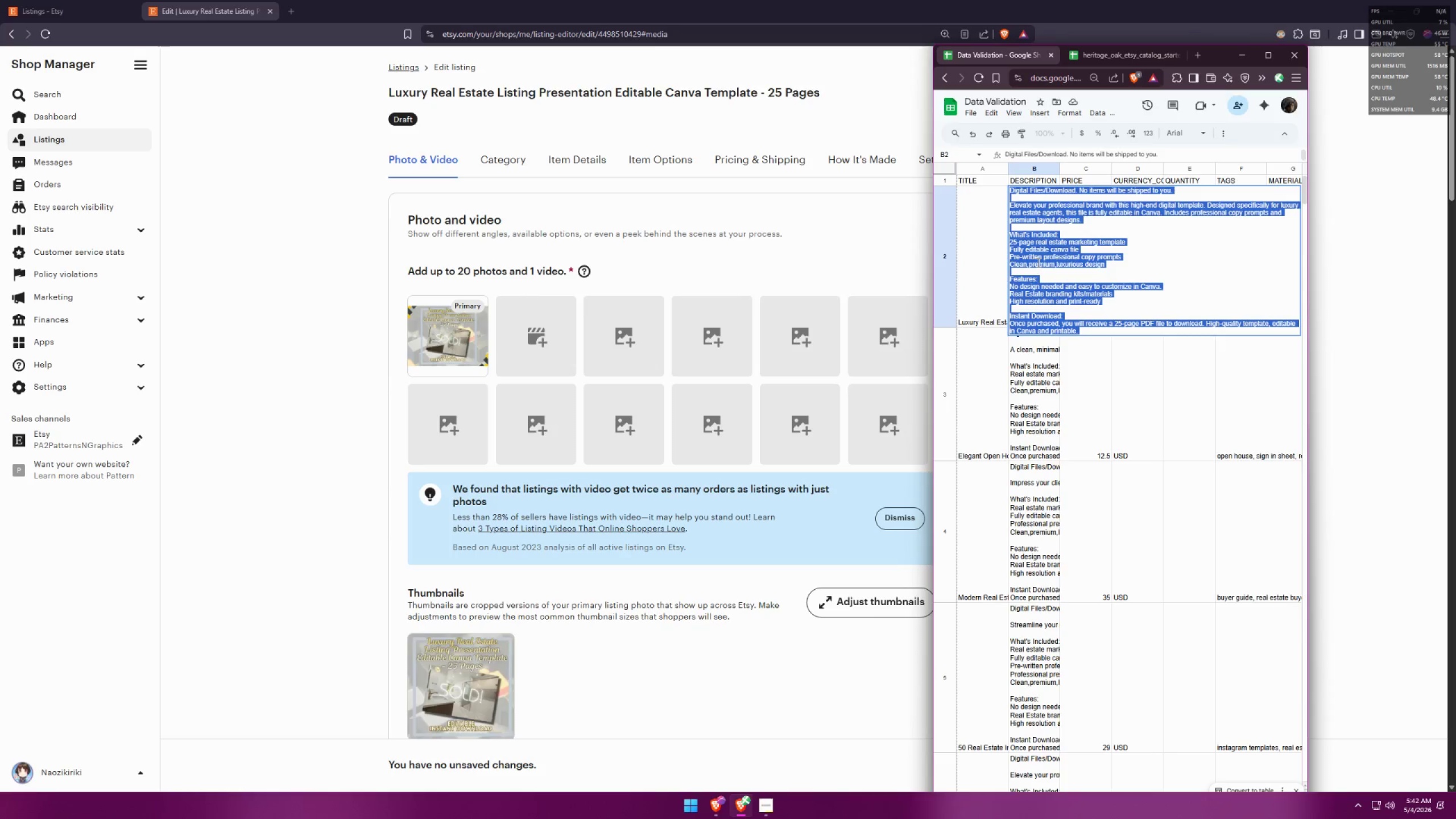 
key(Control+C)
 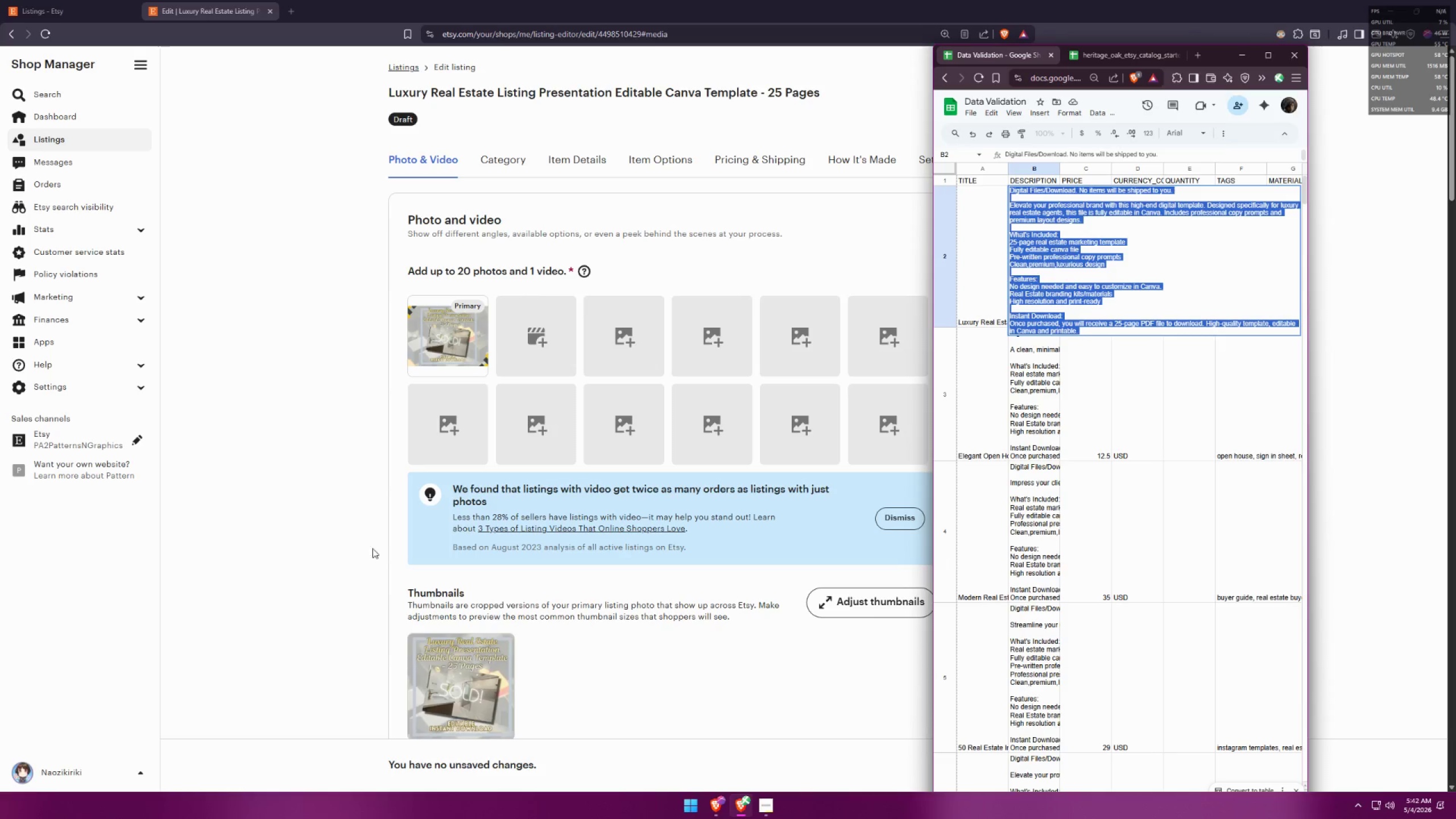 
left_click([349, 537])
 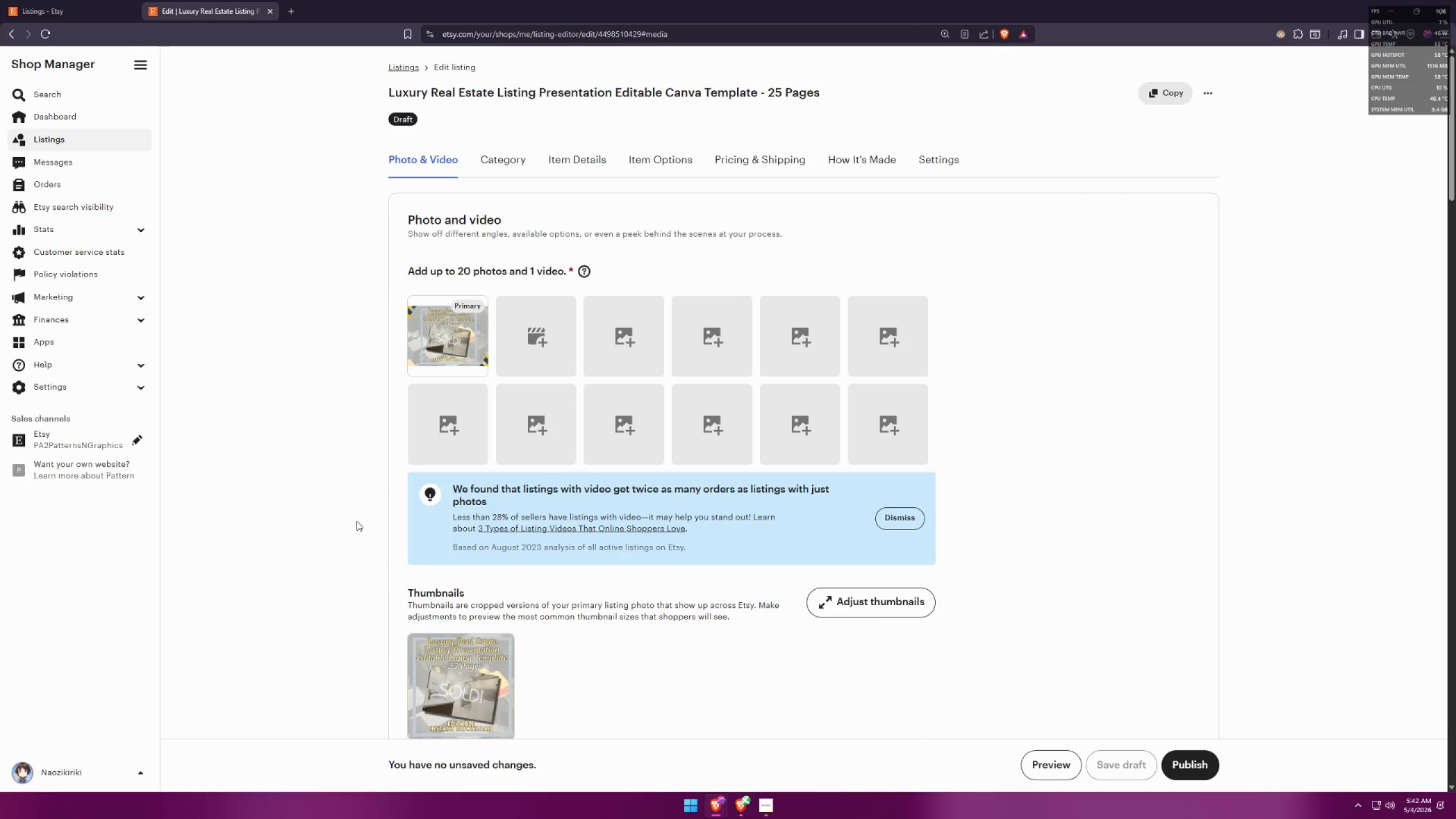 
scroll: coordinate [419, 432], scroll_direction: down, amount: 16.0
 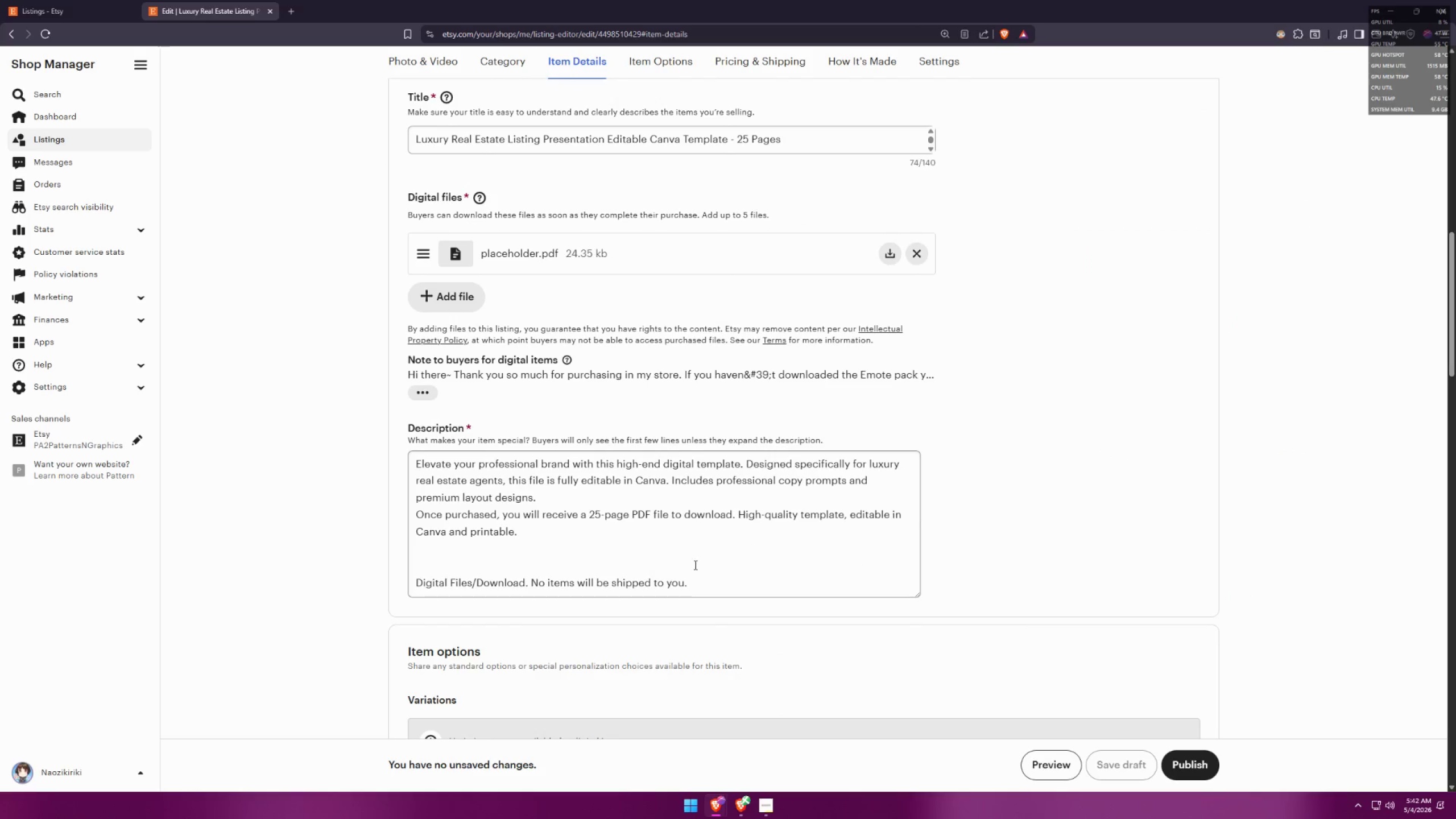 
left_click([618, 552])
 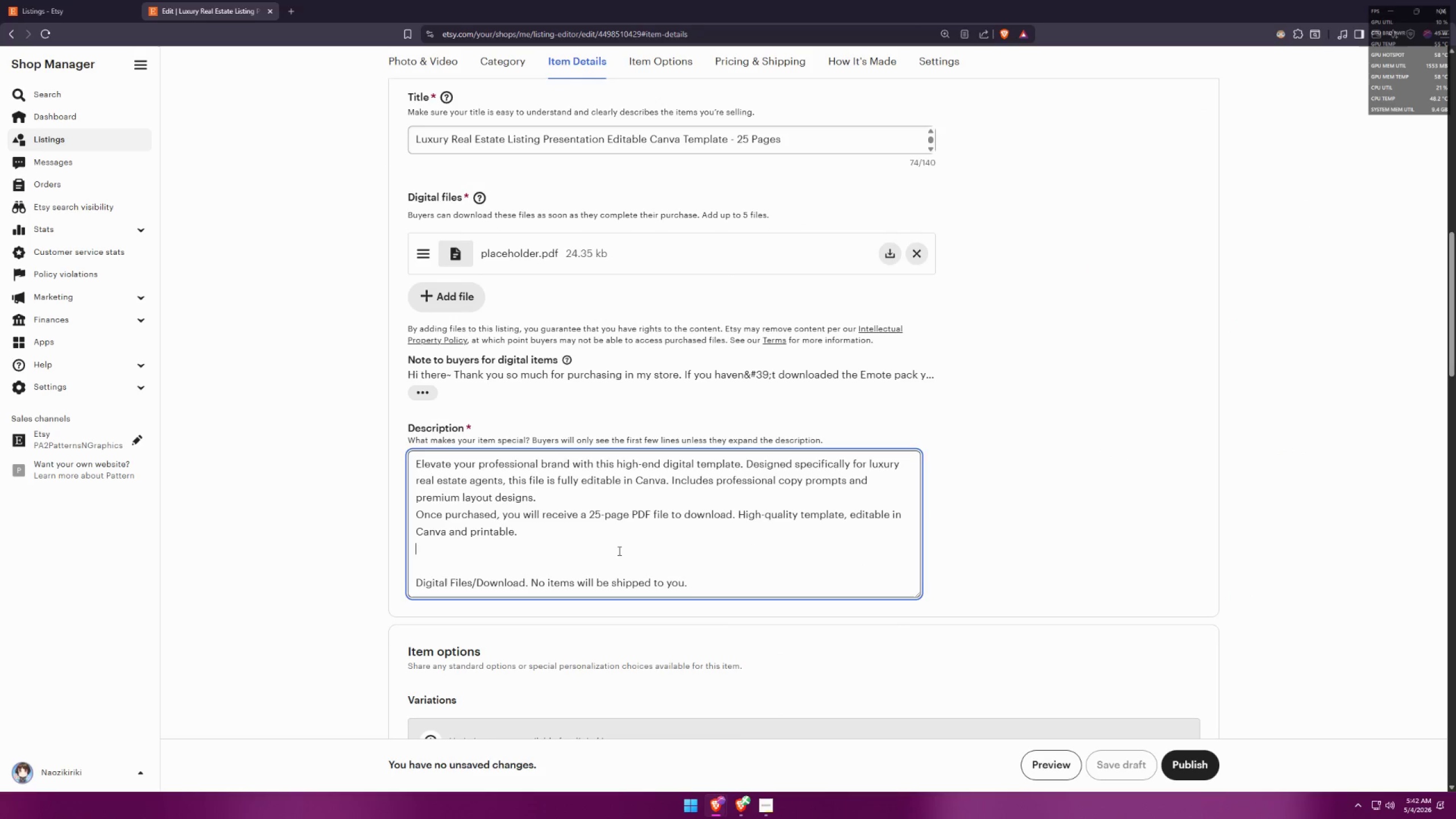 
left_click([632, 543])
 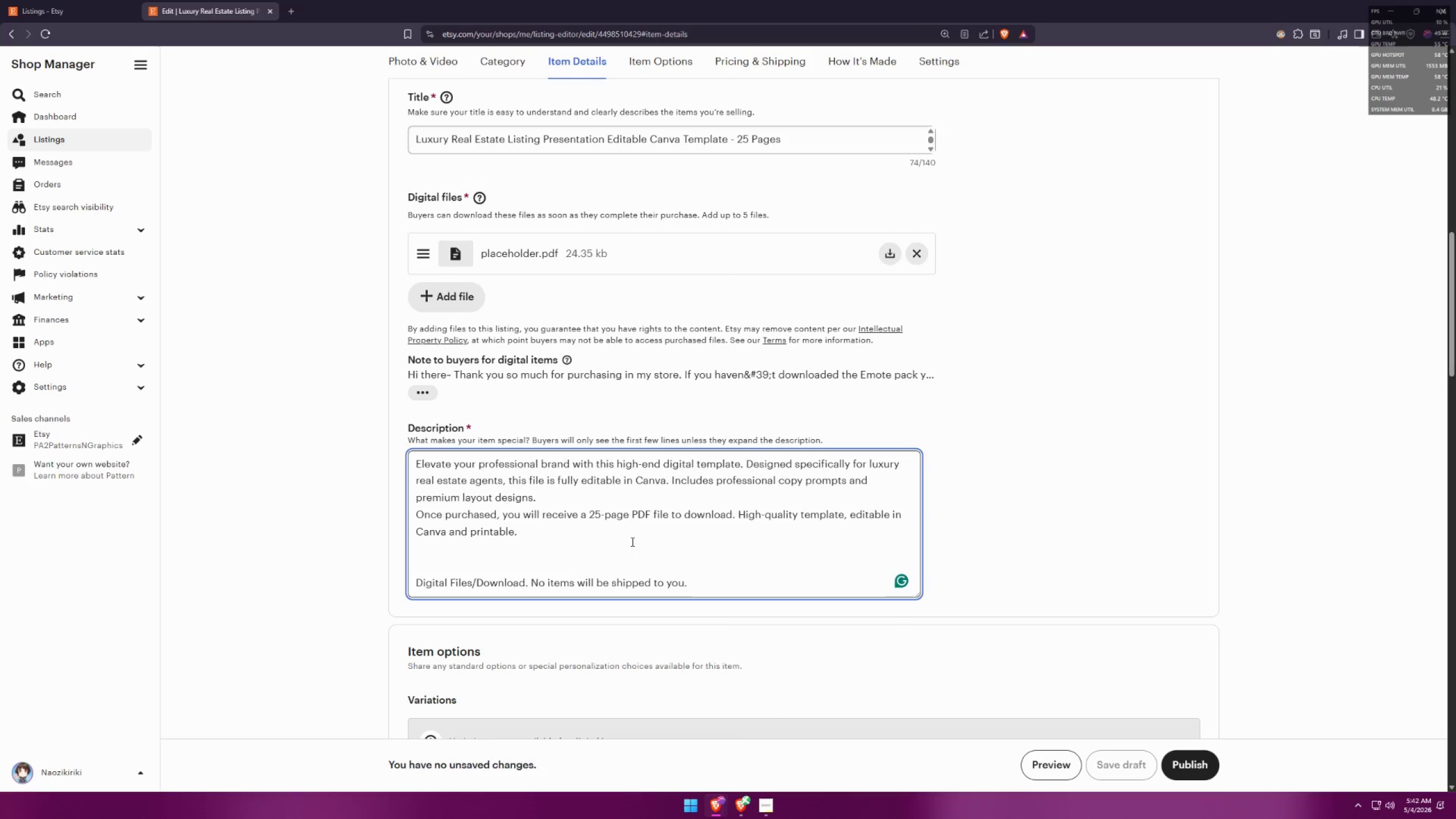 
key(Control+A)
 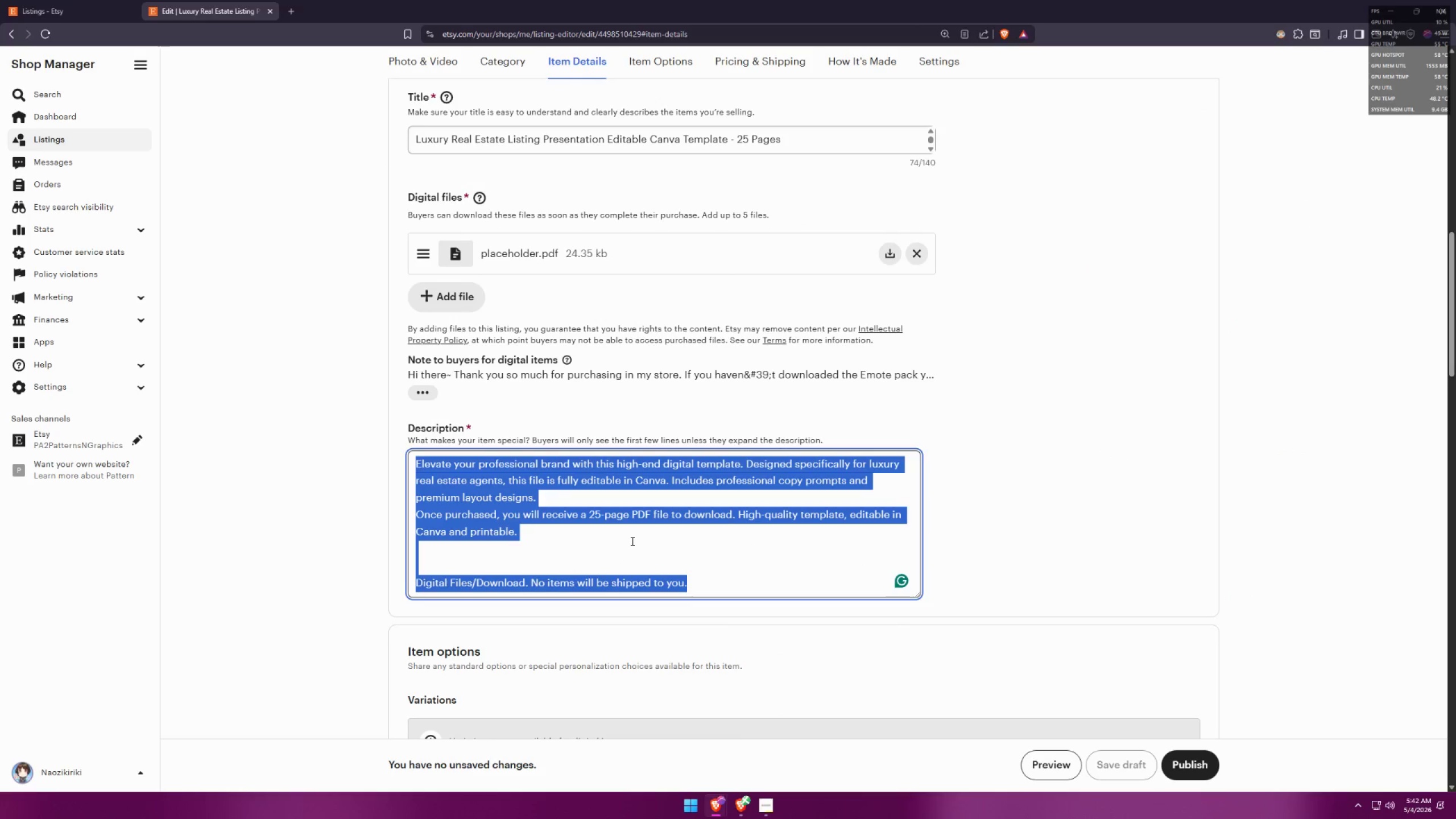 
key(Control+V)
 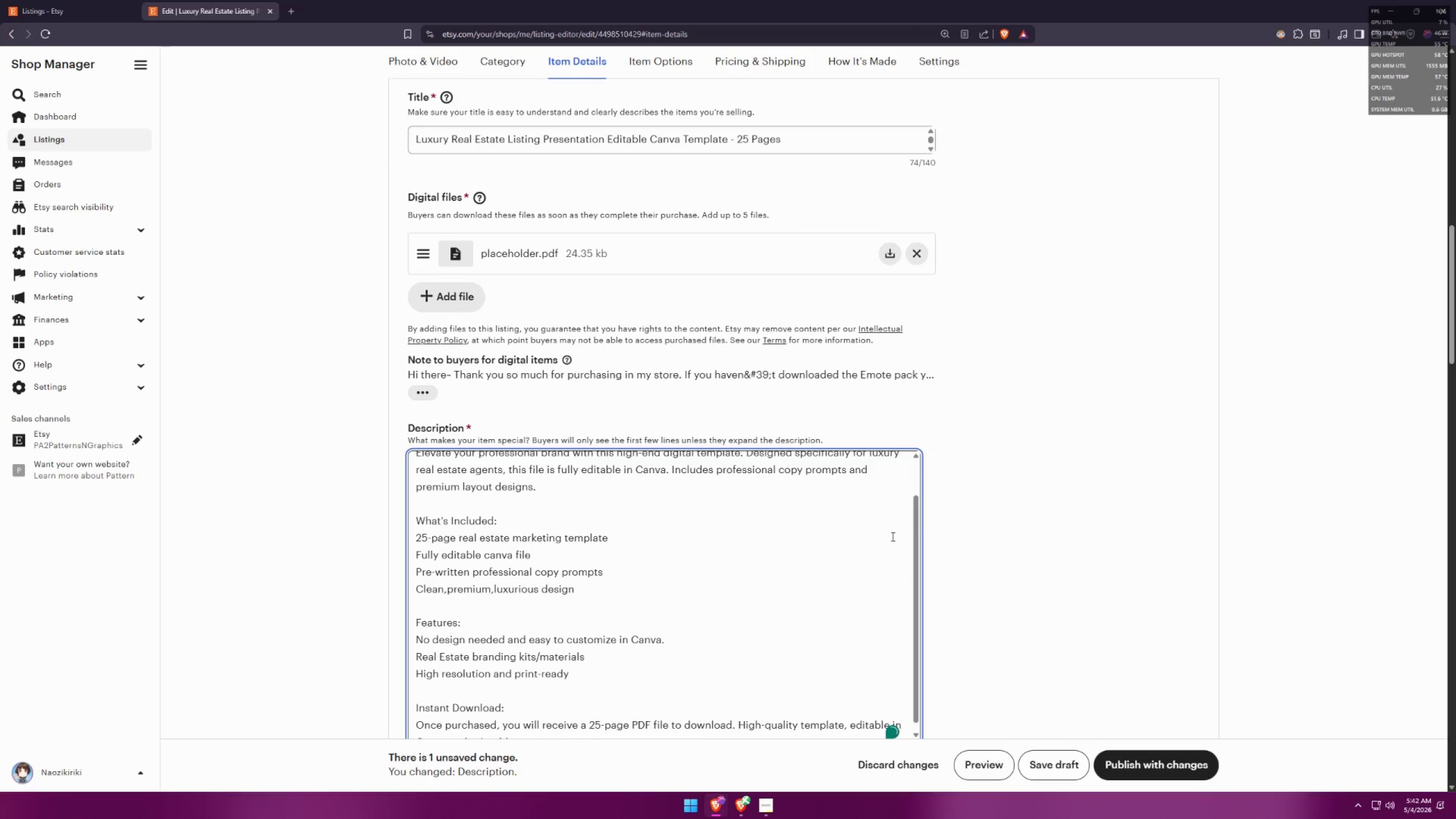 
scroll: coordinate [688, 411], scroll_direction: down, amount: 5.0
 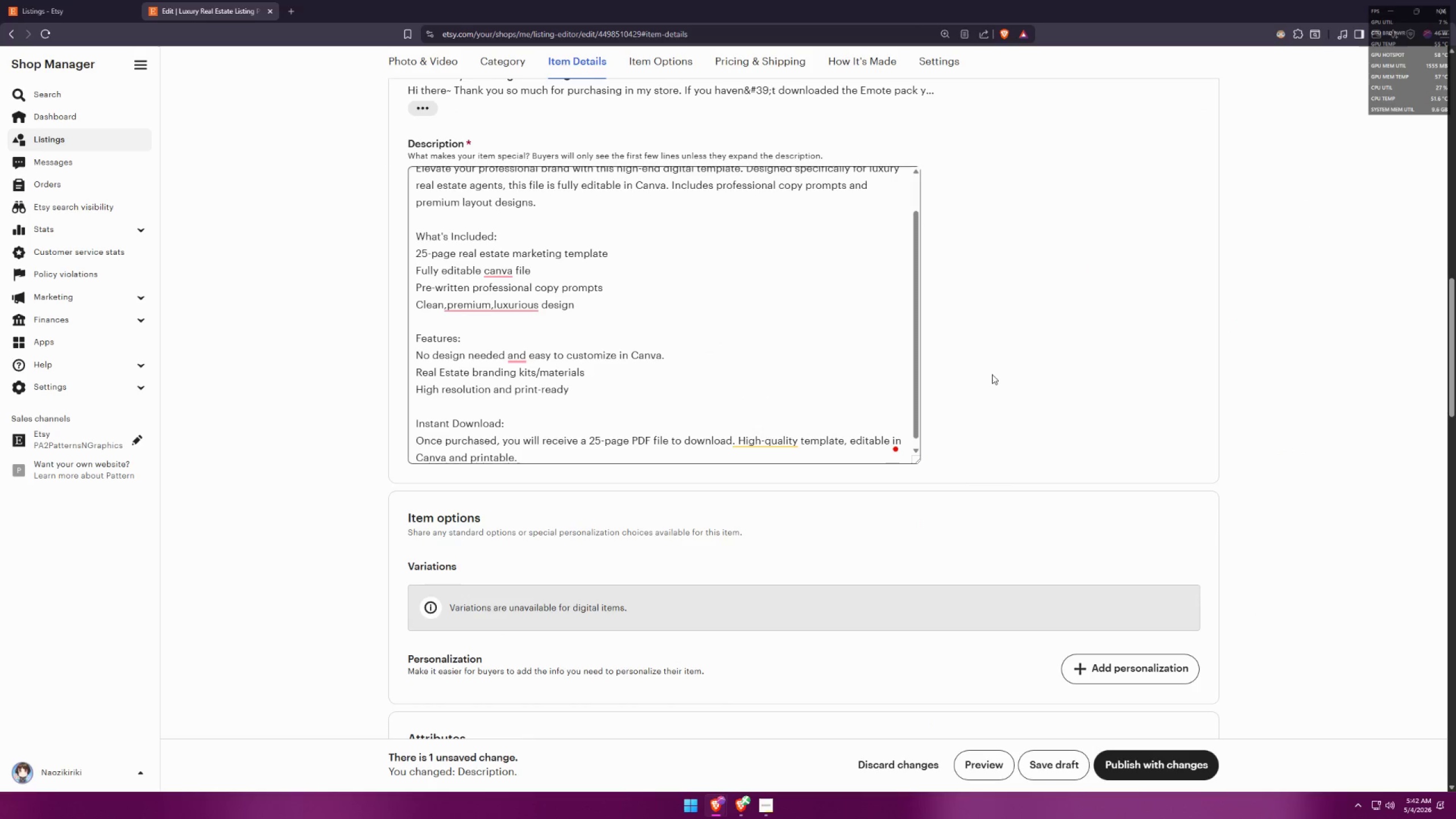 
scroll: coordinate [985, 375], scroll_direction: up, amount: 3.0
 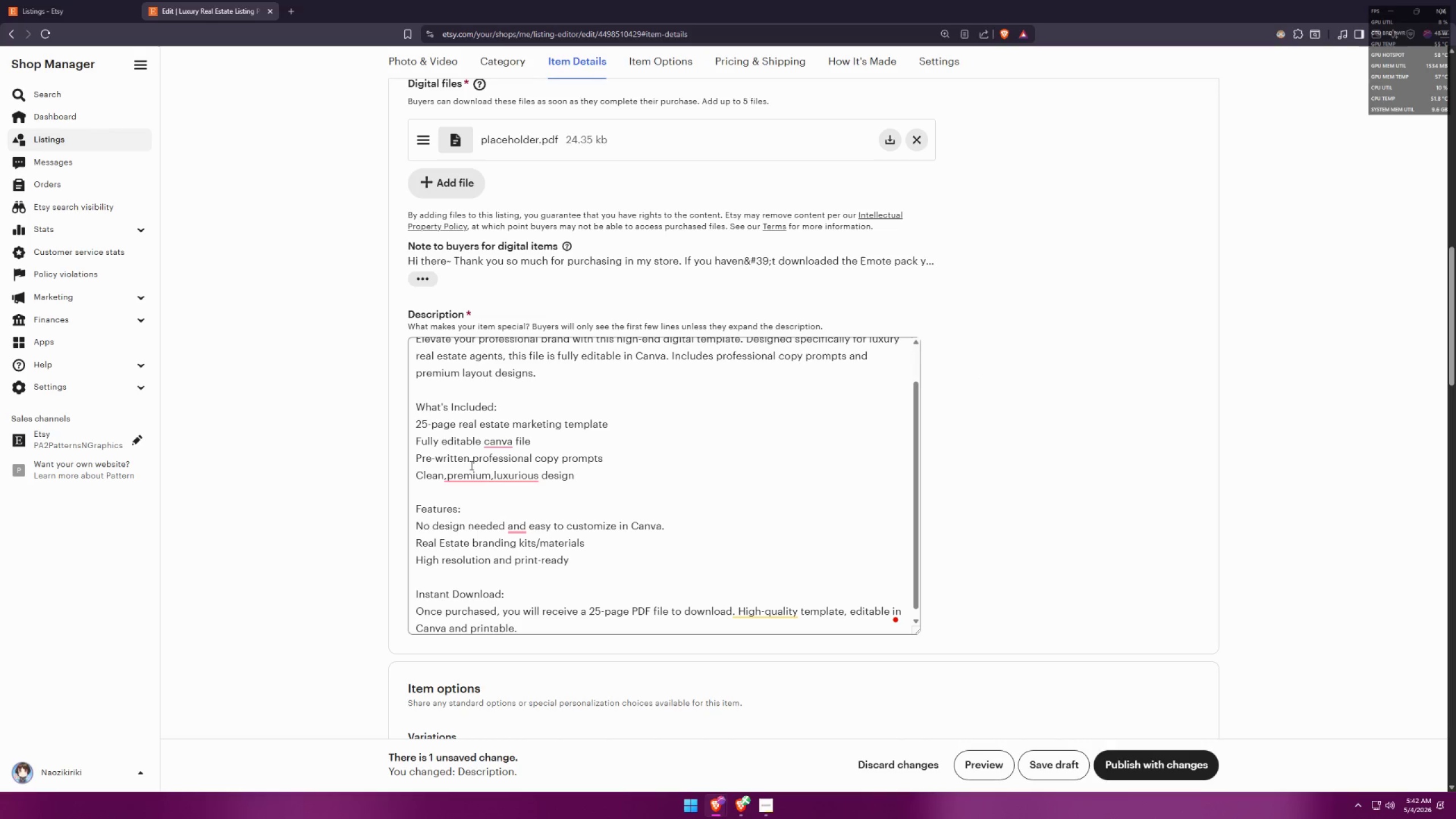 
mouse_move([509, 433])
 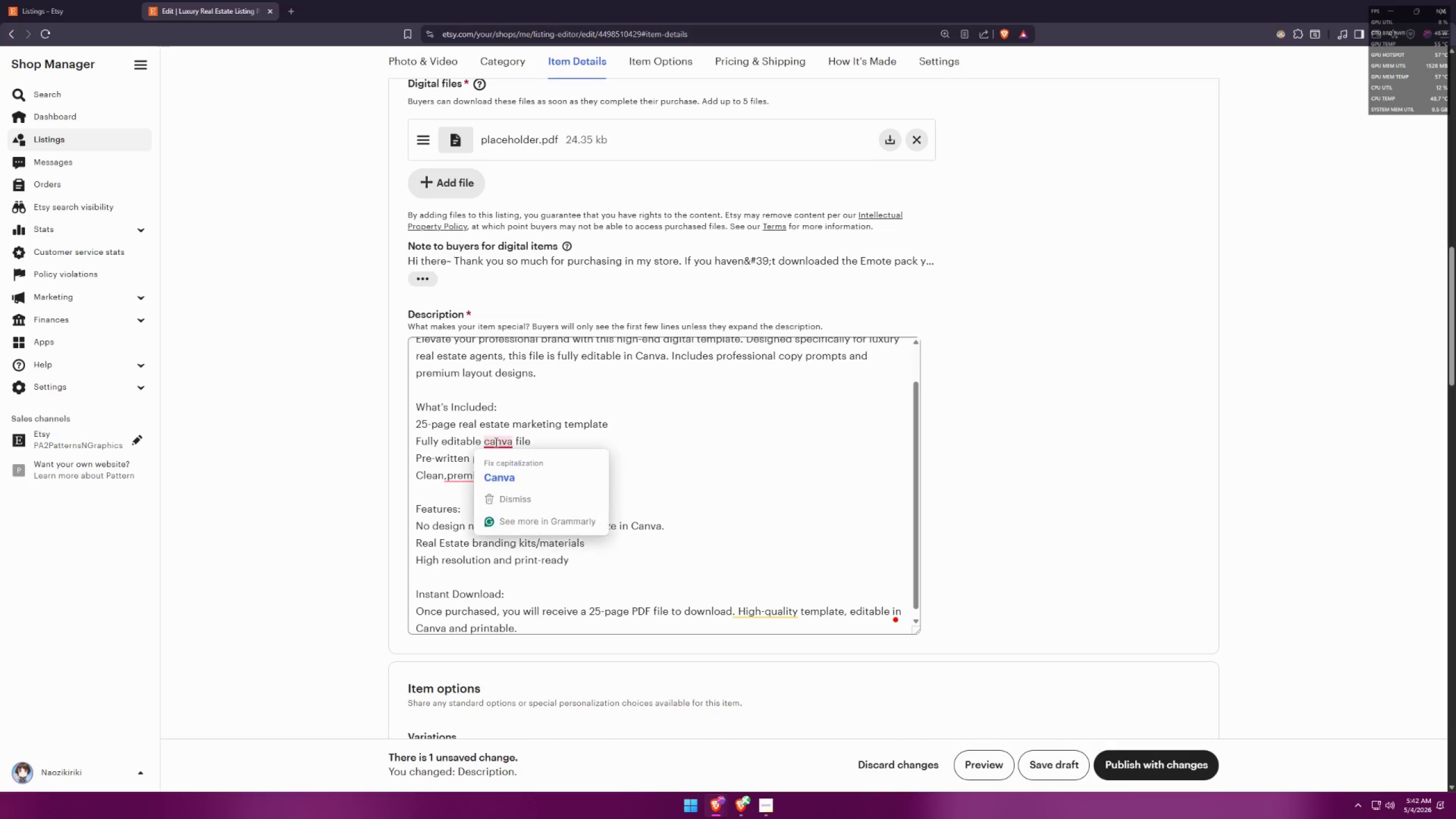 
left_click([500, 460])
 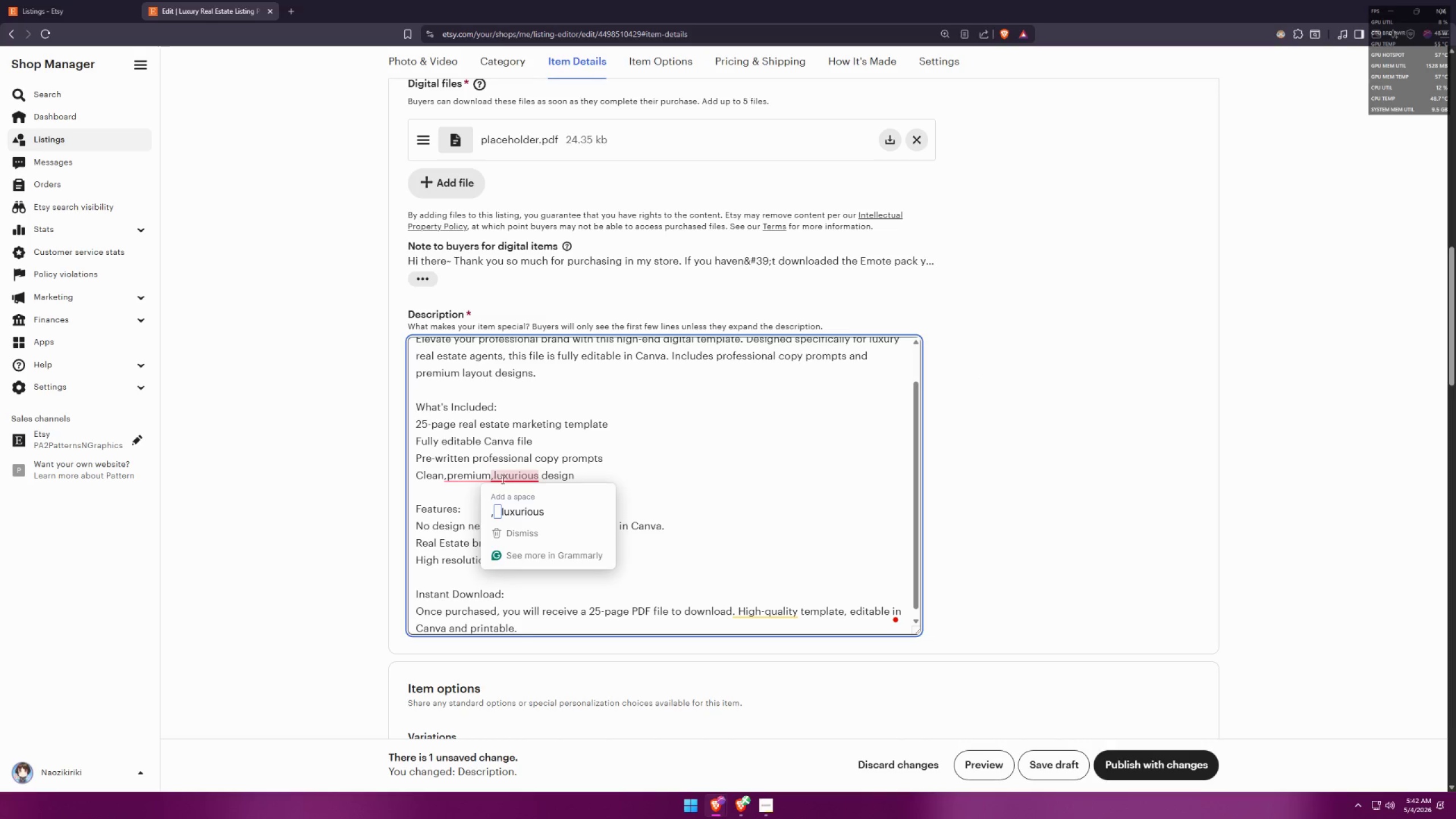 
left_click([517, 496])
 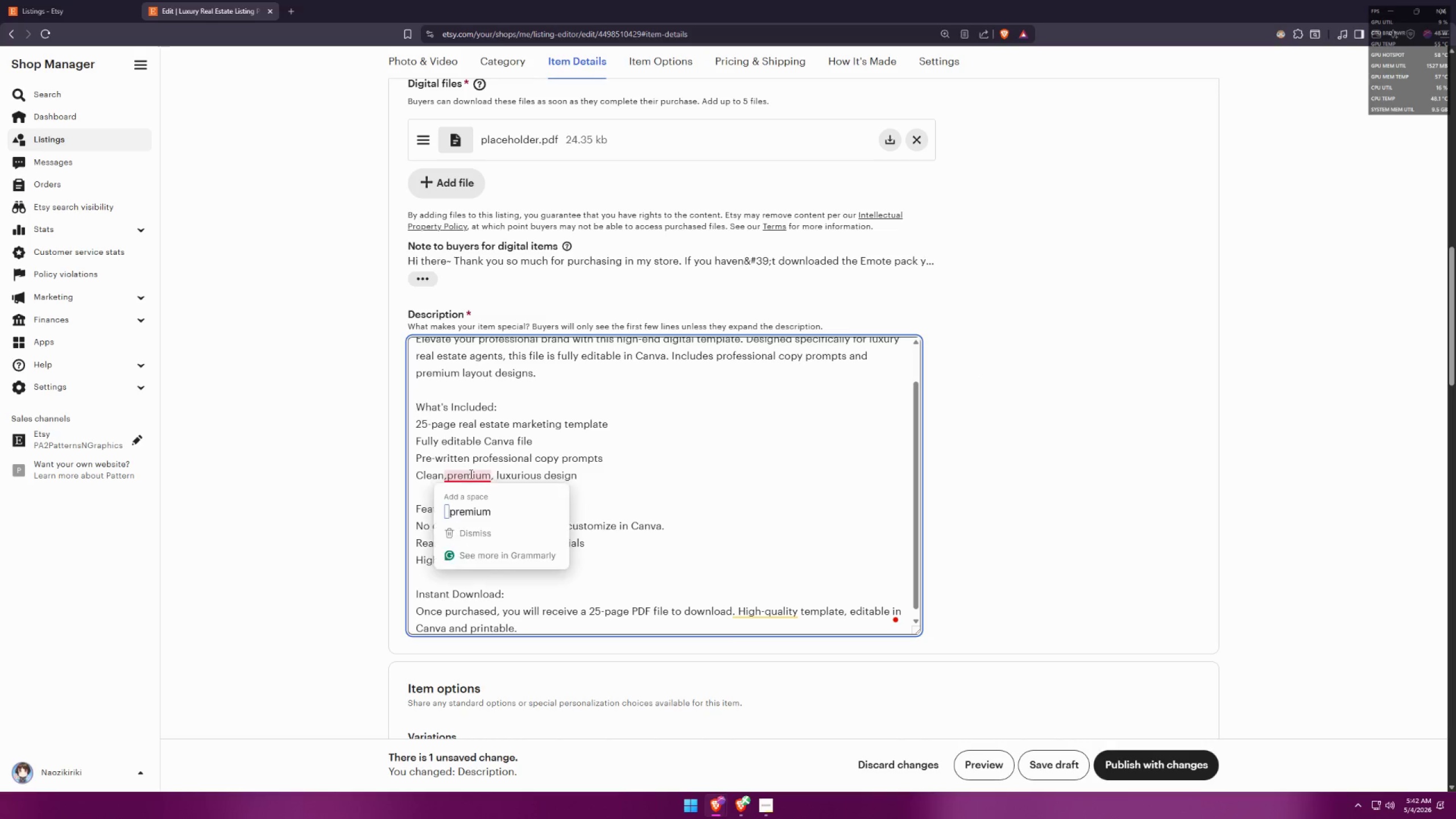 
left_click([474, 503])
 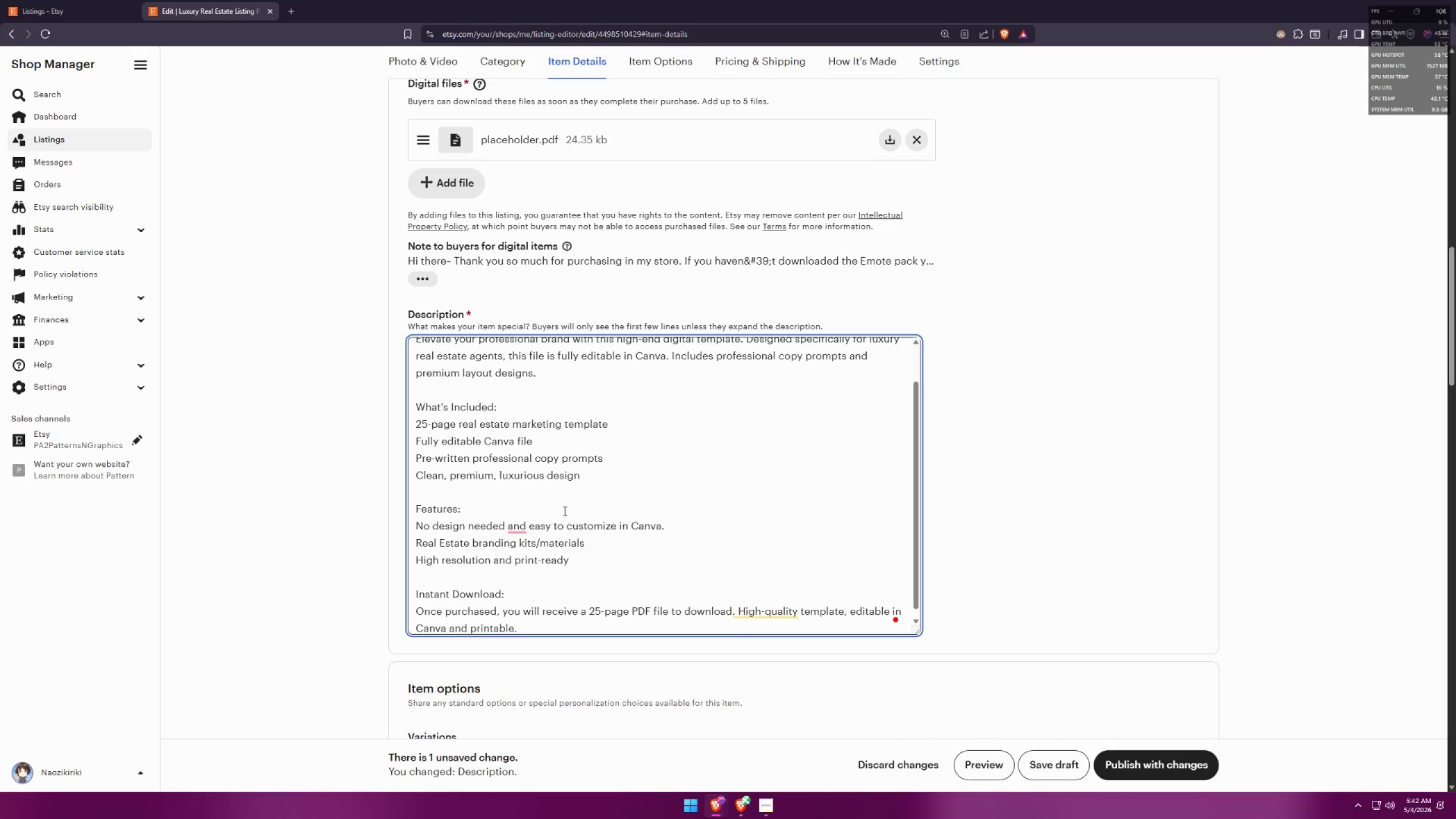 
scroll: coordinate [664, 490], scroll_direction: up, amount: 4.0
 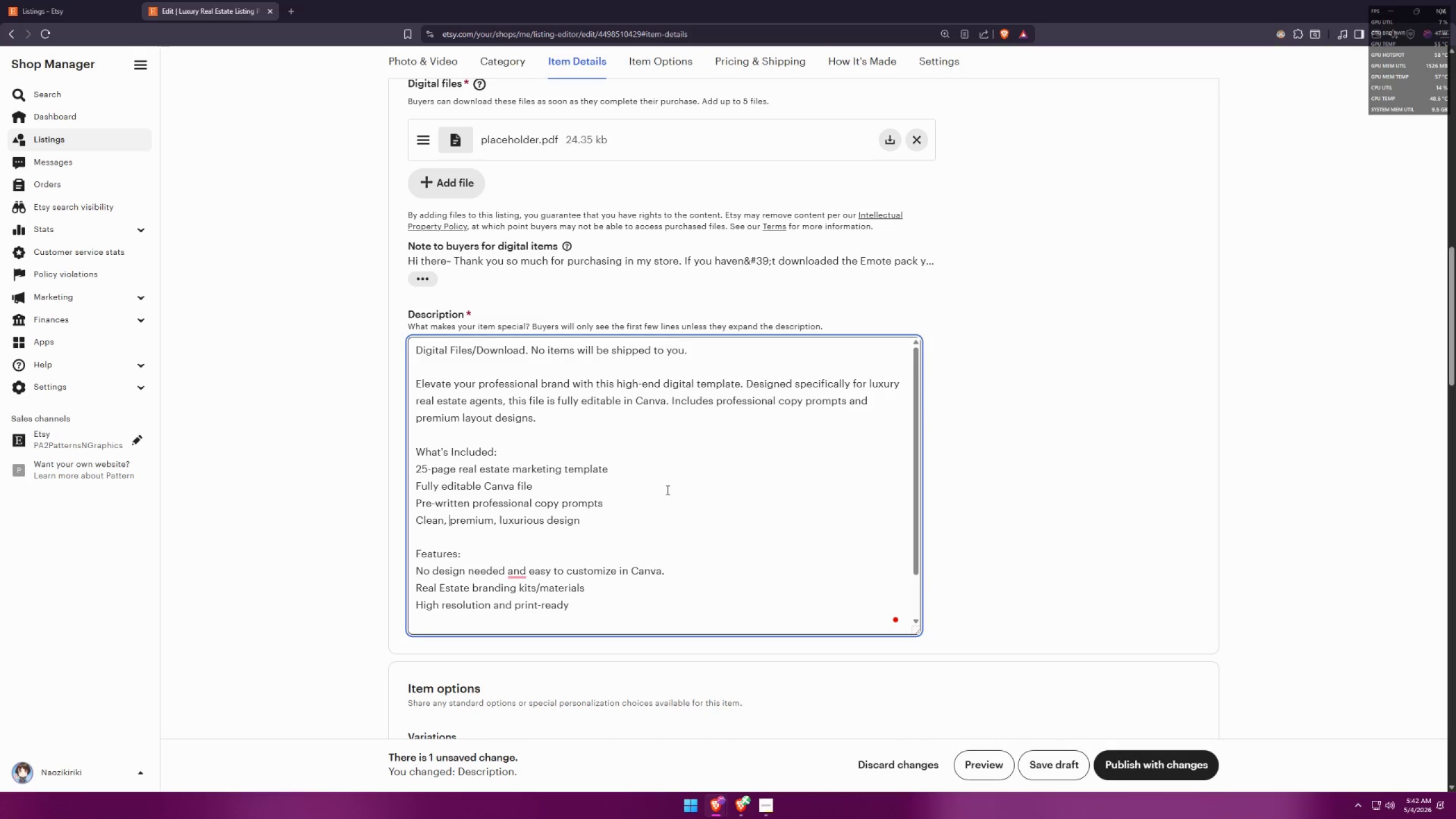 
scroll: coordinate [667, 489], scroll_direction: down, amount: 4.0
 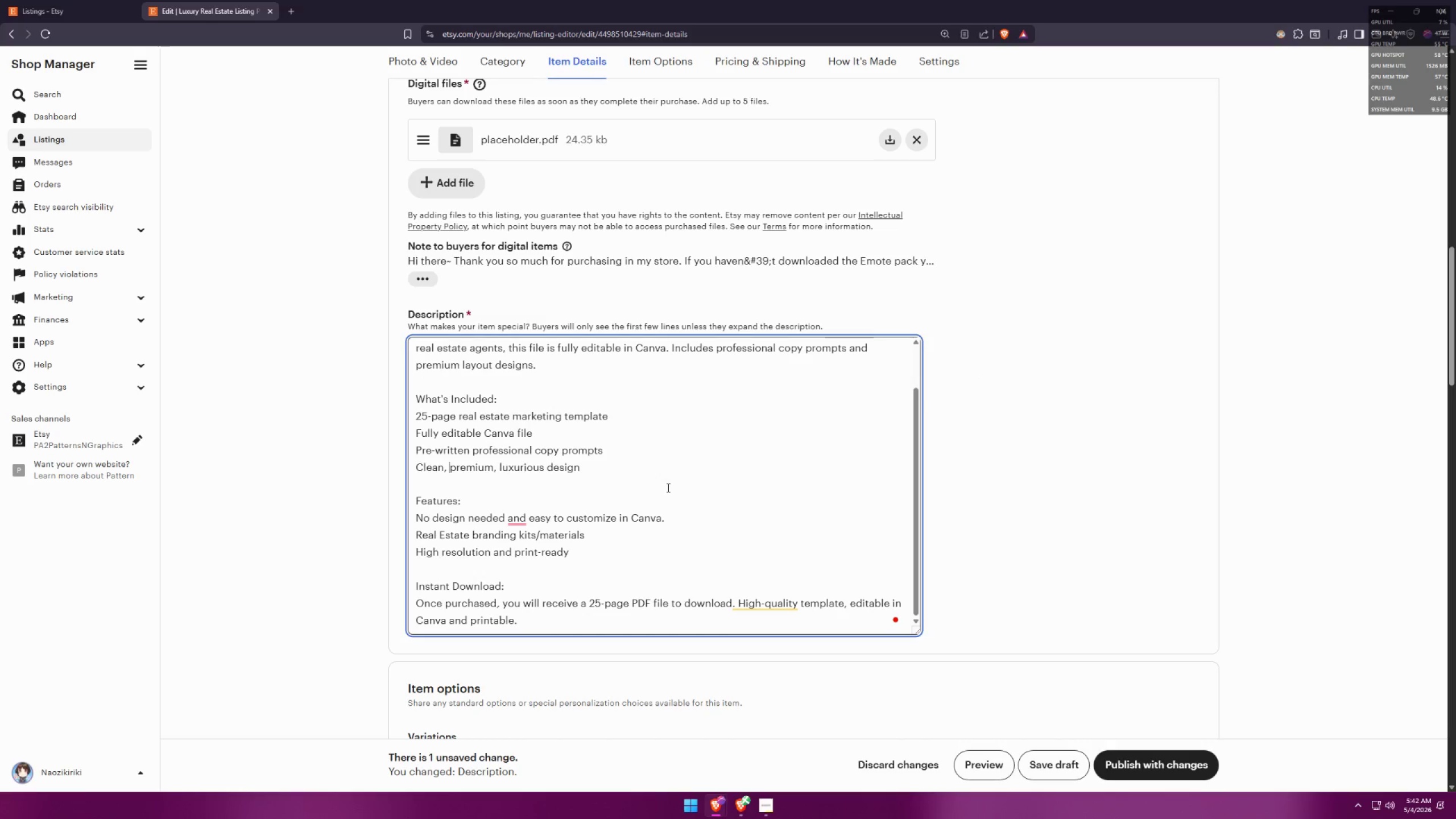 
left_click([659, 486])
 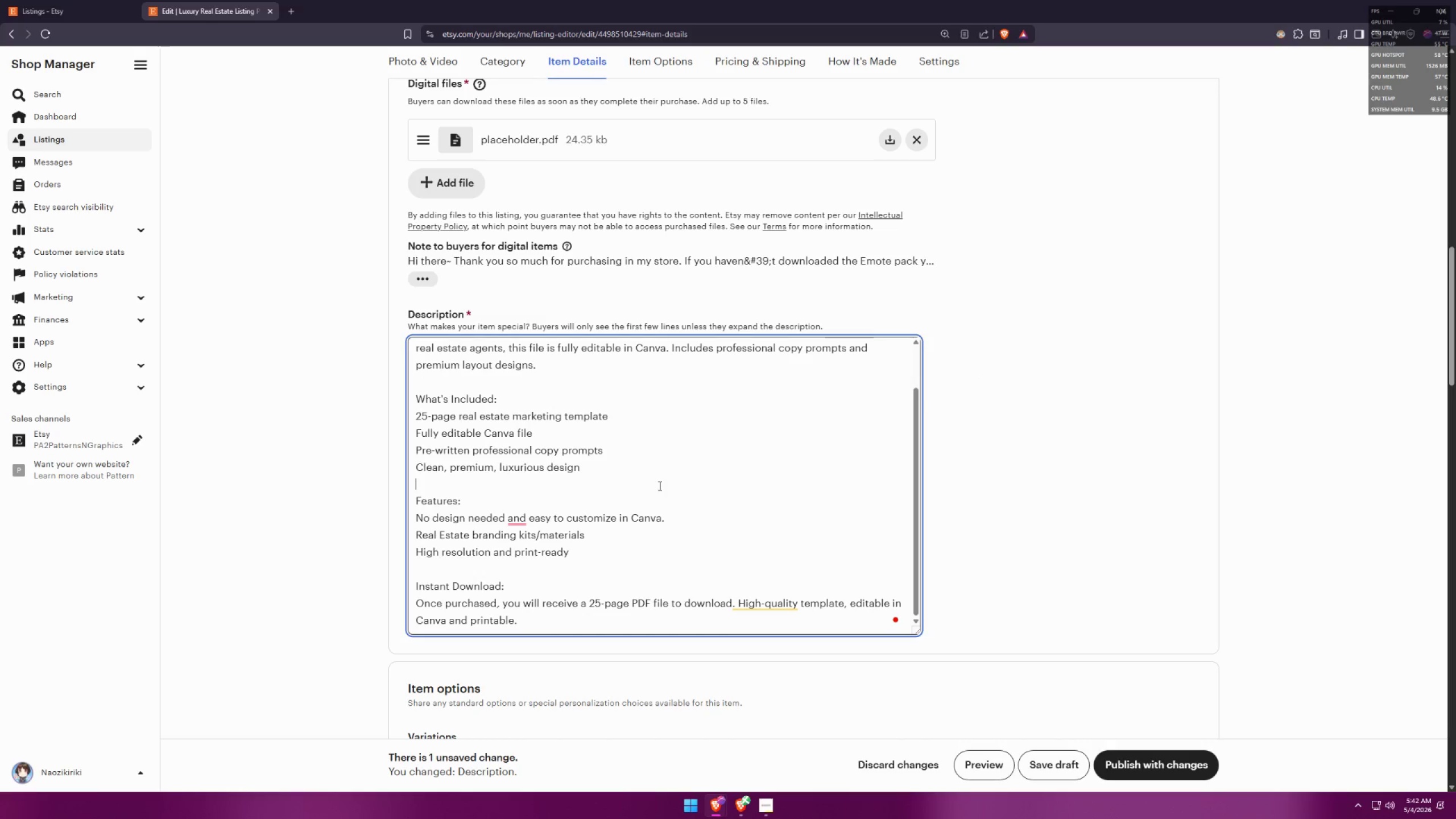 
key(Control+A)
 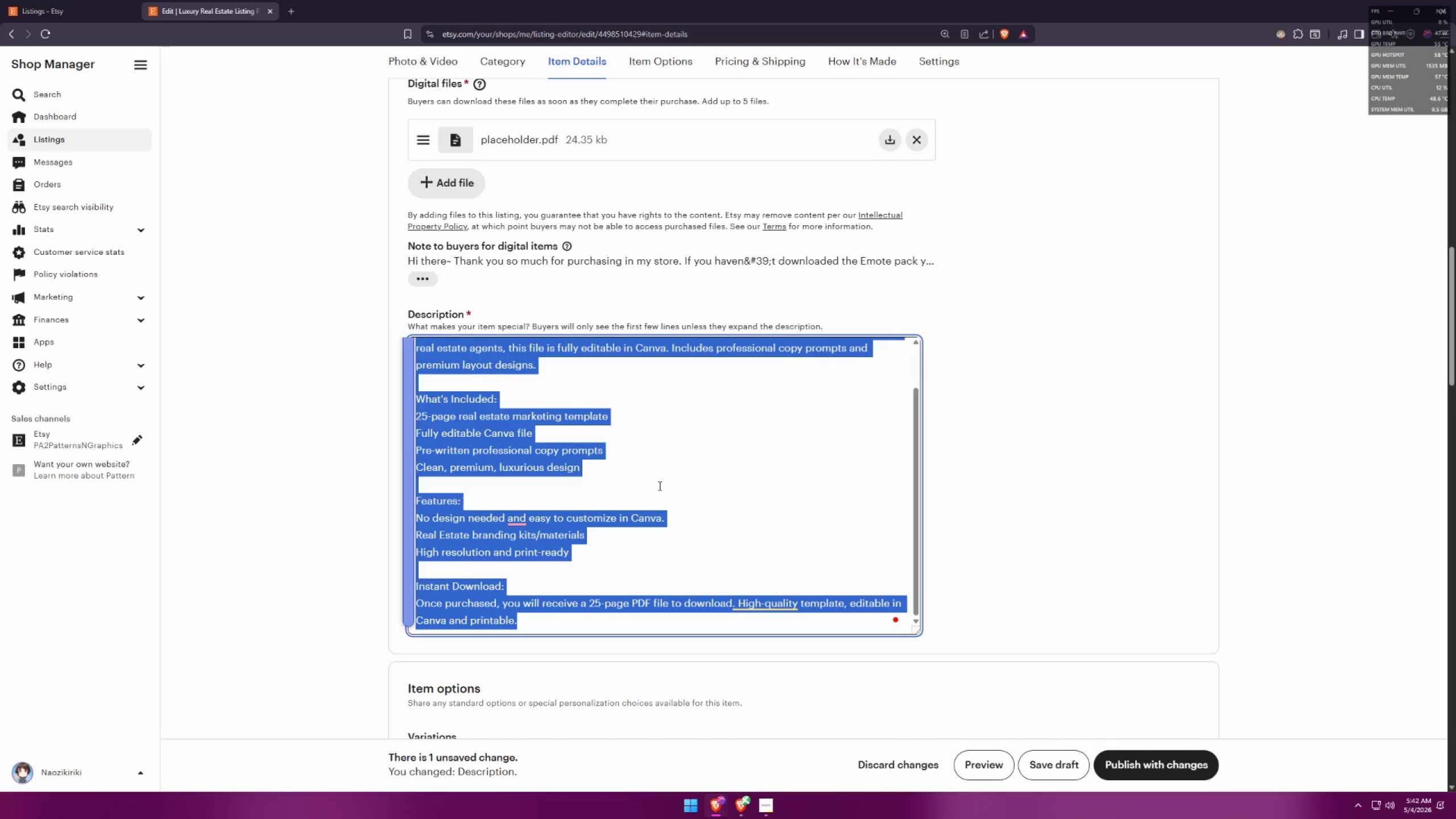 
key(Control+C)
 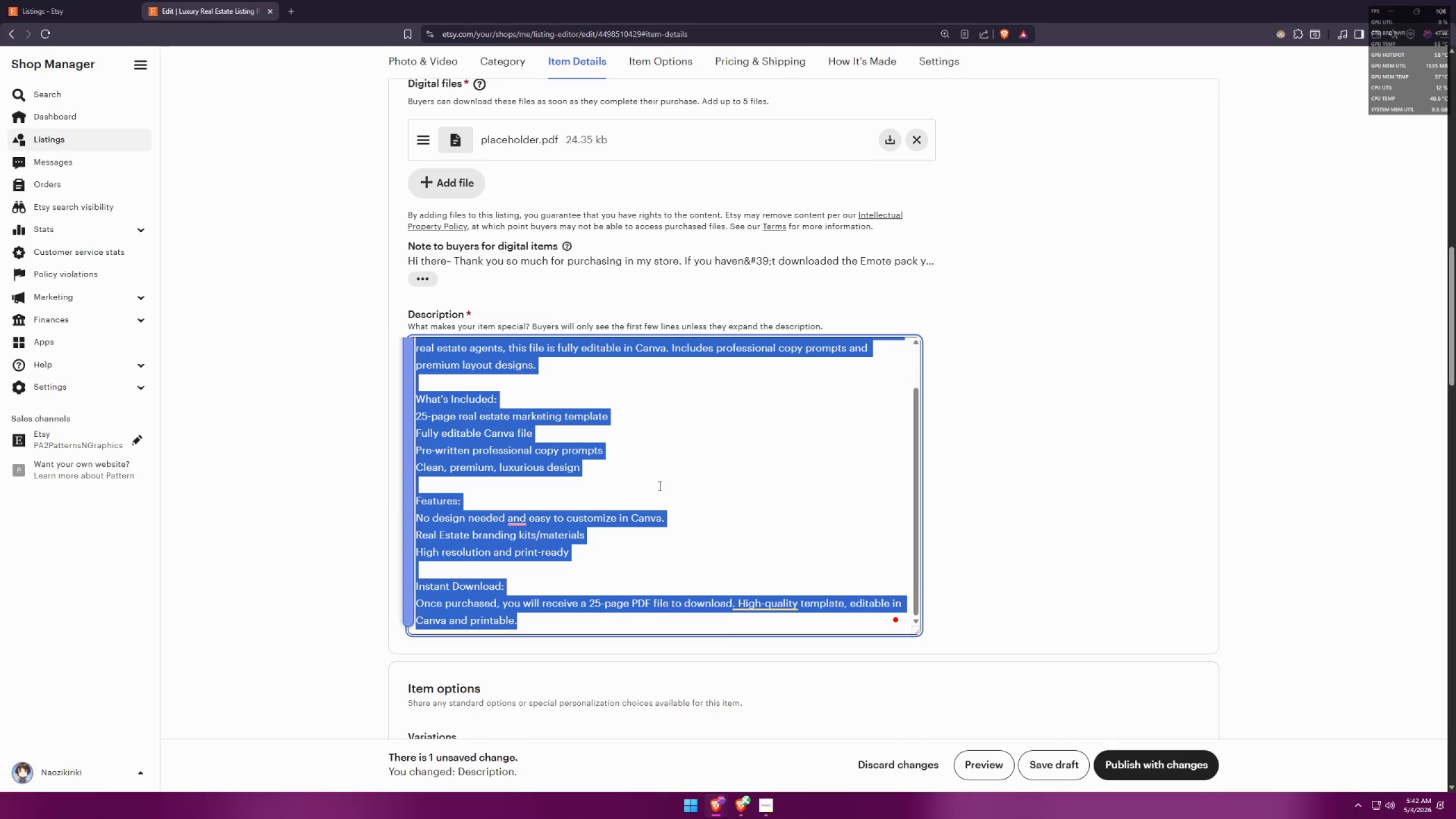 
key(Alt+AltLeft)
 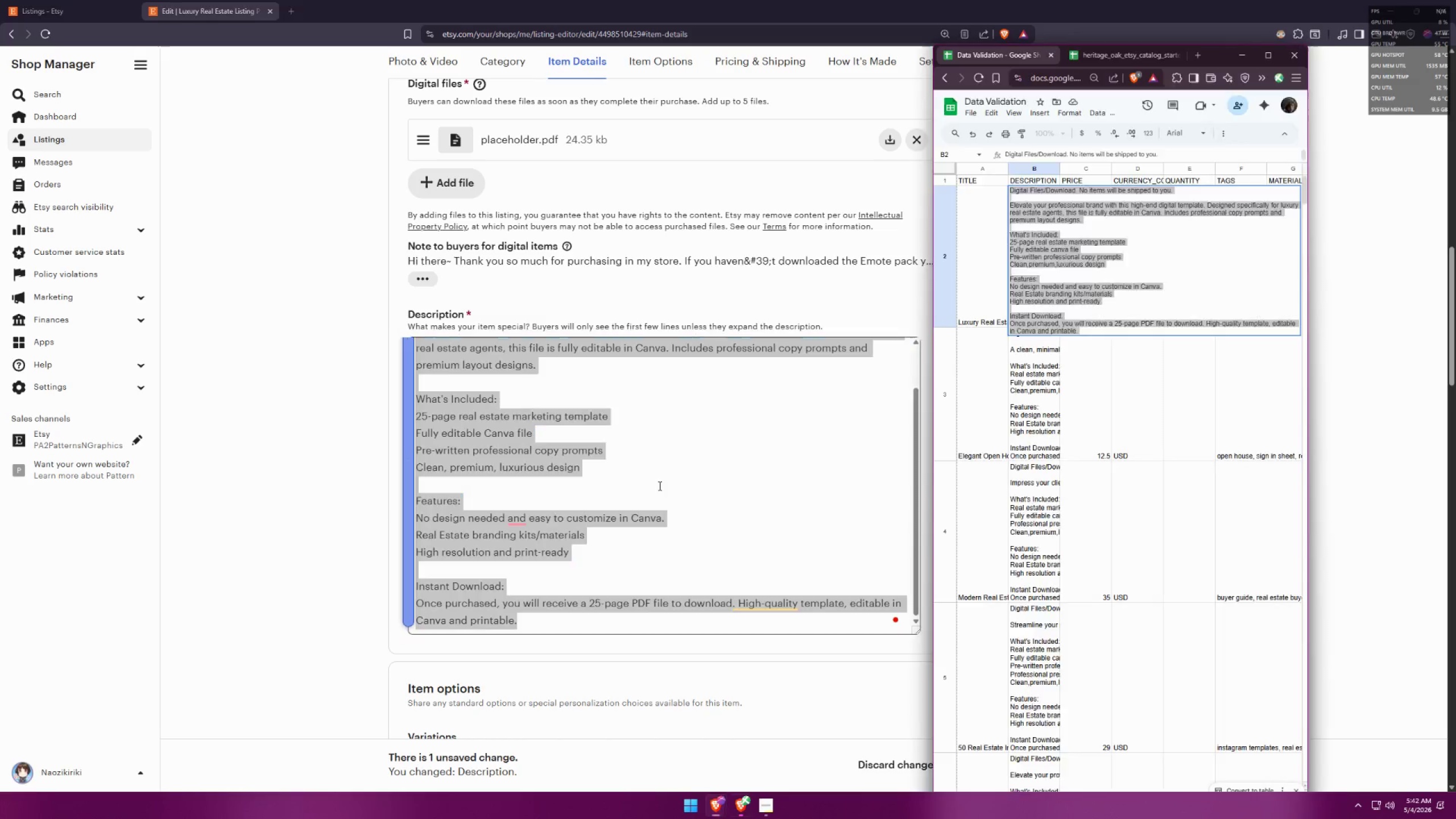 
key(Alt+Tab)
 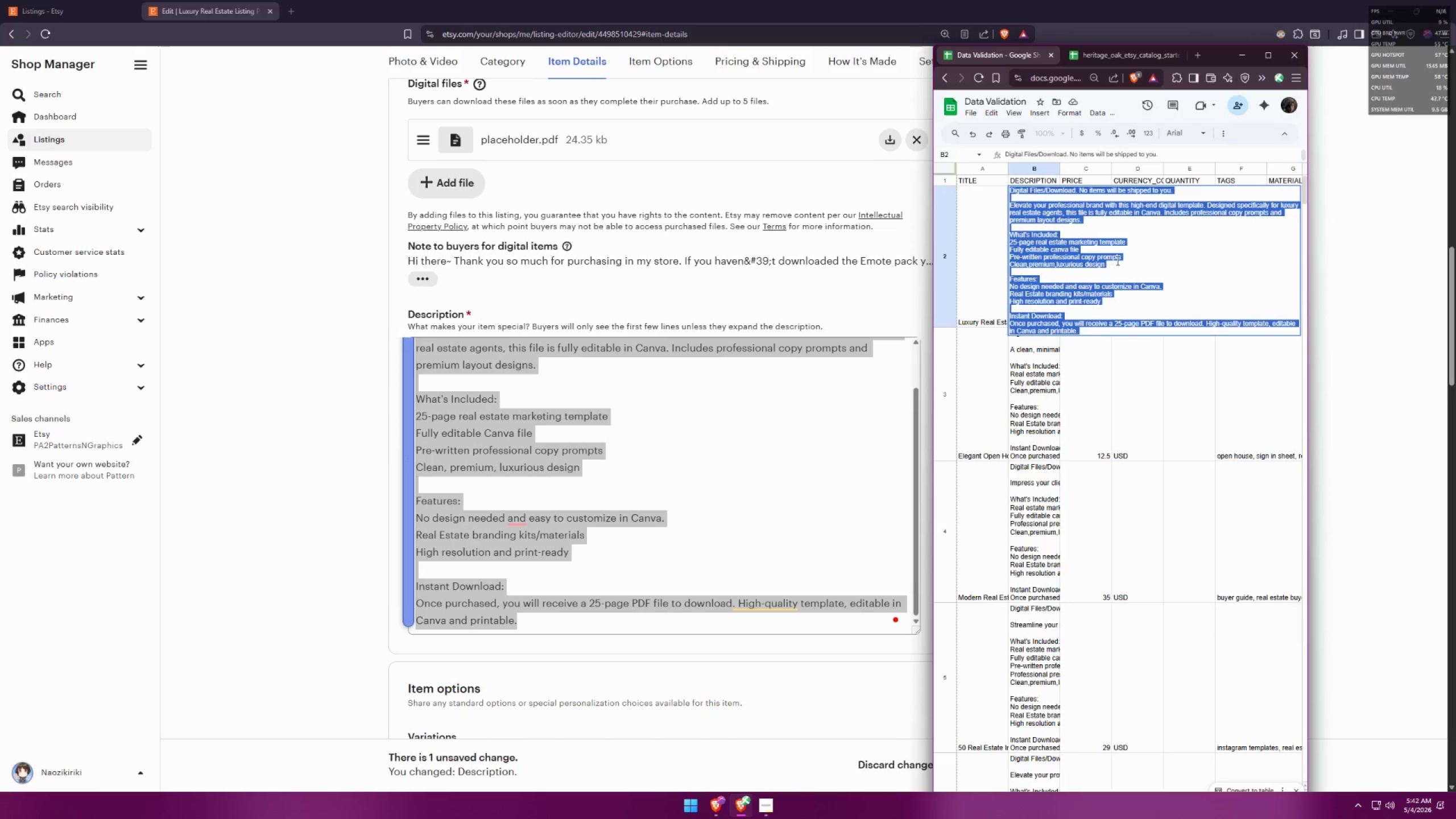 
key(Control+V)
 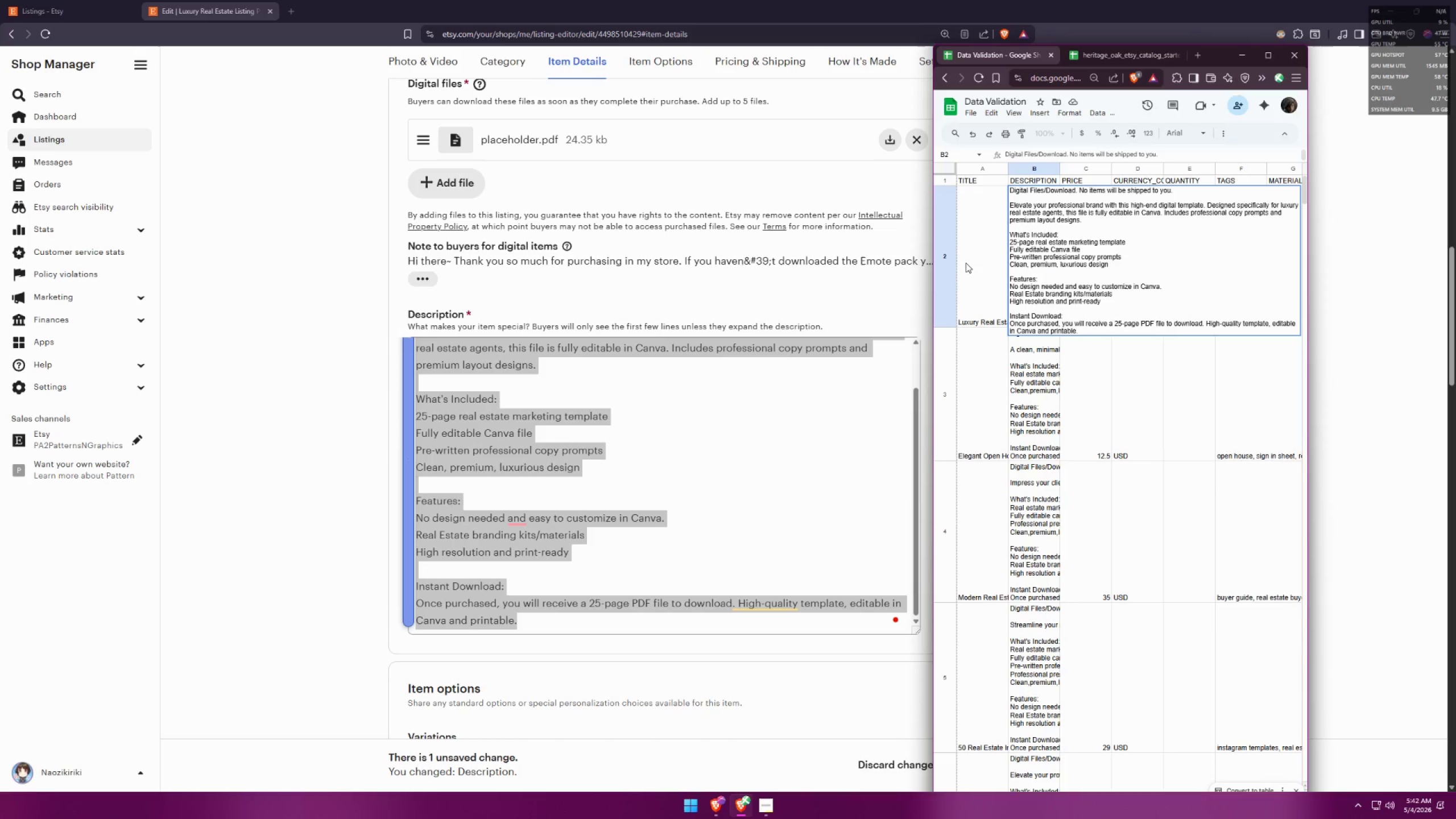 
left_click([974, 259])
 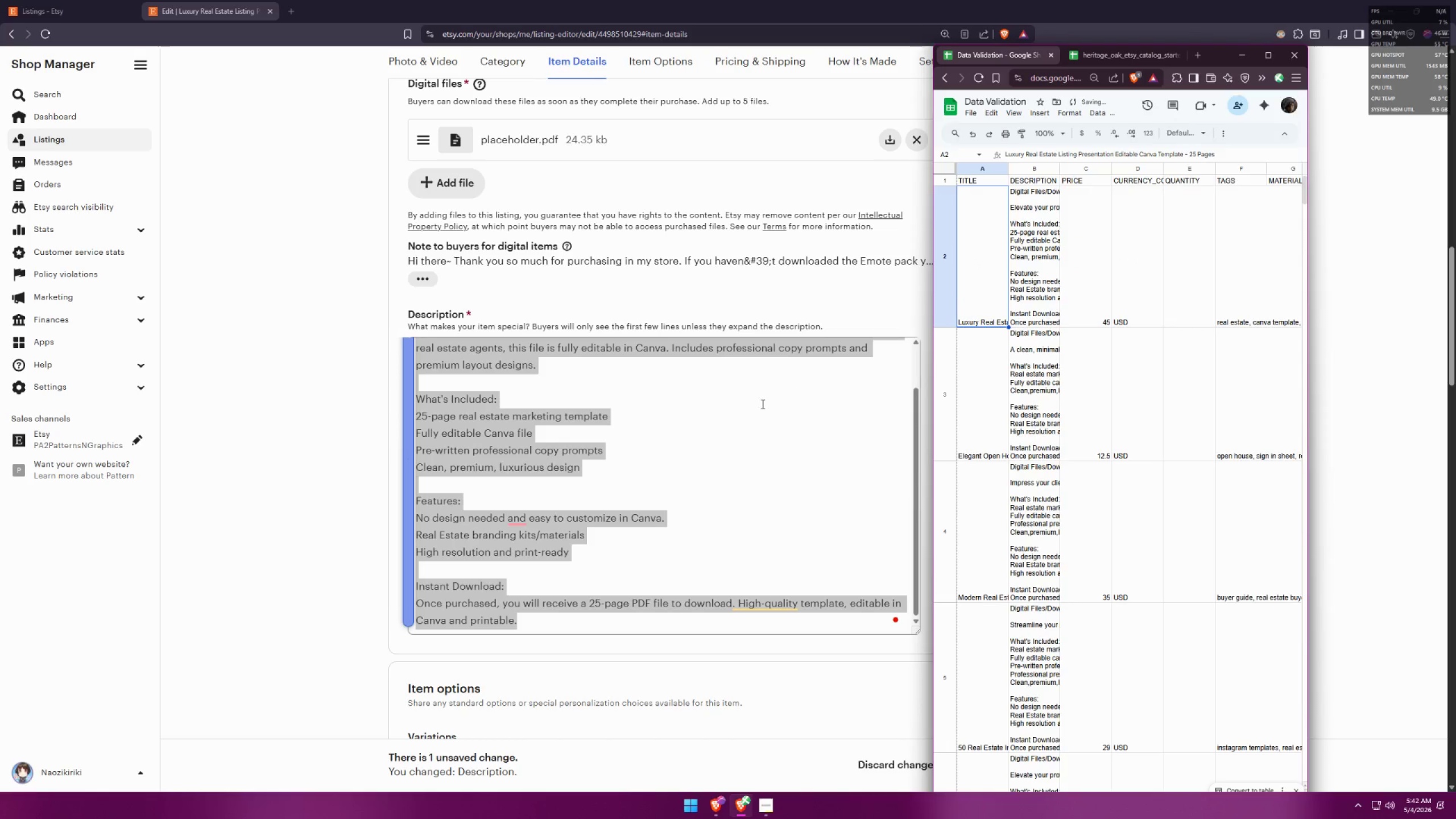 
left_click([724, 406])
 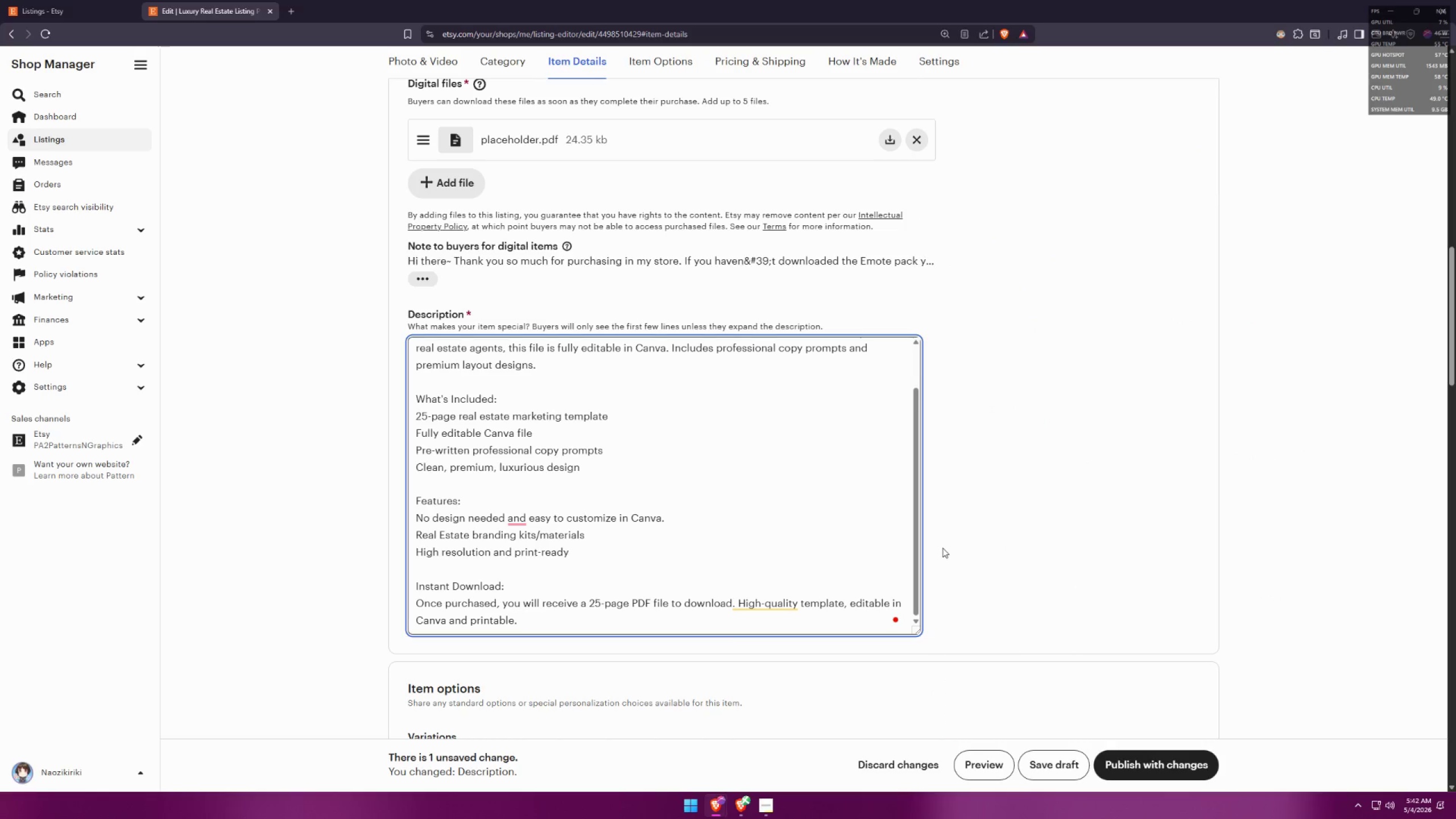 
left_click([987, 503])
 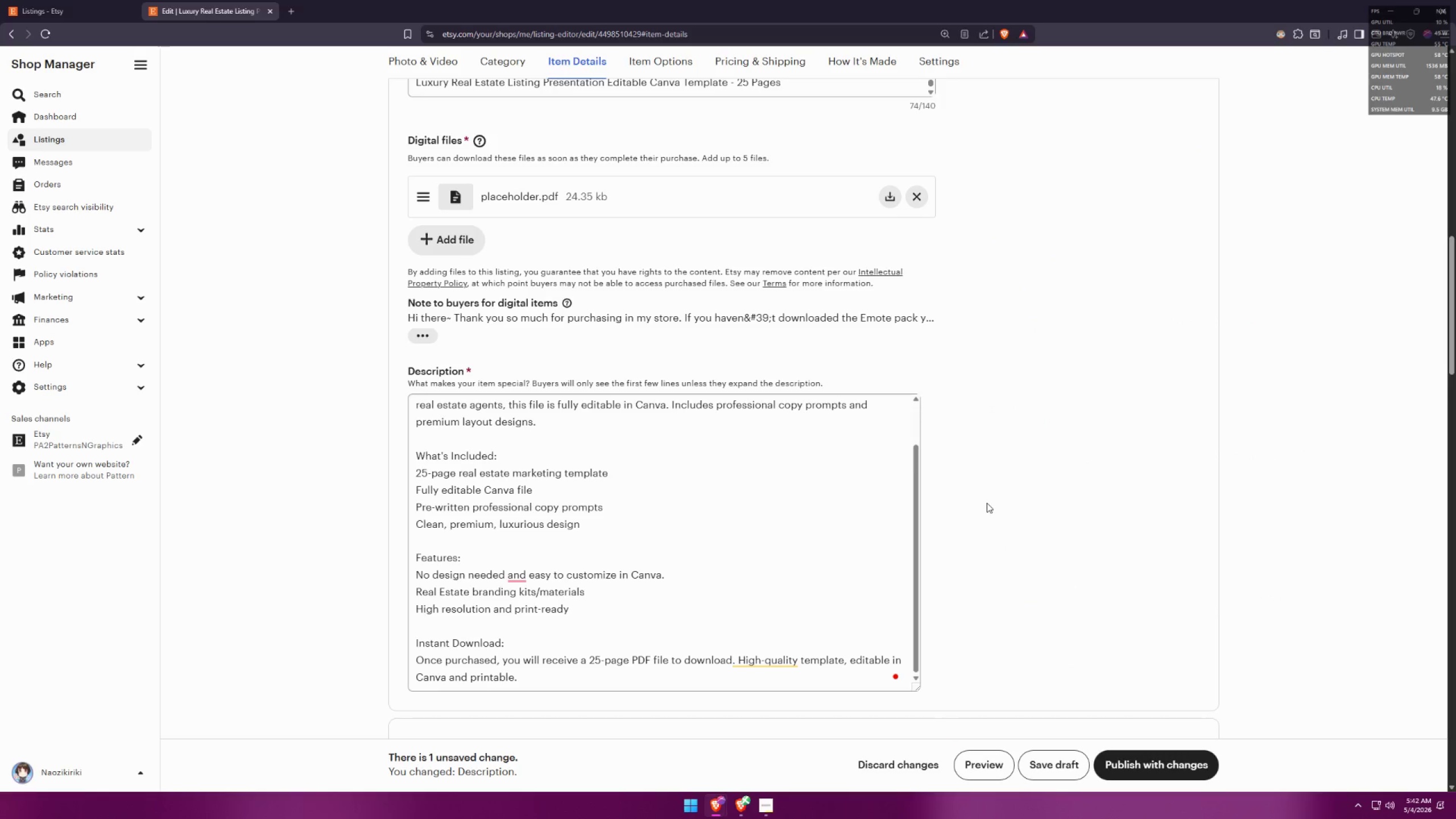 
scroll: coordinate [987, 503], scroll_direction: up, amount: 2.0
 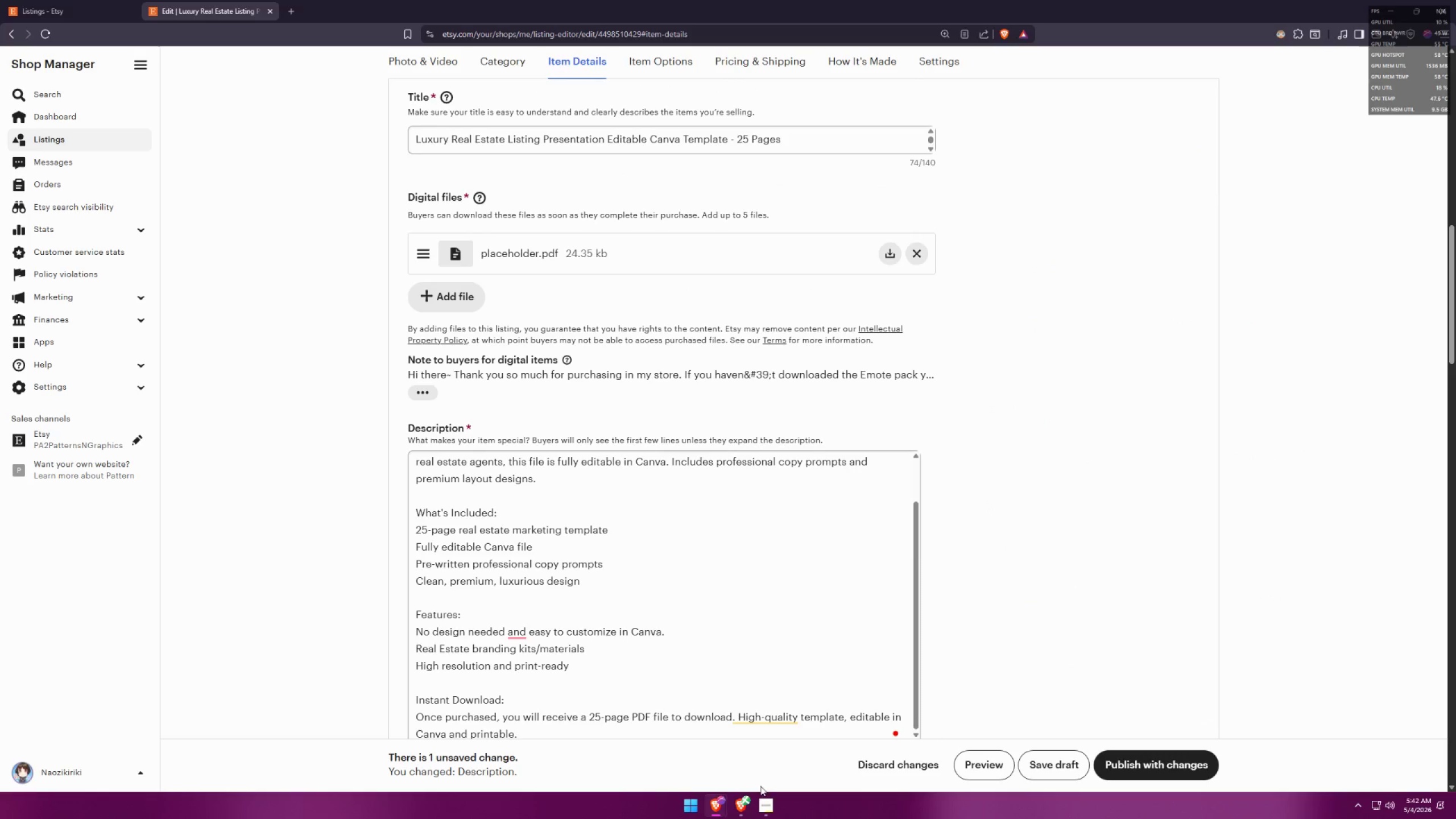 
left_click([738, 797])
 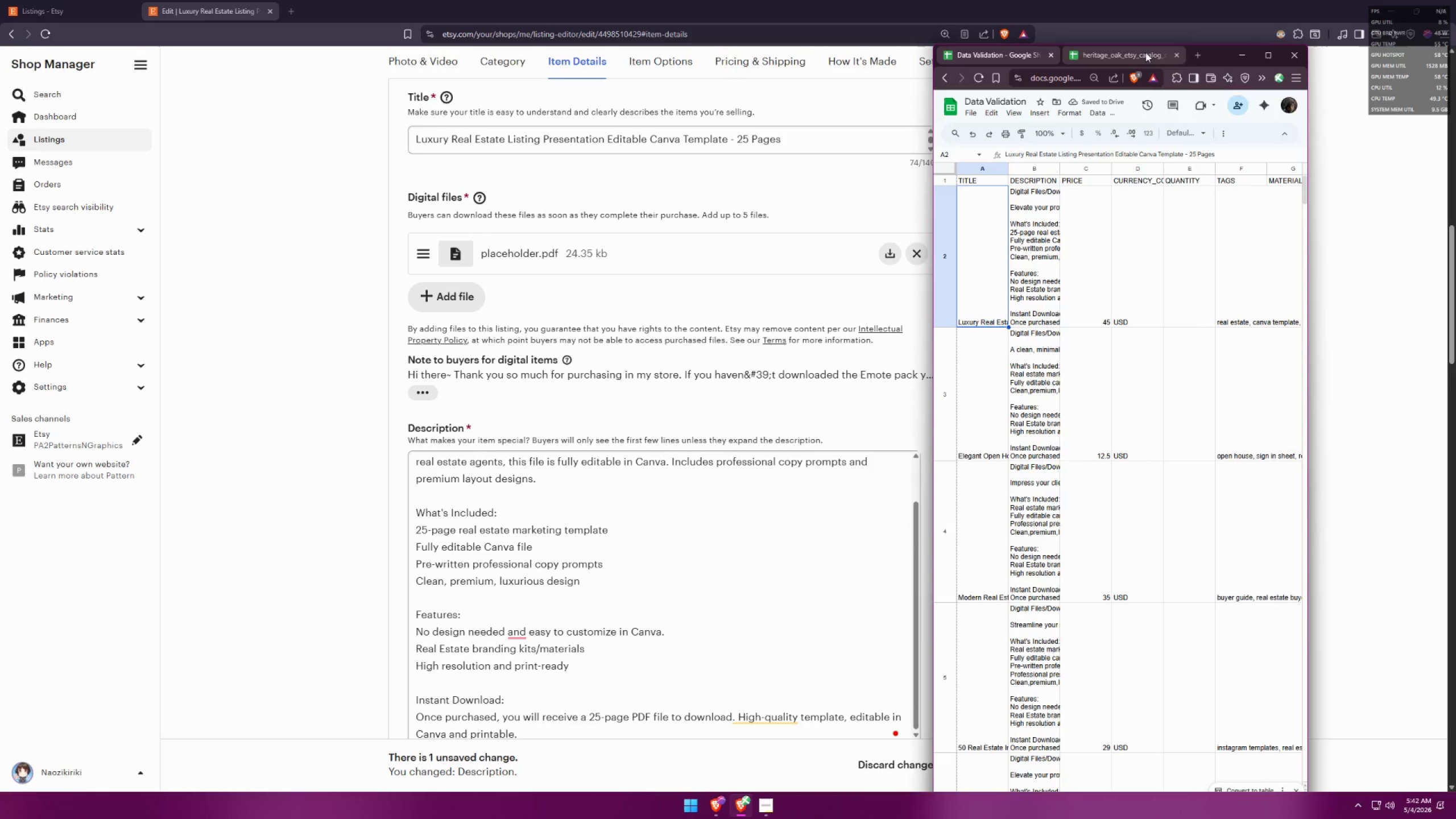 
left_click([1199, 58])
 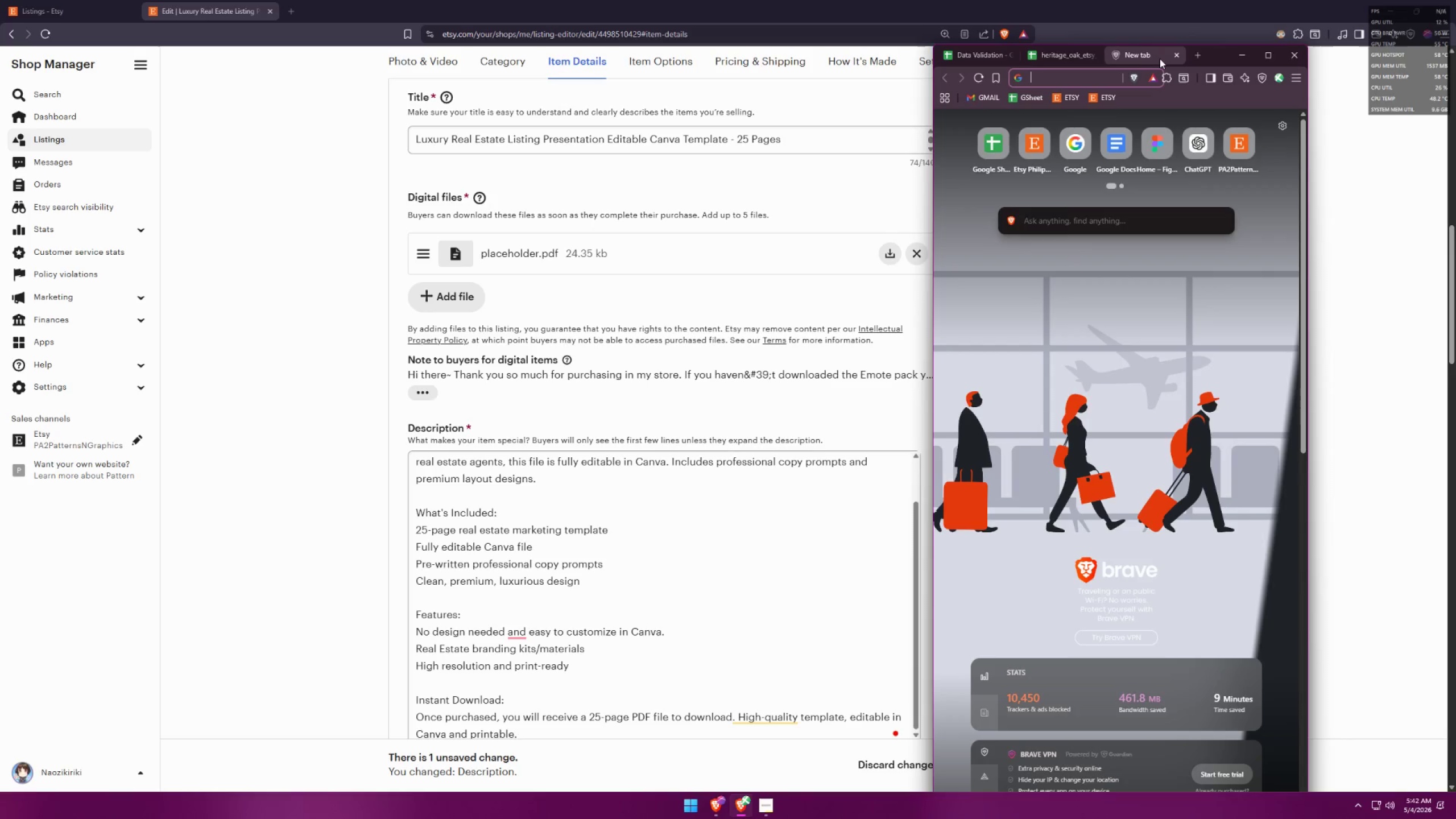 
left_click_drag(start_coordinate=[1149, 57], to_coordinate=[1070, 54])
 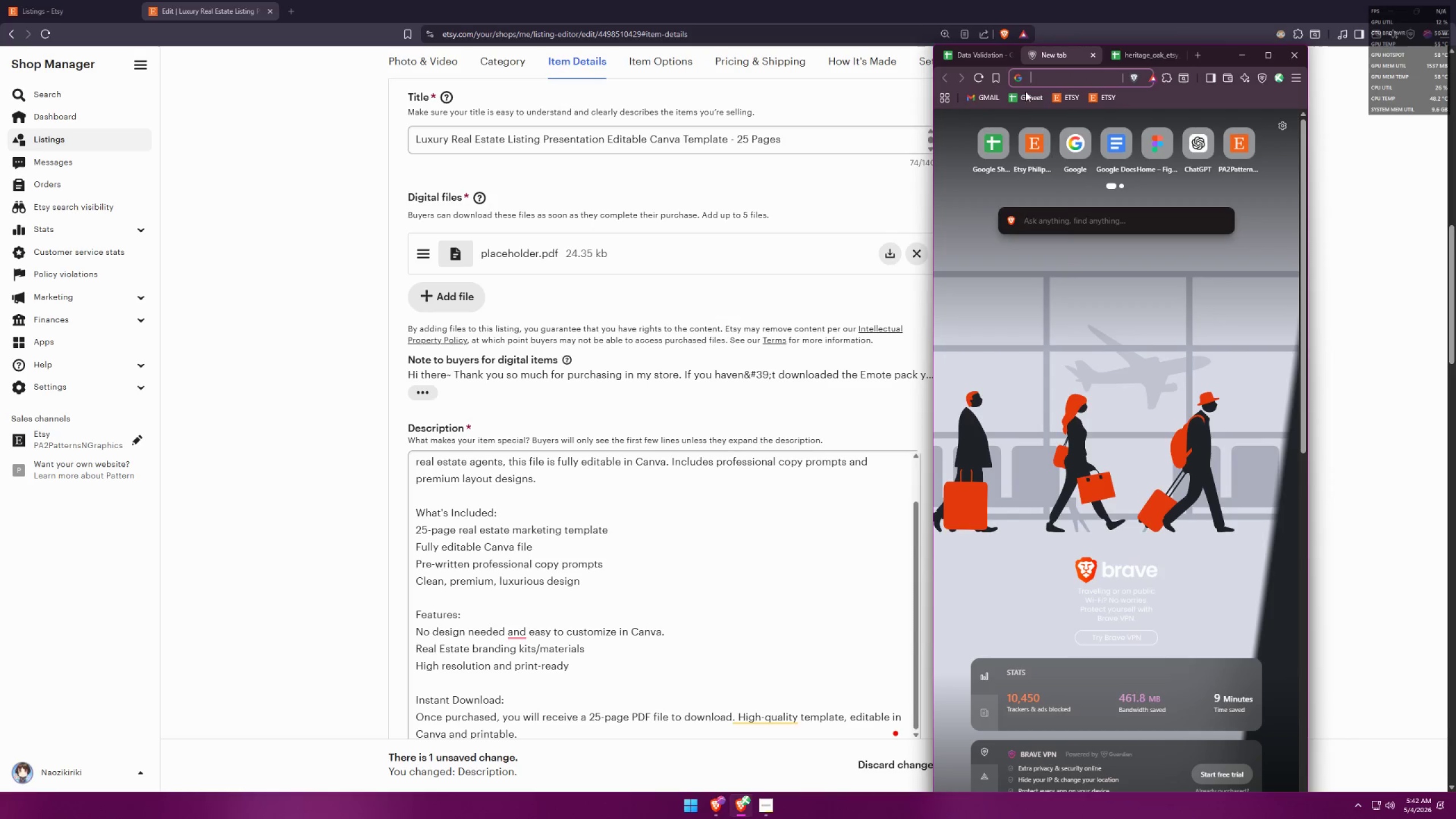 
left_click([1022, 98])
 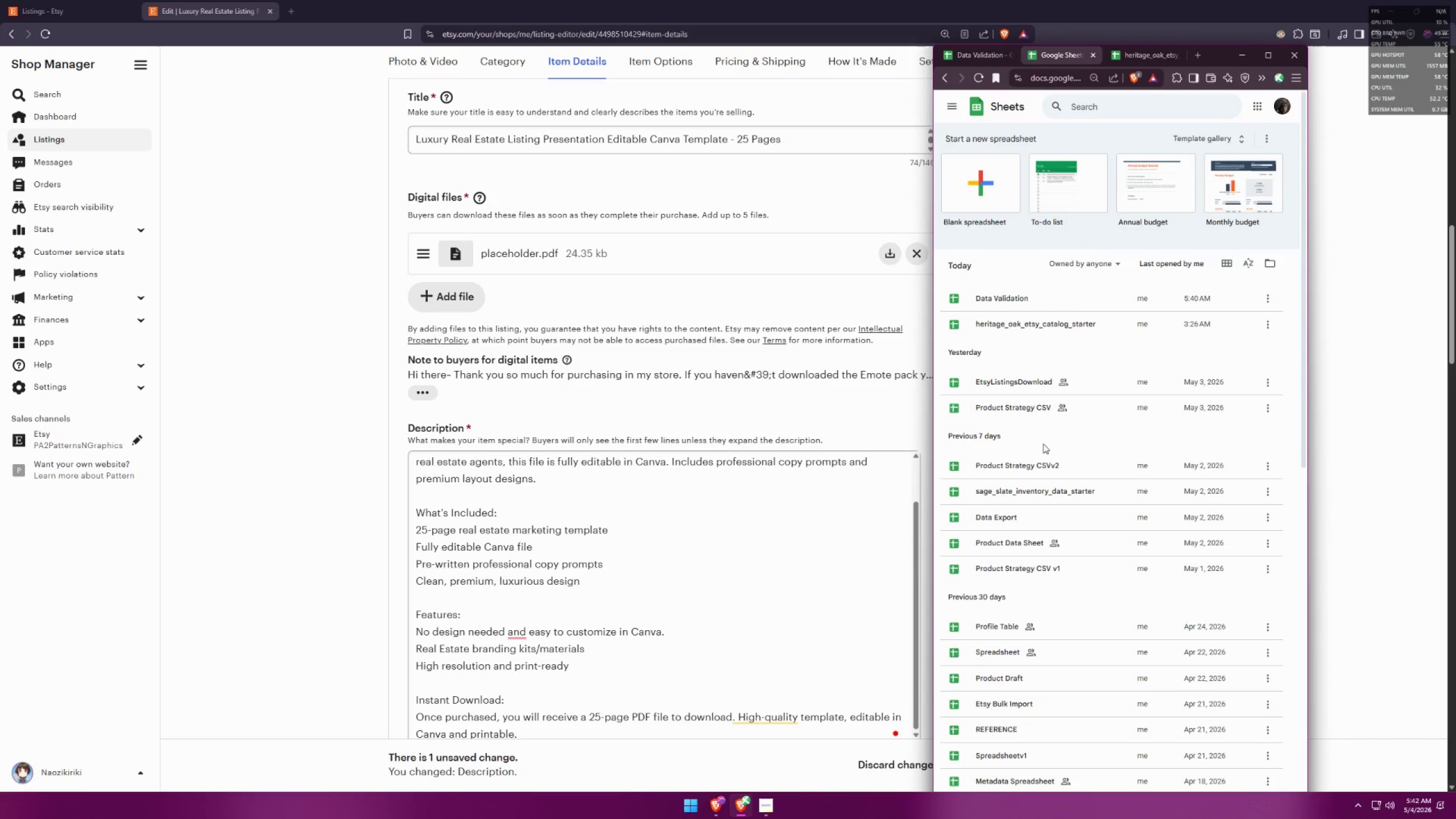 
wait(8.25)
 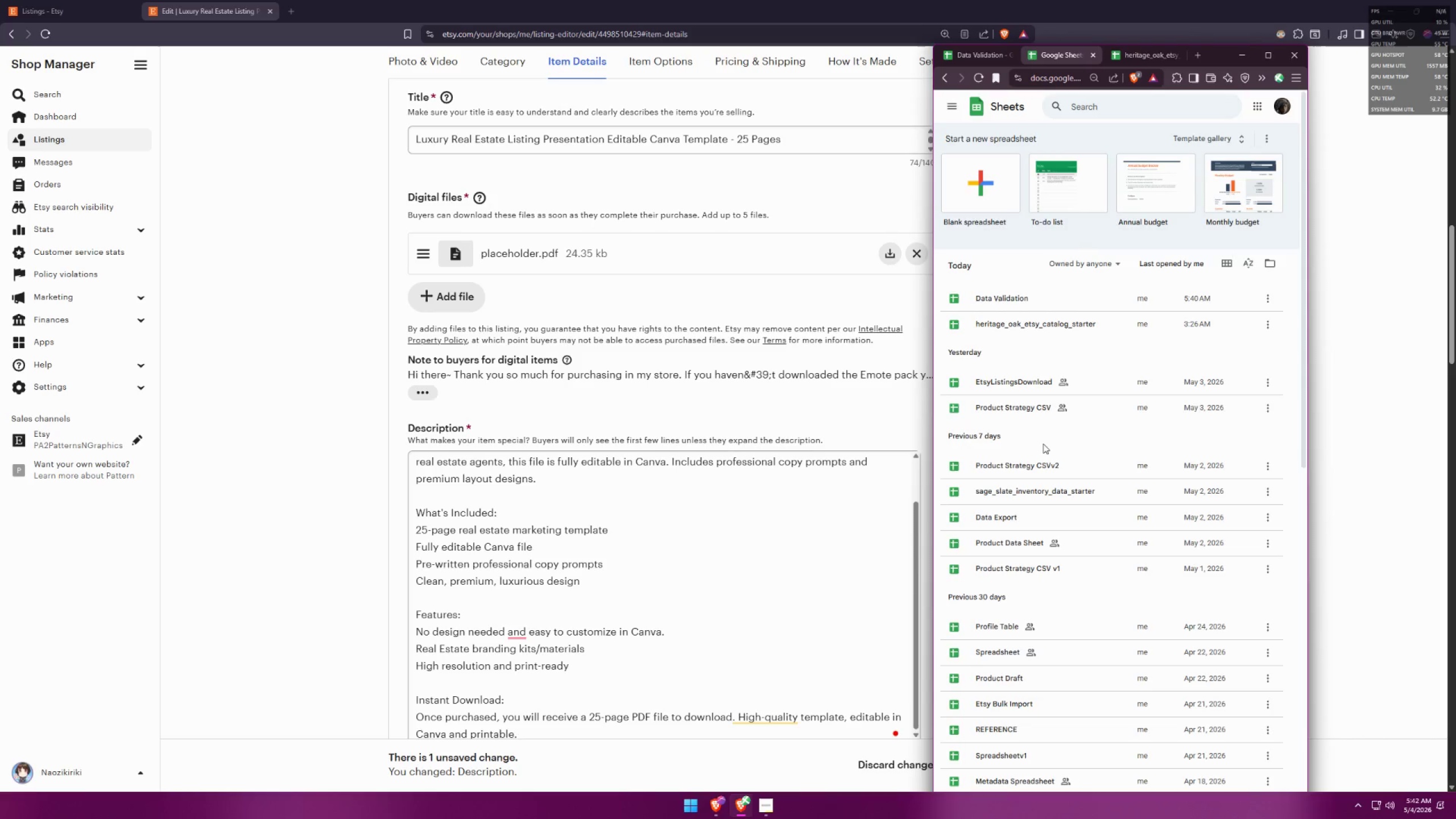 
left_click([1068, 77])
 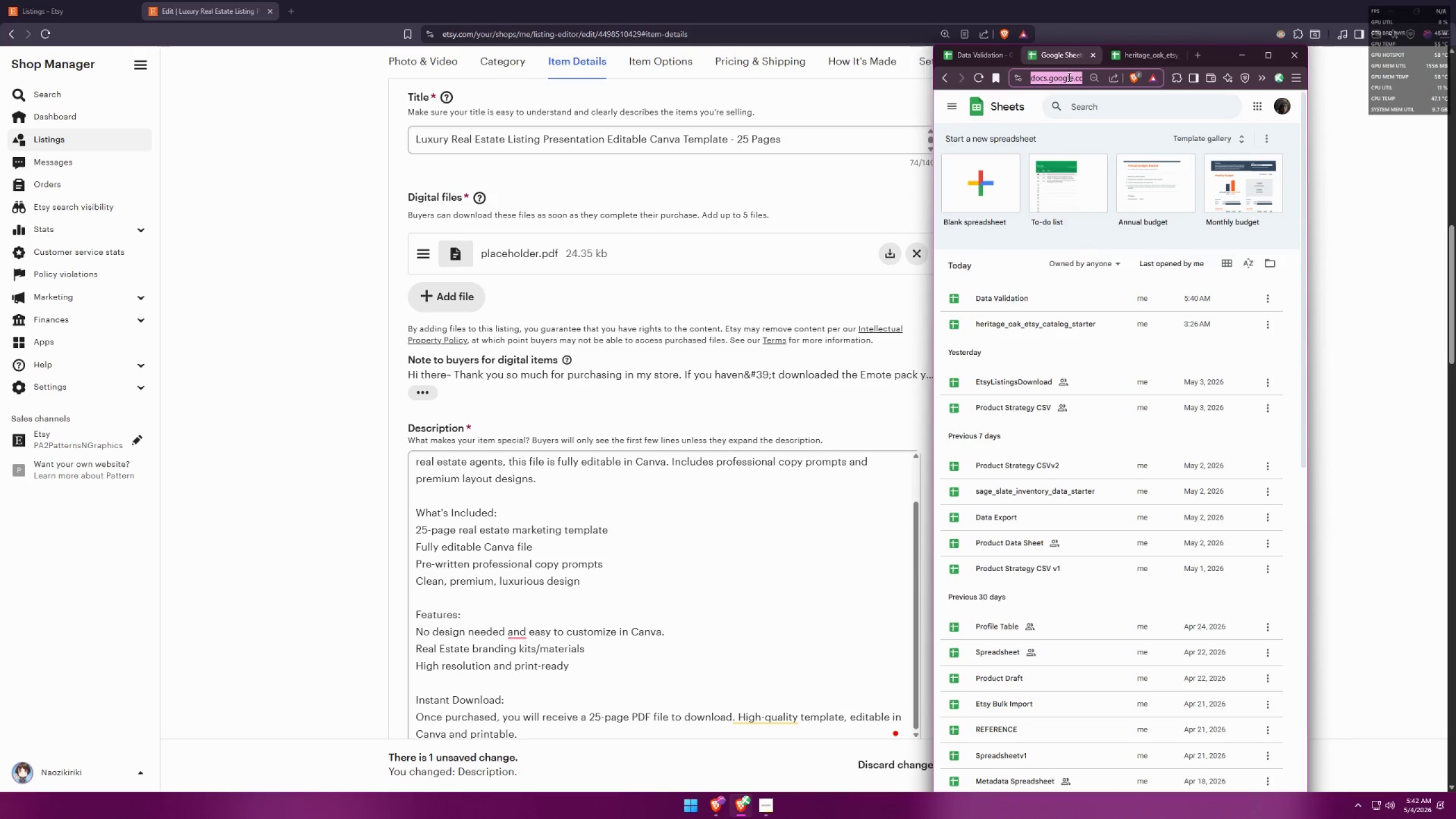 
type(google docs)
 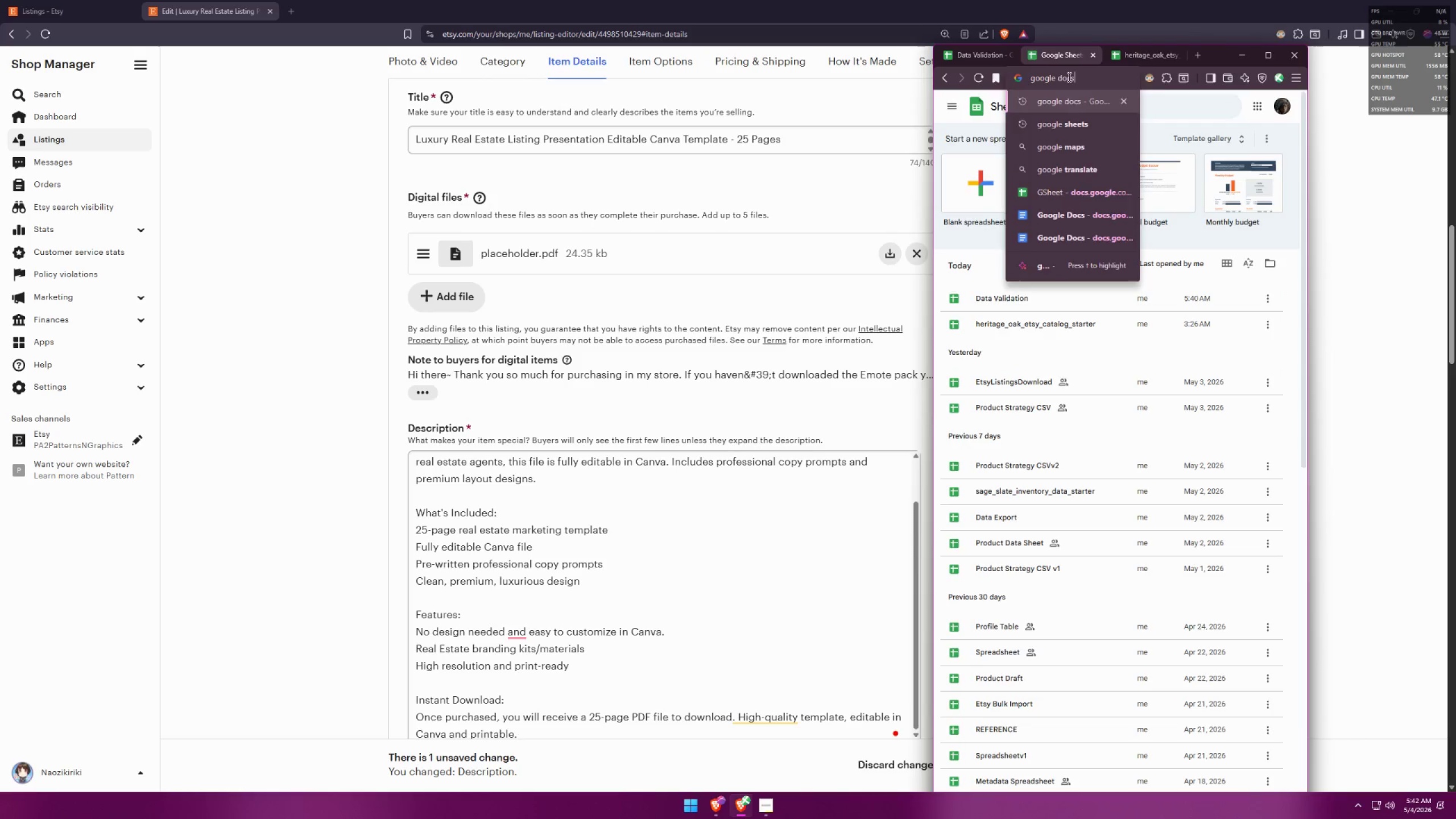 
key(Enter)
 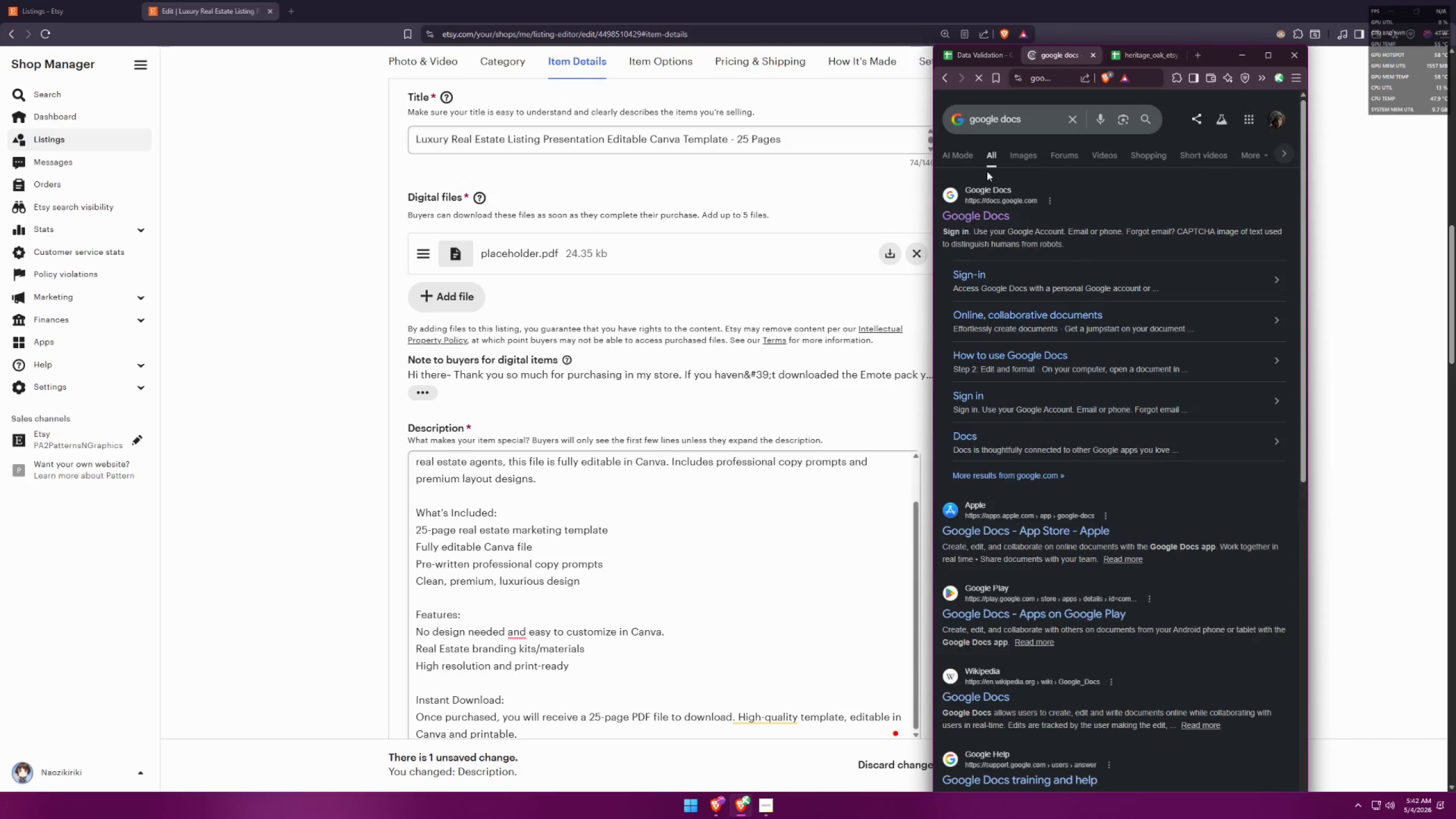 
left_click([979, 220])
 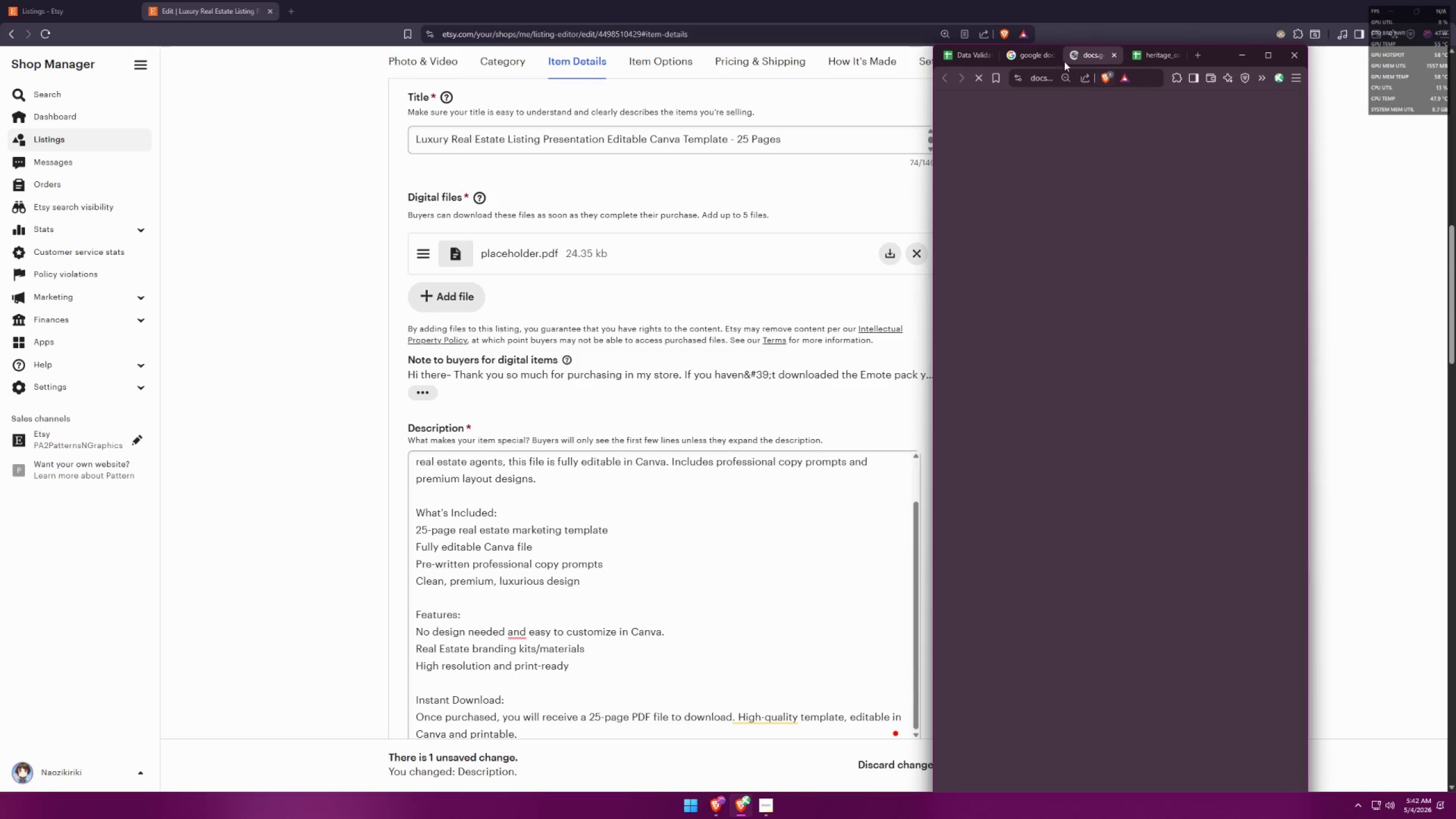 
left_click([1052, 55])
 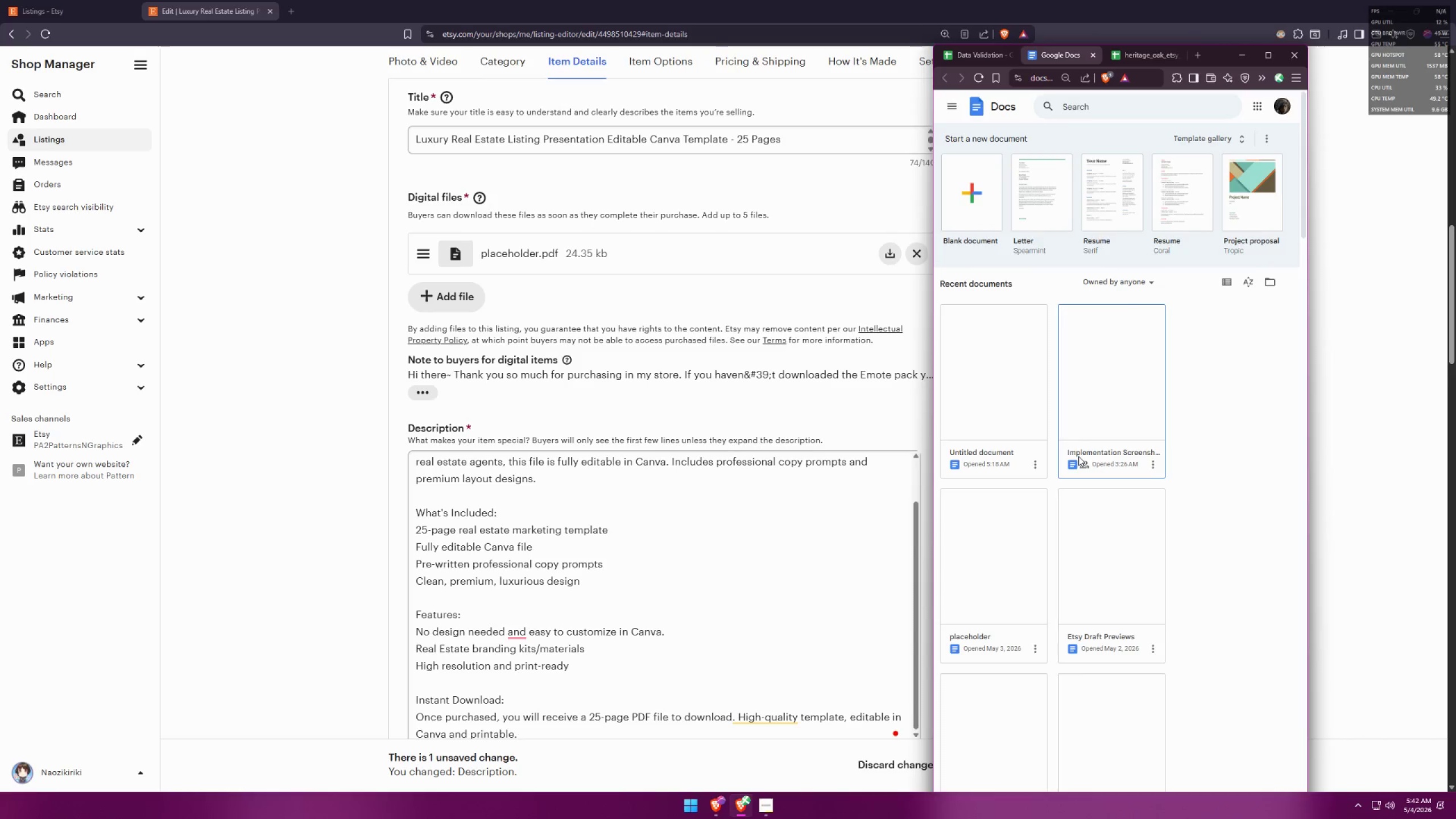 
left_click([1101, 390])
 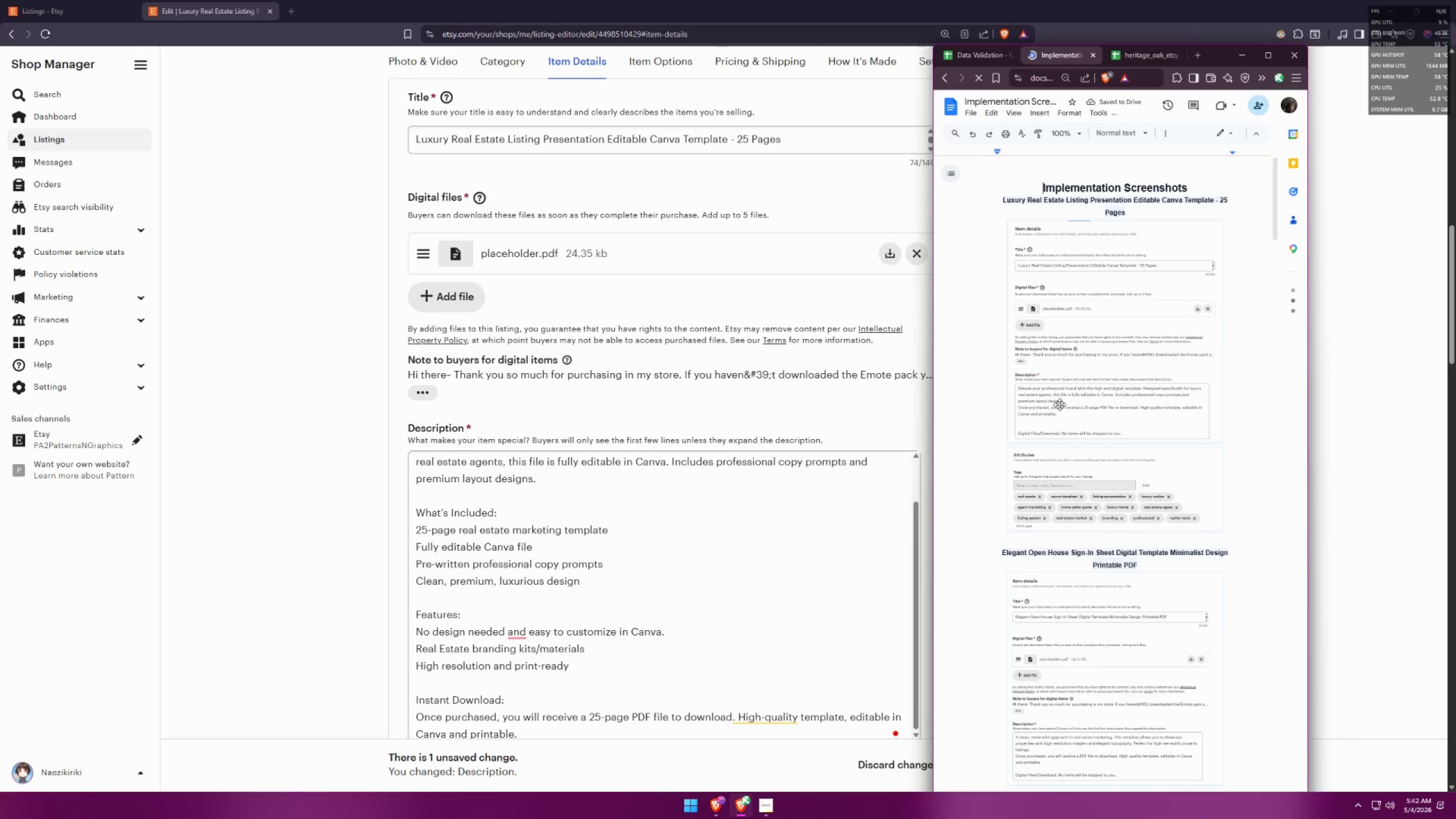 
left_click([309, 491])
 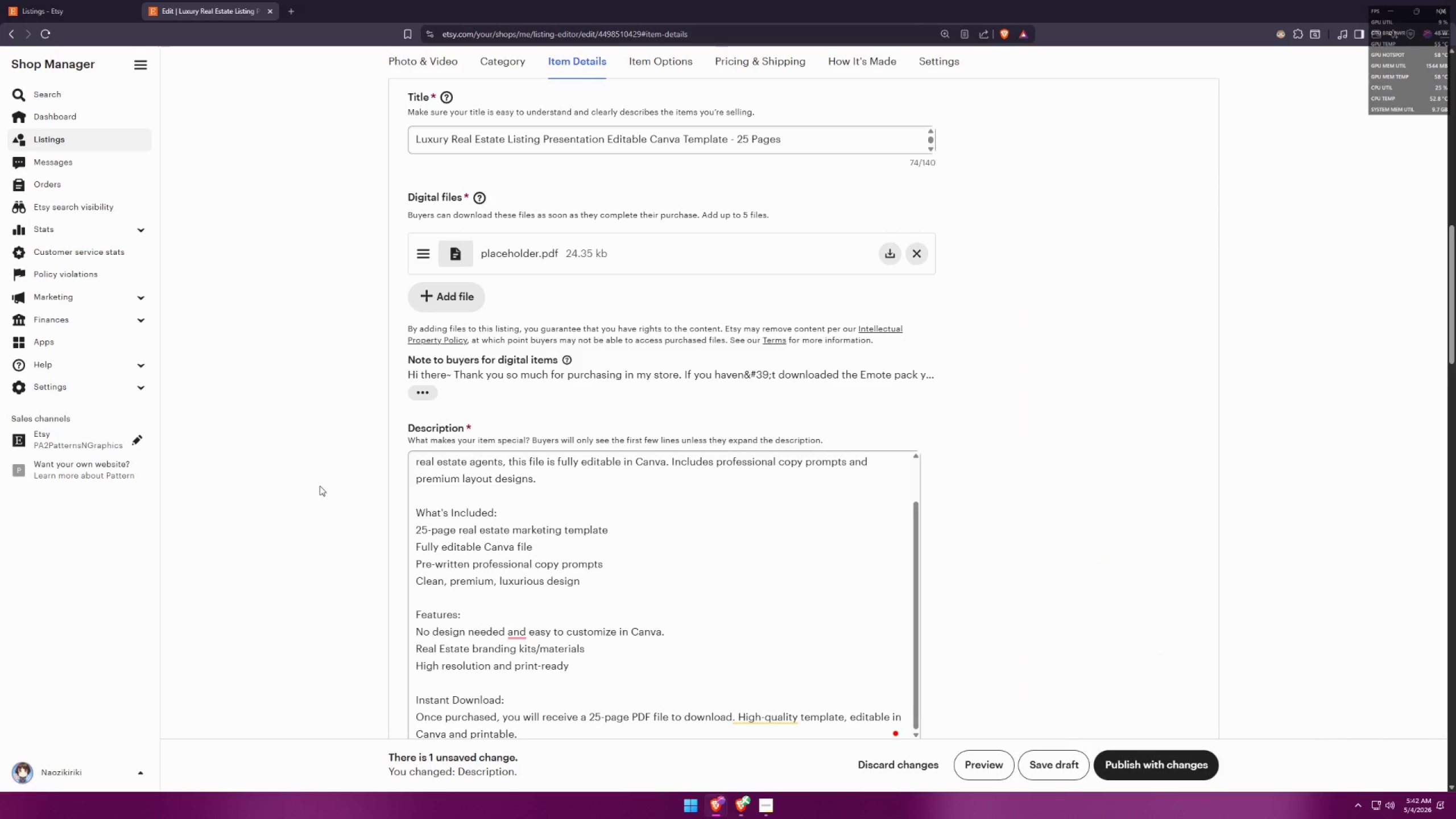 
key(Meta+Shift+S)
 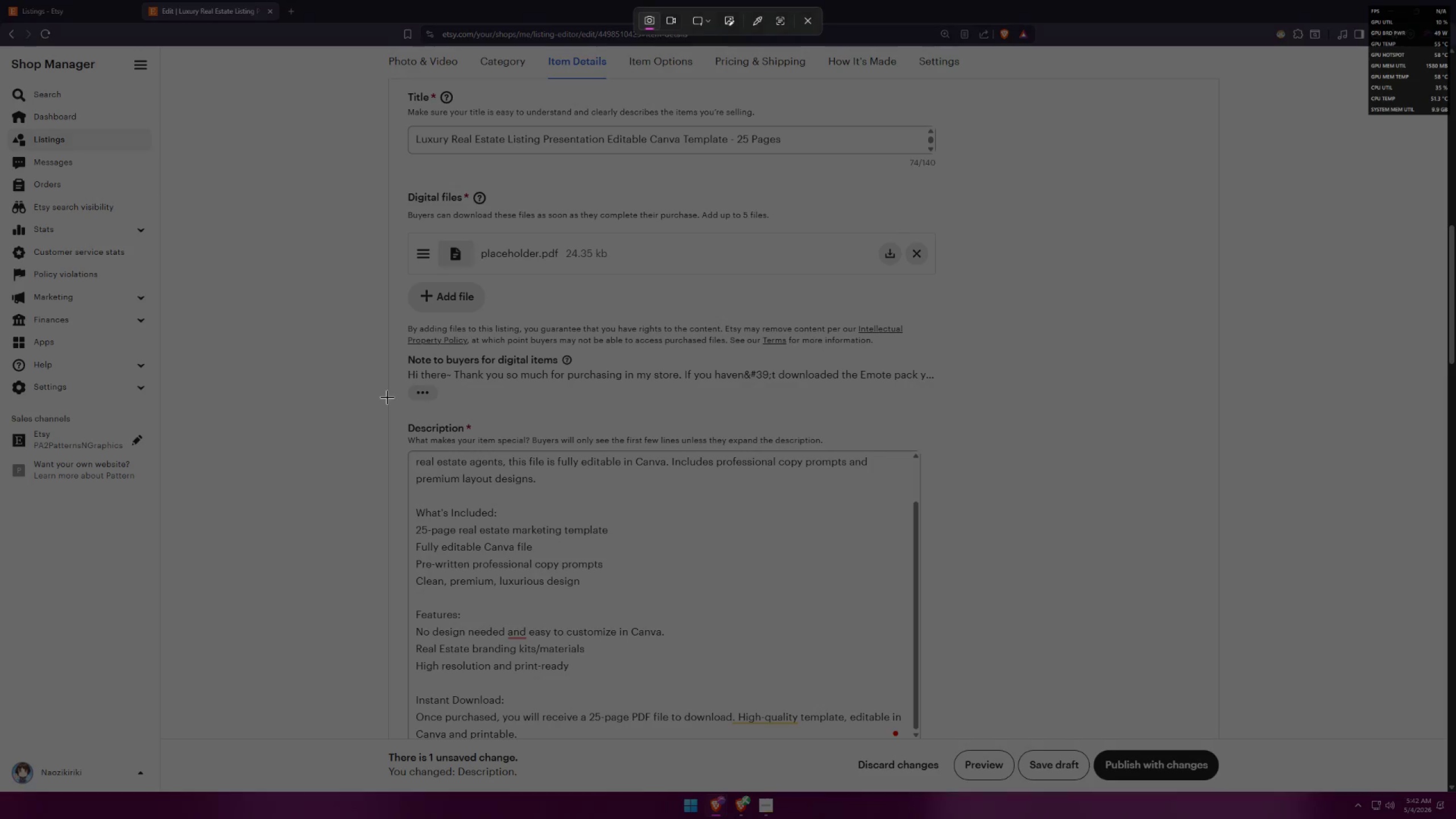 
key(Escape)
 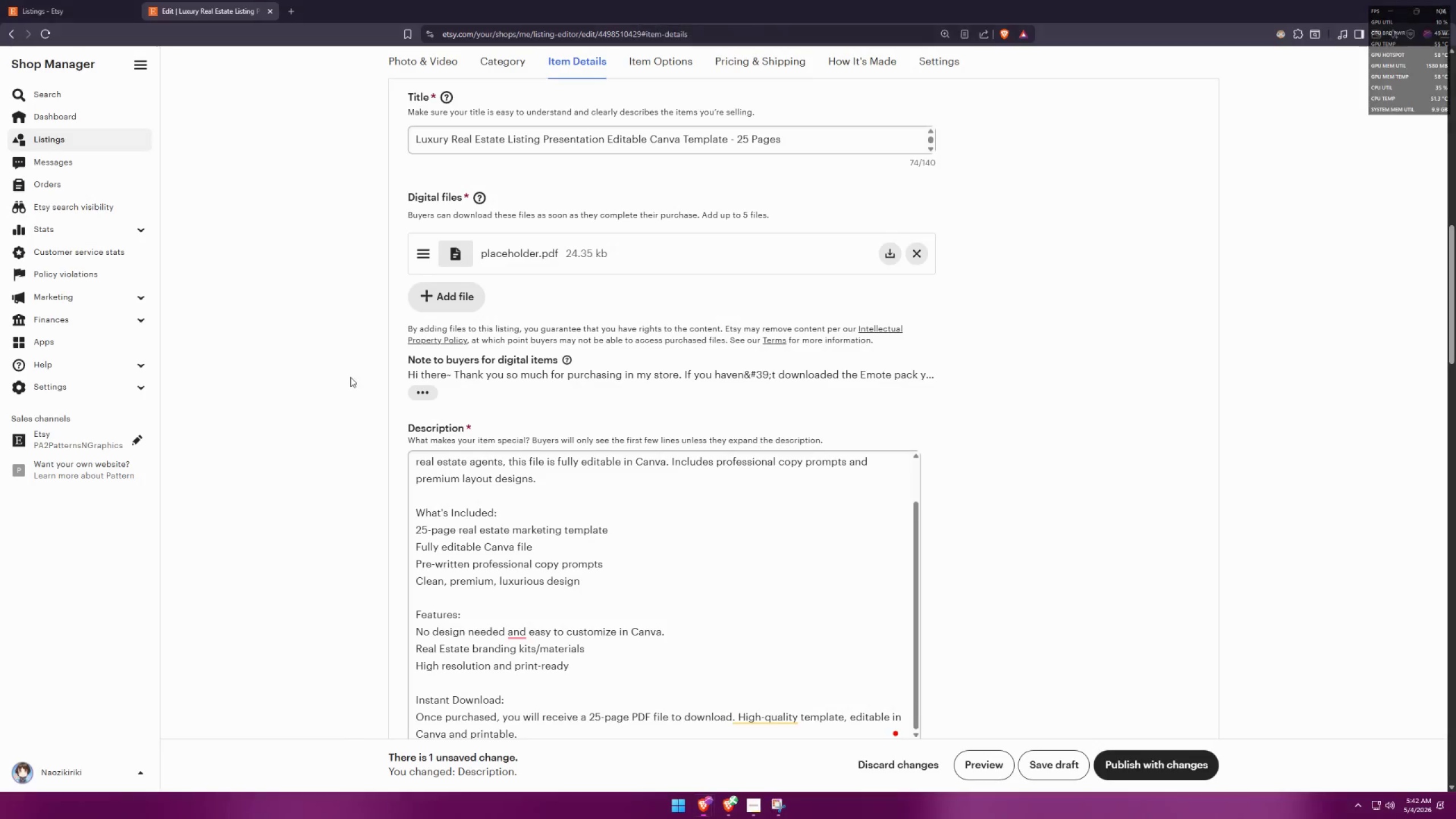 
scroll: coordinate [349, 377], scroll_direction: down, amount: 1.0
 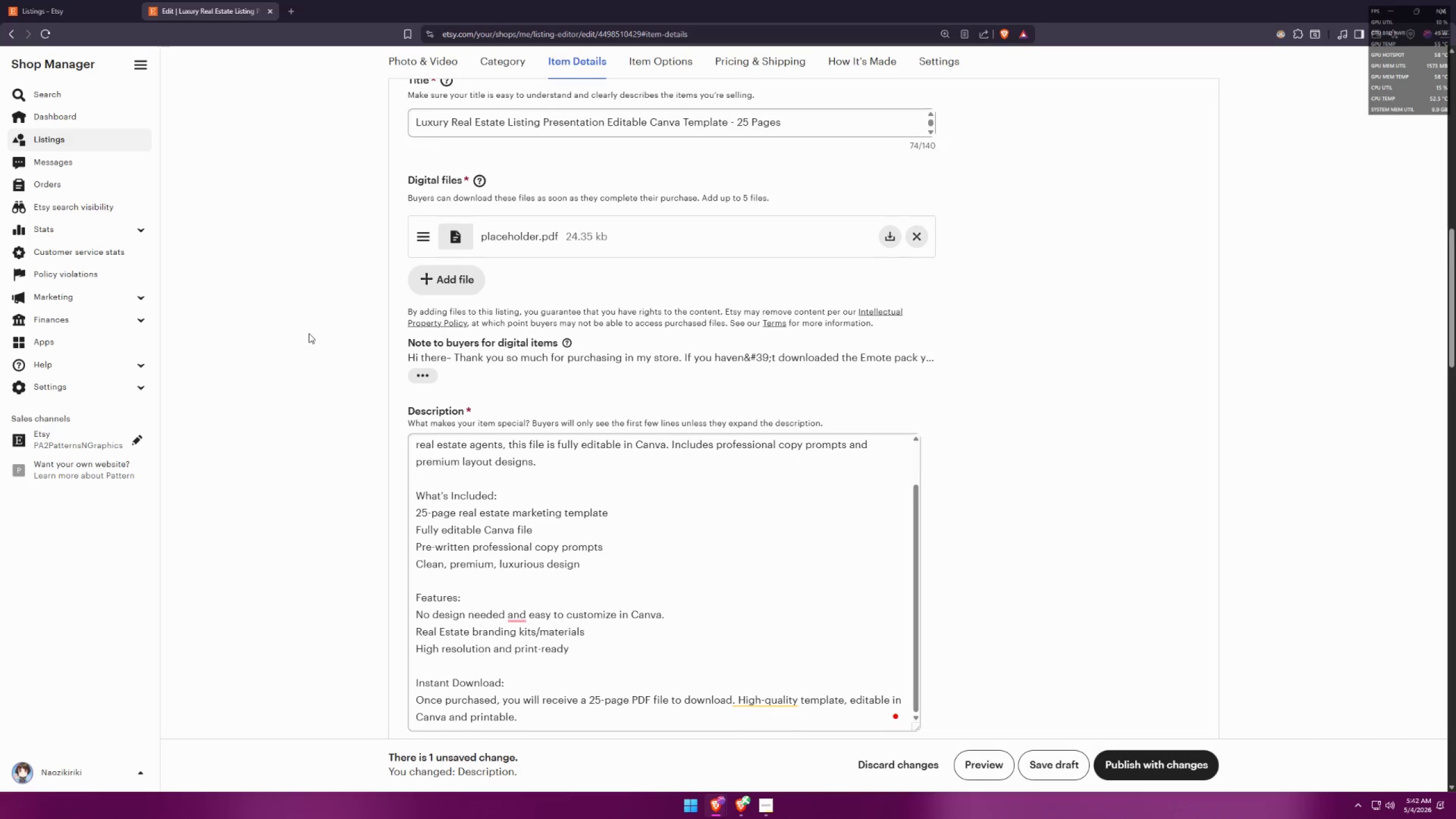 
scroll: coordinate [308, 333], scroll_direction: up, amount: 1.0
 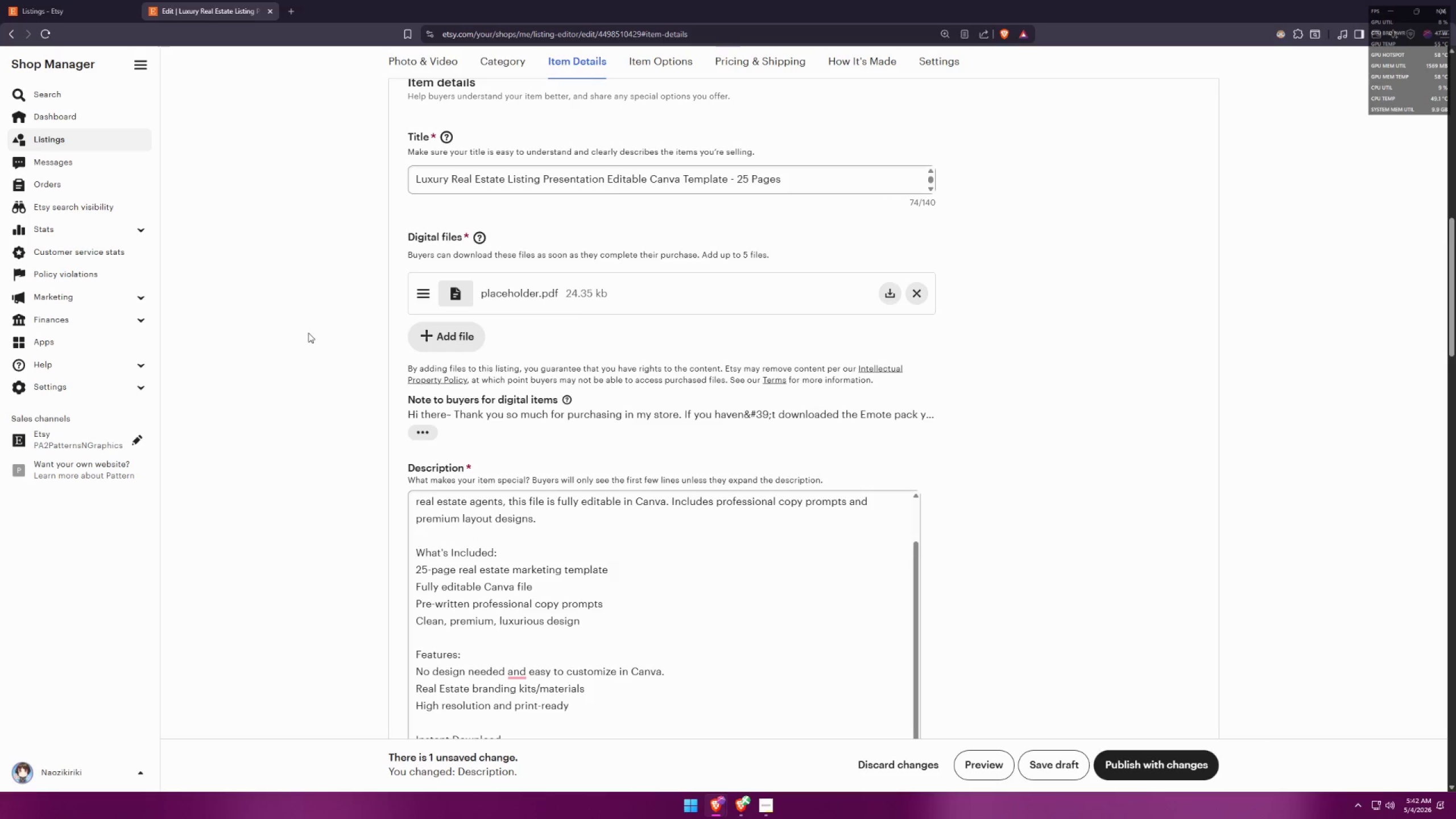 
hold_key(key=ControlLeft, duration=0.64)
scroll: coordinate [308, 333], scroll_direction: down, amount: 1.0
 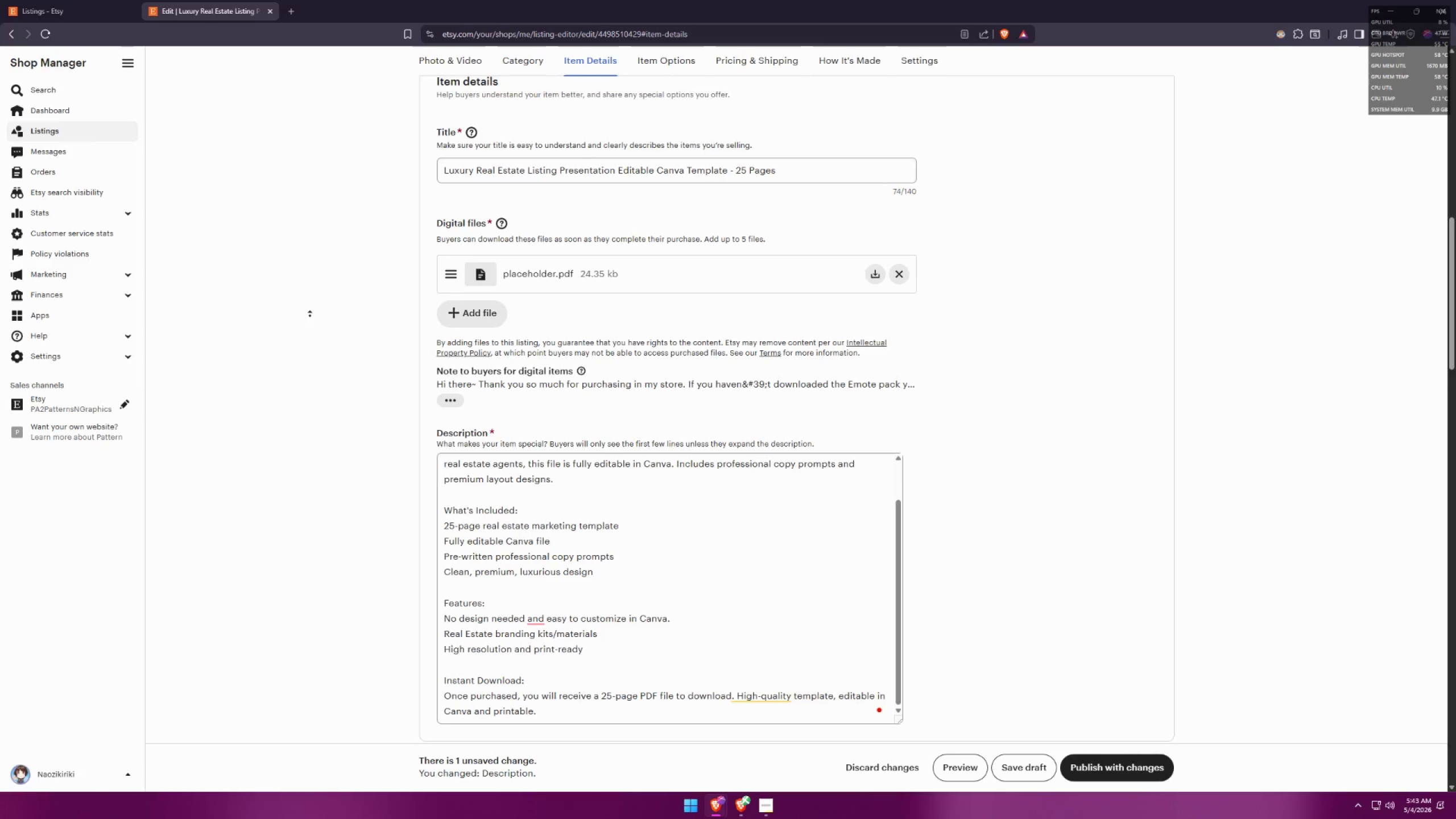 
key(Alt+AltLeft)
 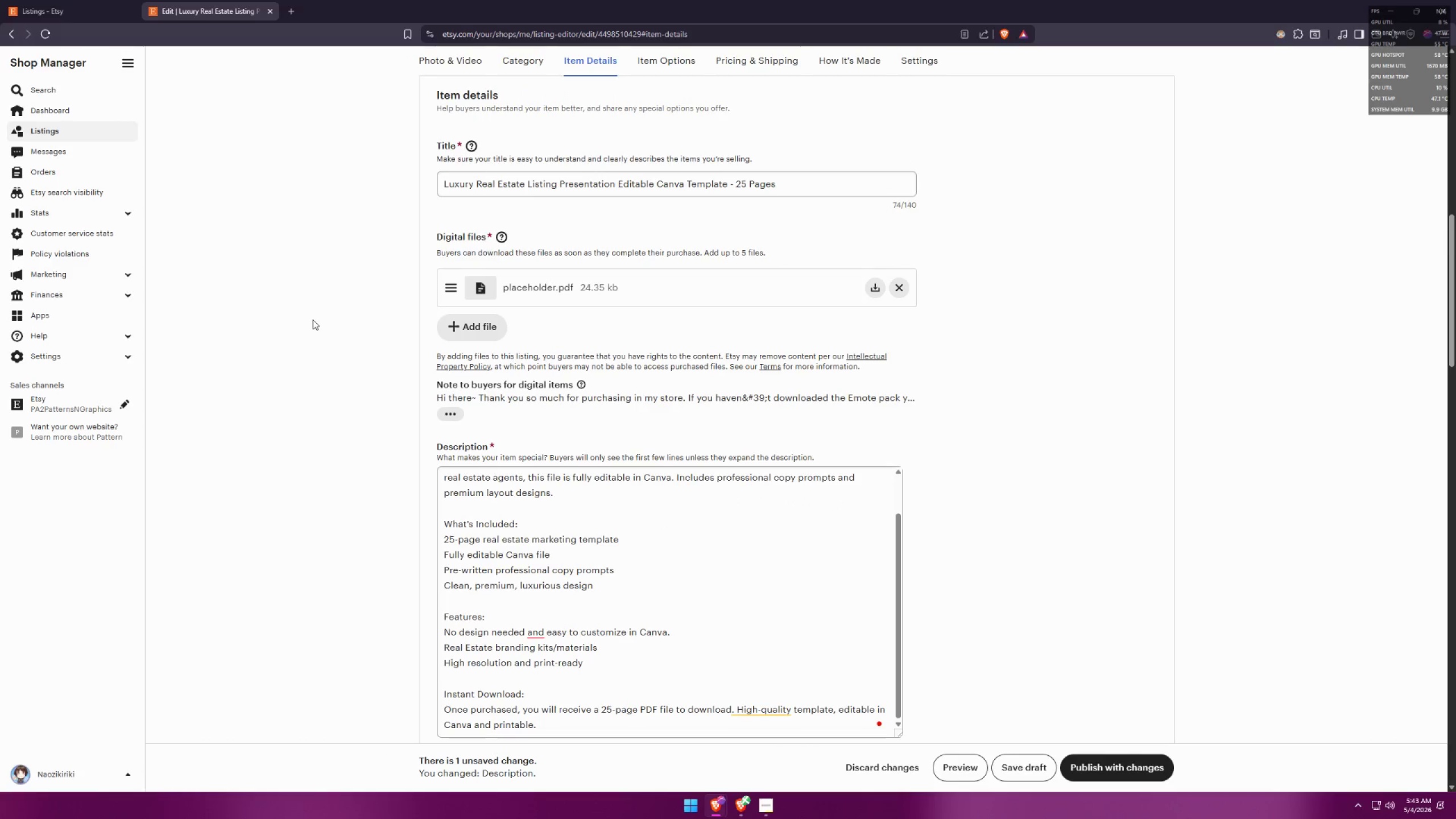 
key(Alt+Tab)
 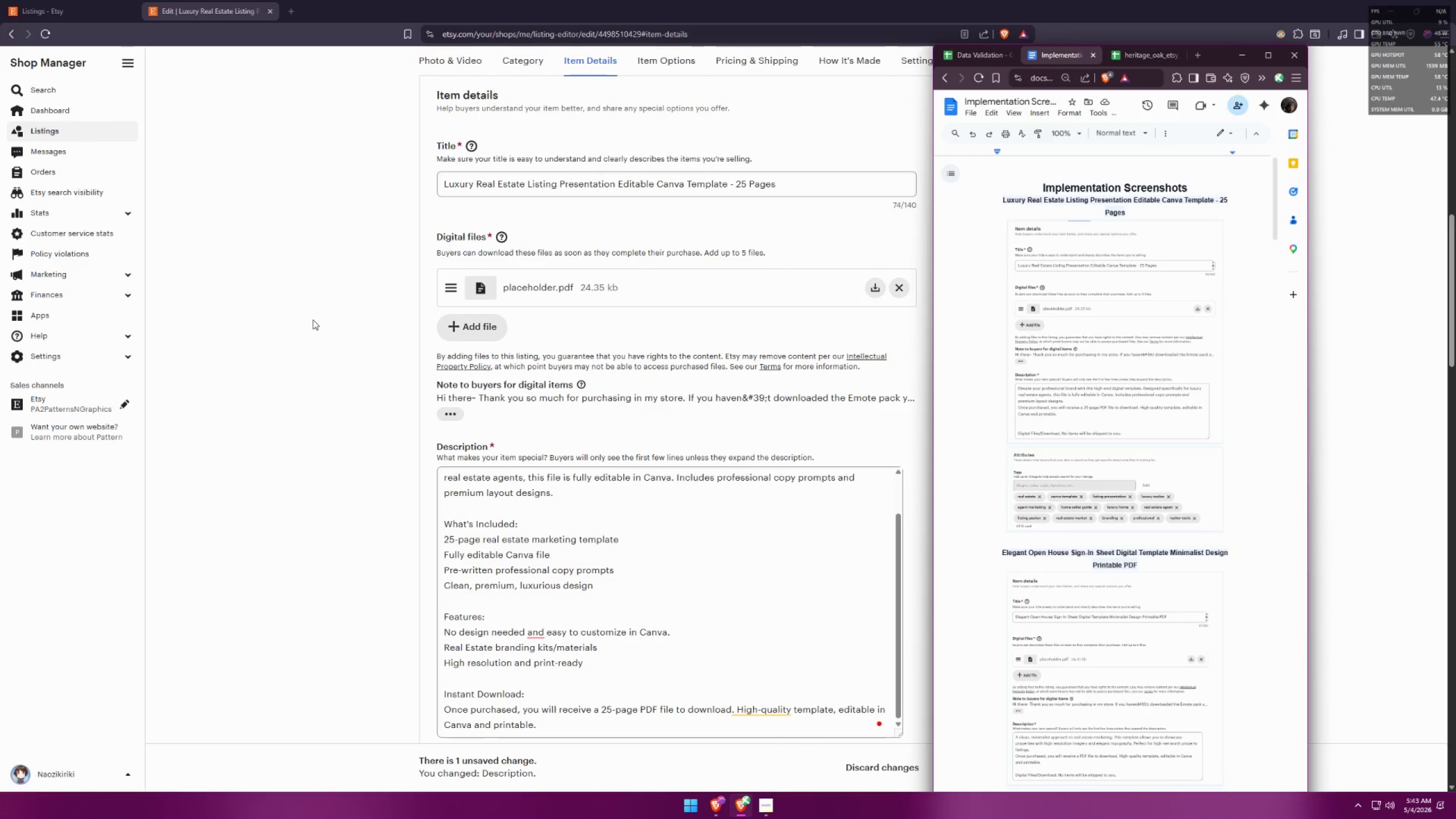 
key(Alt+AltLeft)
 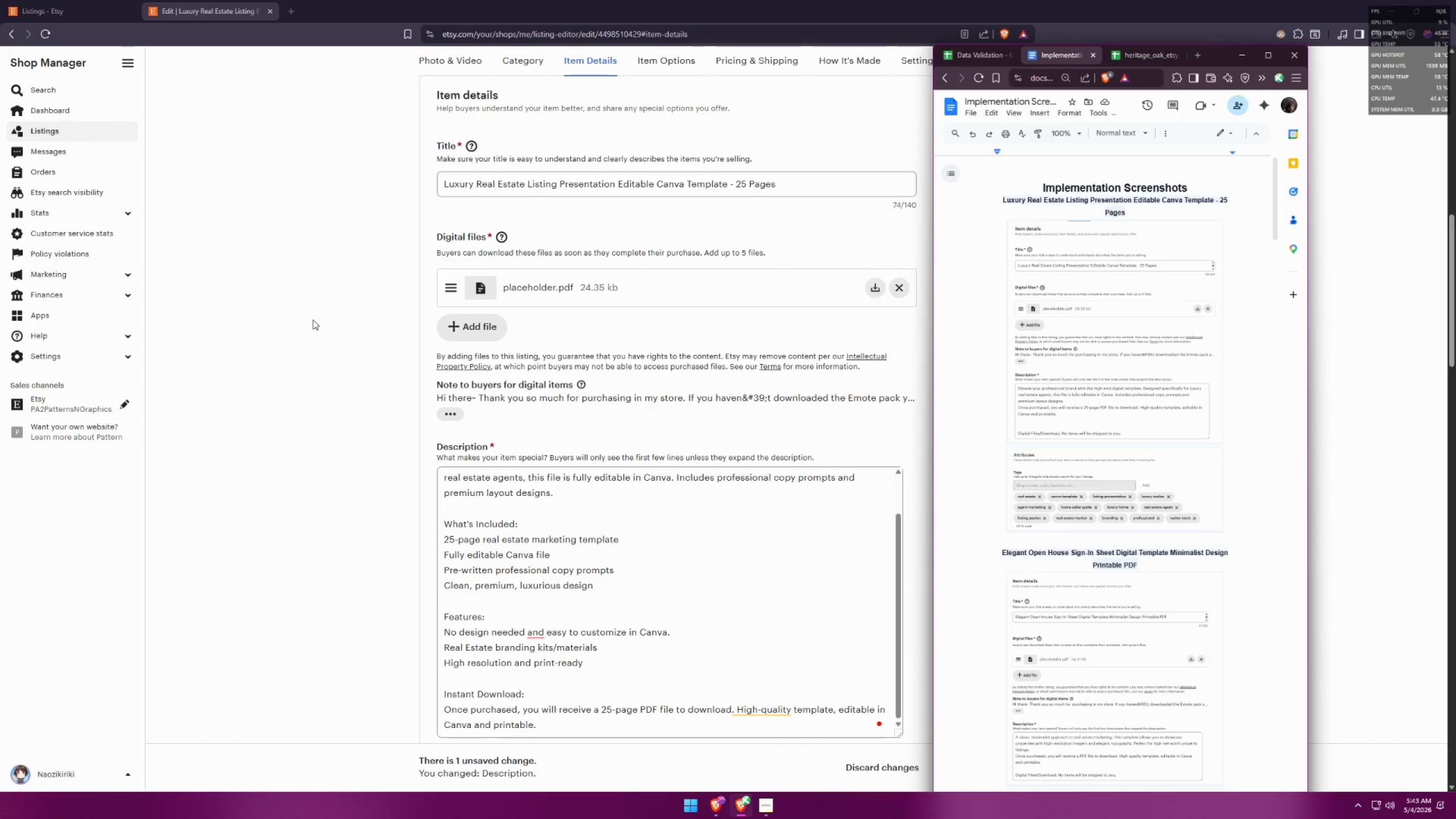 
key(Alt+Tab)
 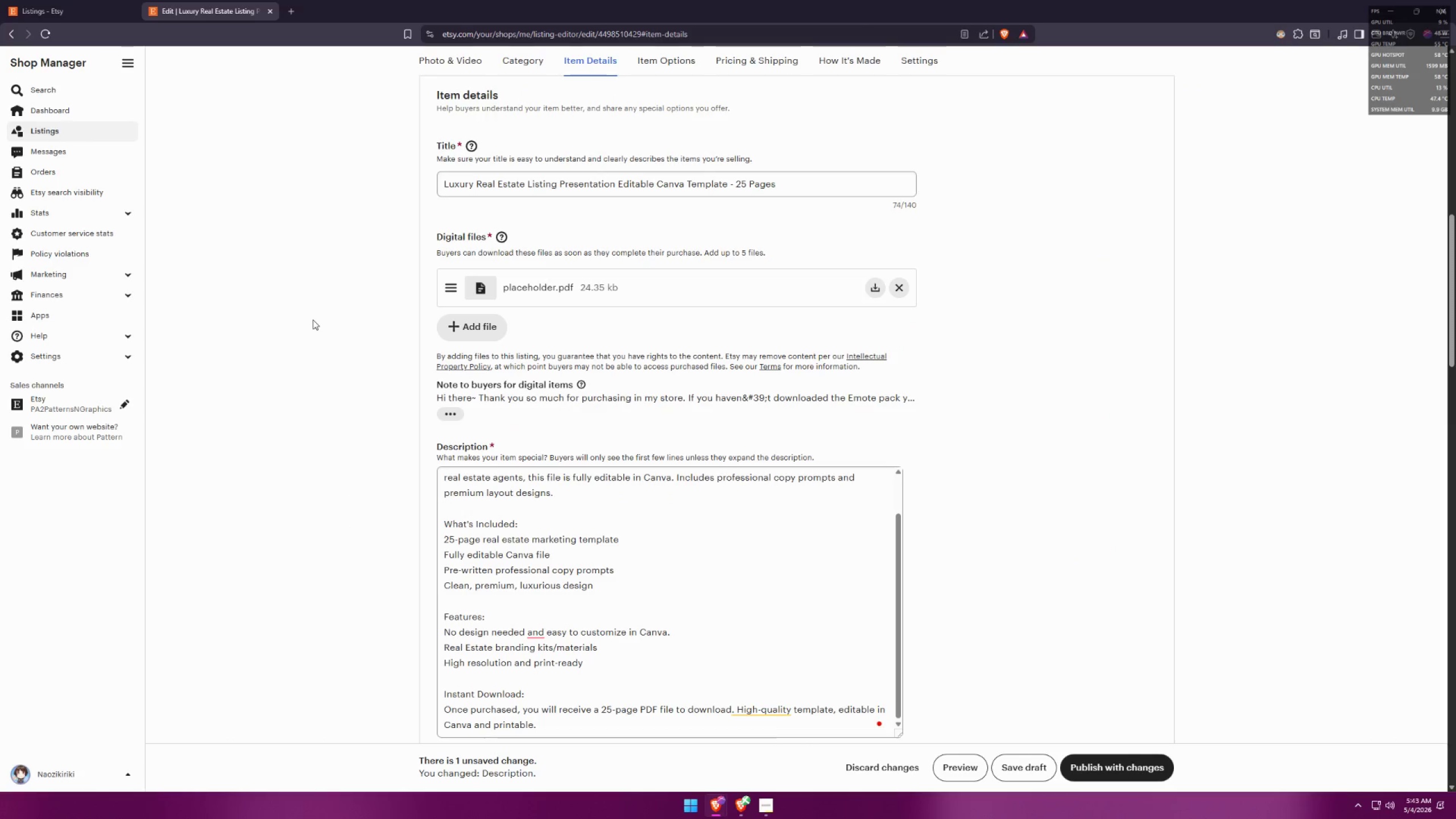 
key(Meta+MetaLeft)
 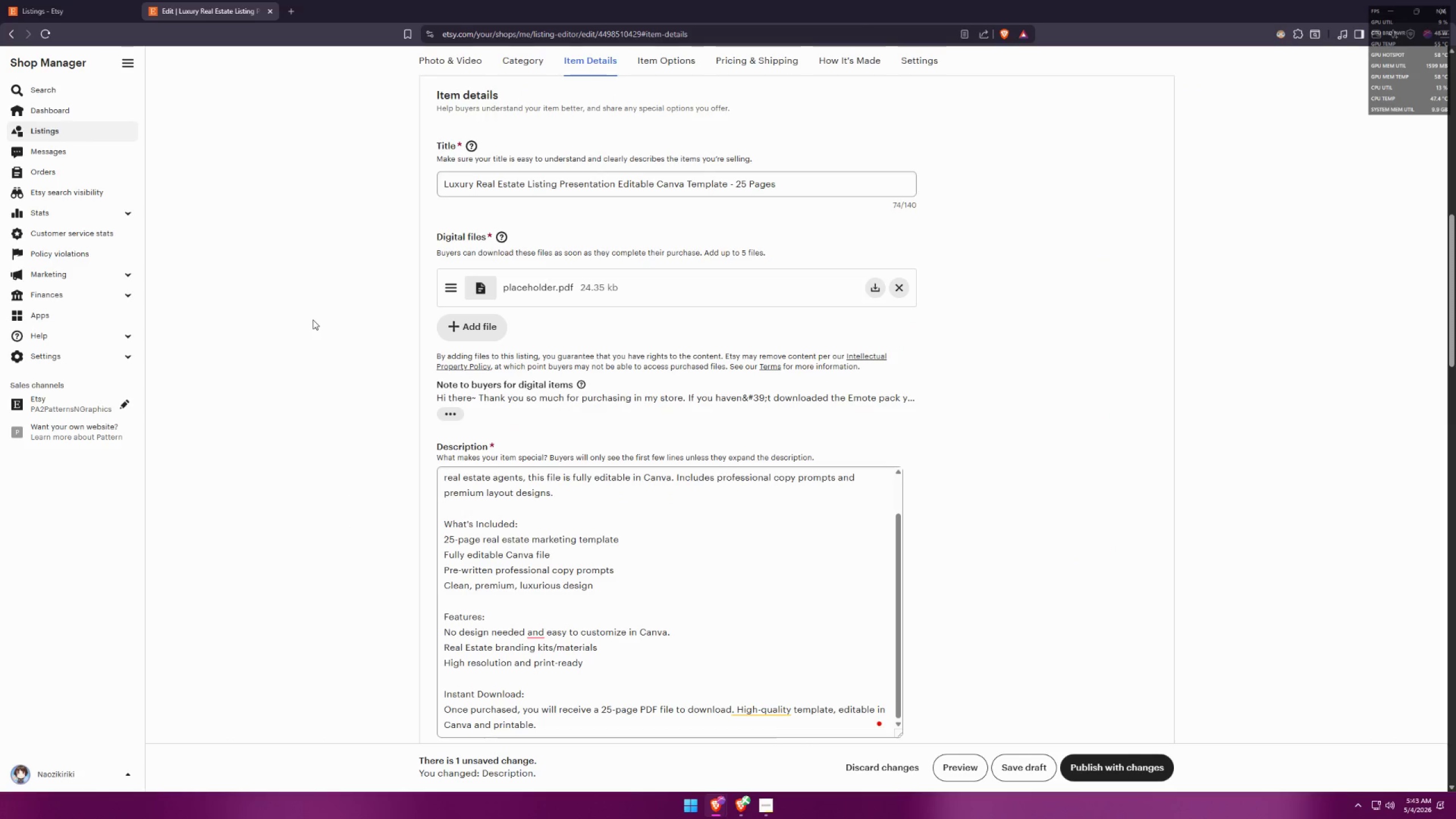 
key(Meta+Shift+ShiftLeft)
 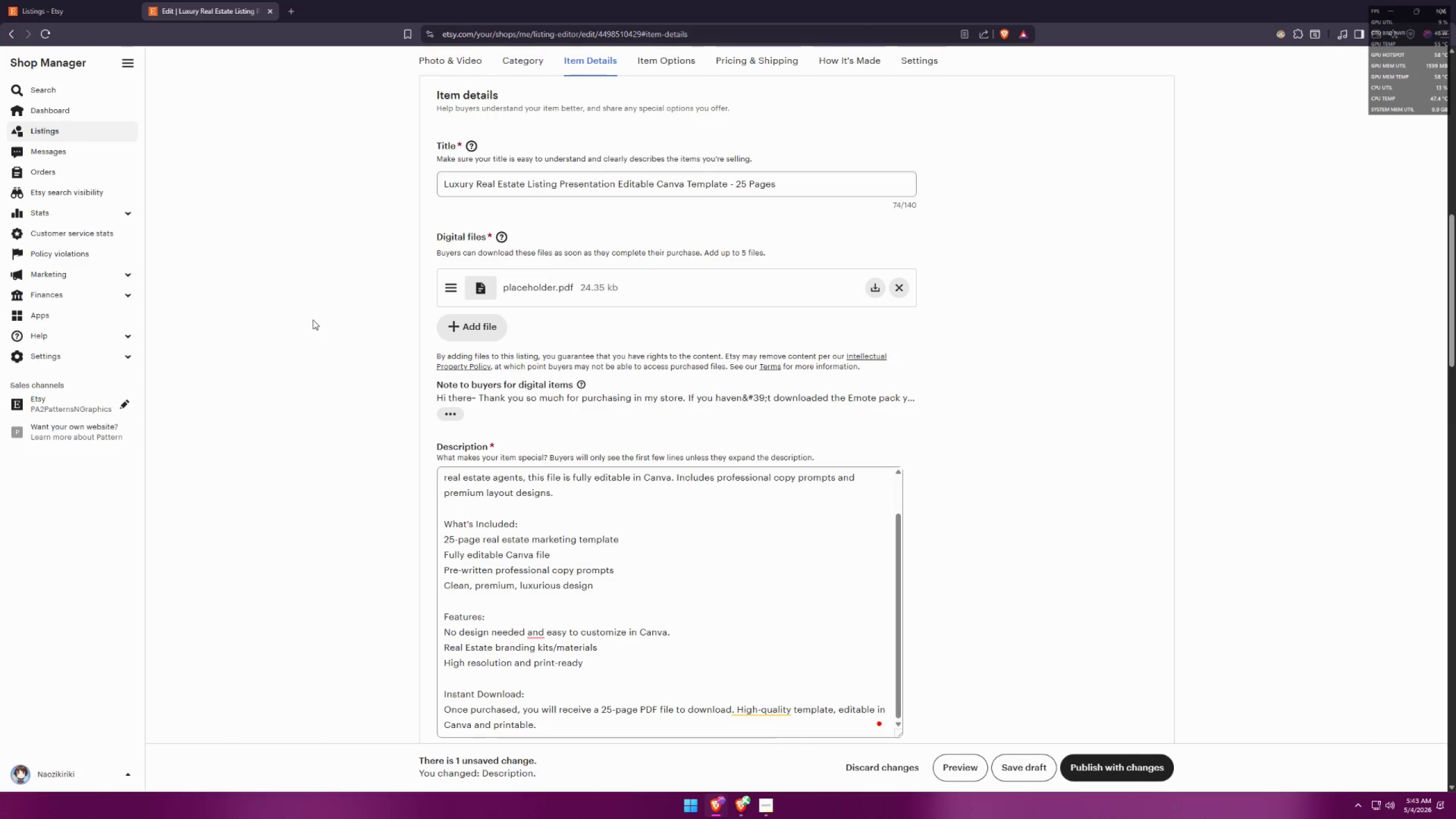 
key(Meta+Shift+S)
 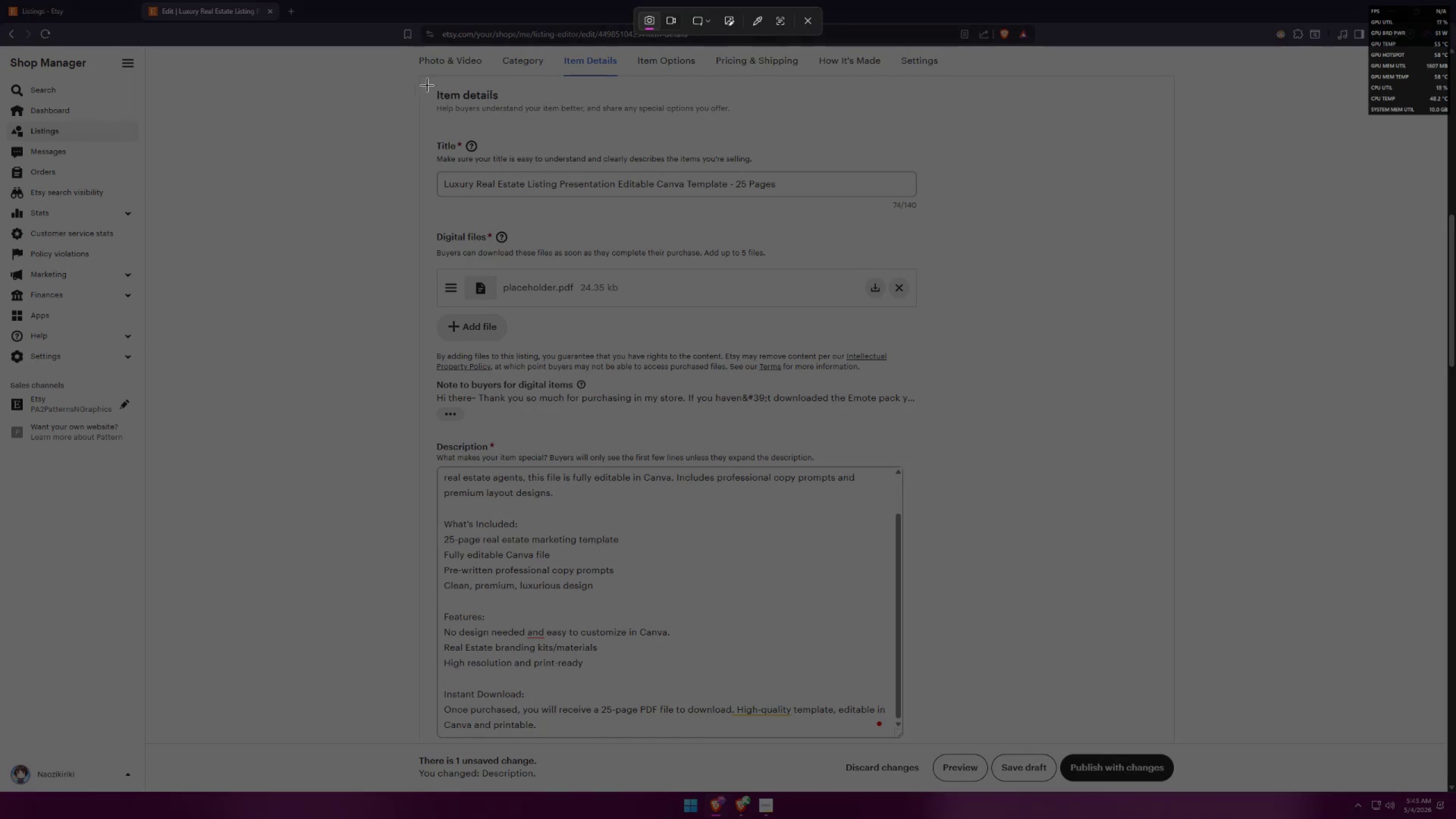 
left_click_drag(start_coordinate=[423, 80], to_coordinate=[932, 740])
 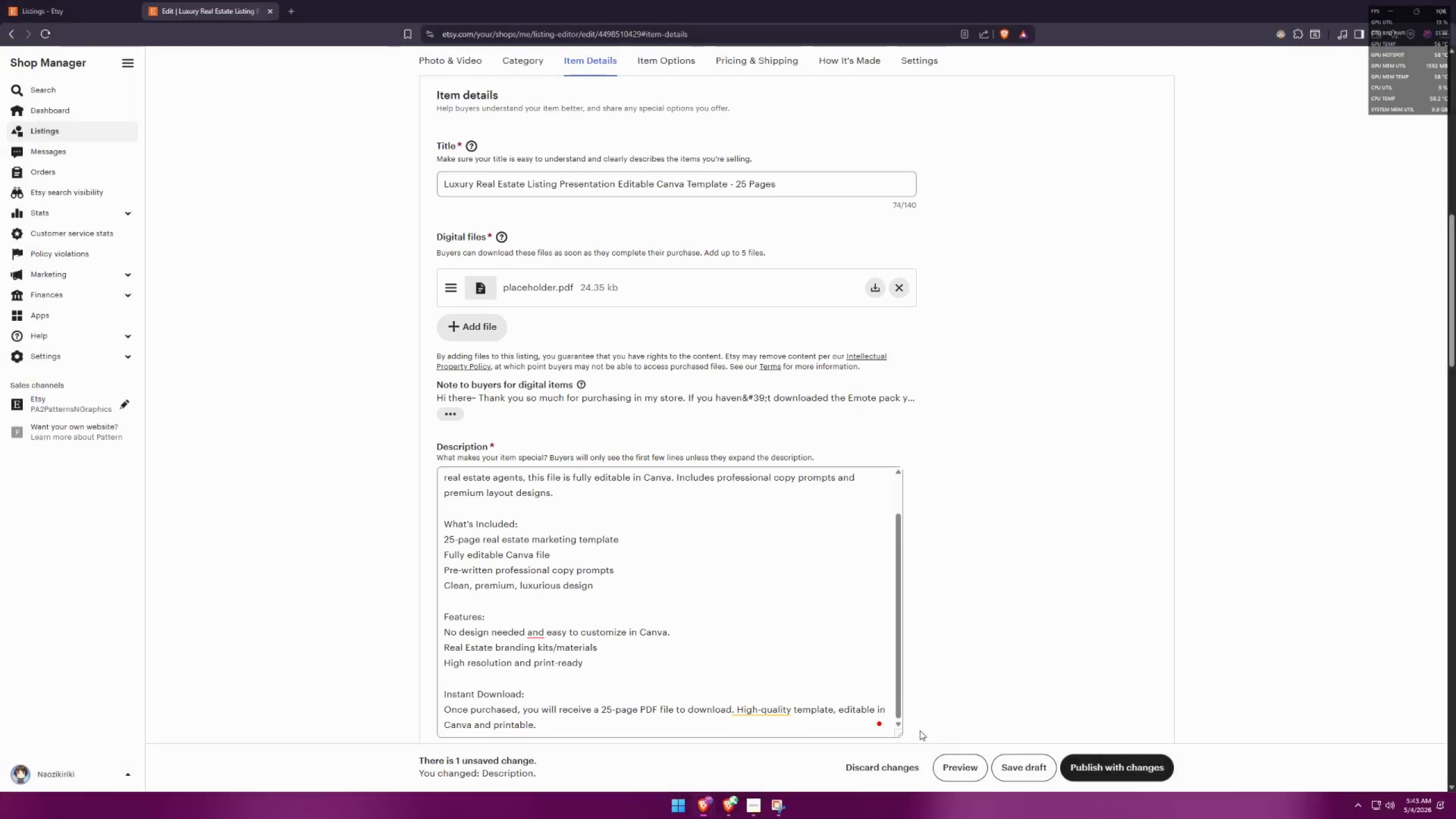 
key(Alt+AltLeft)
 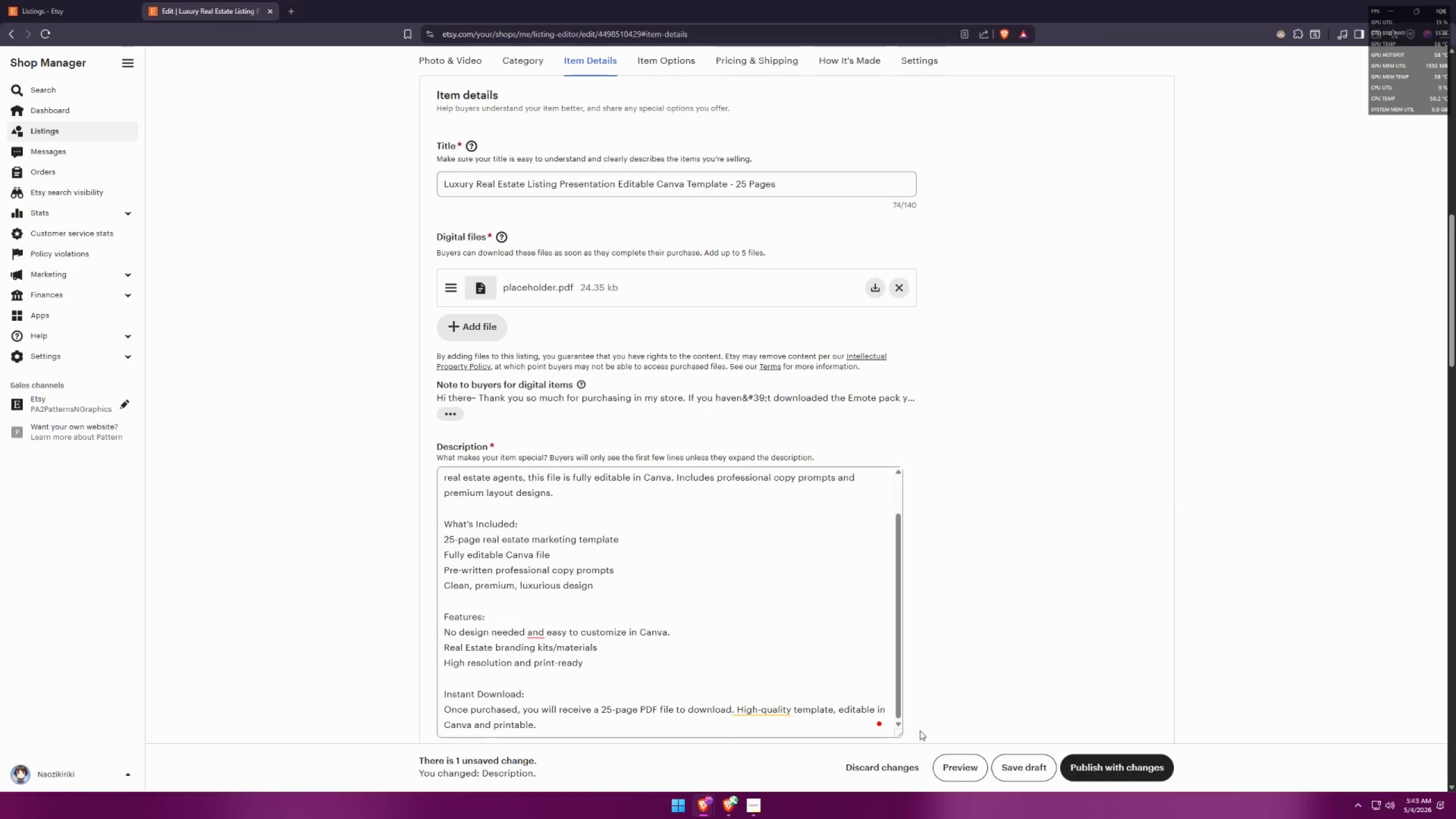 
key(Alt+Tab)
 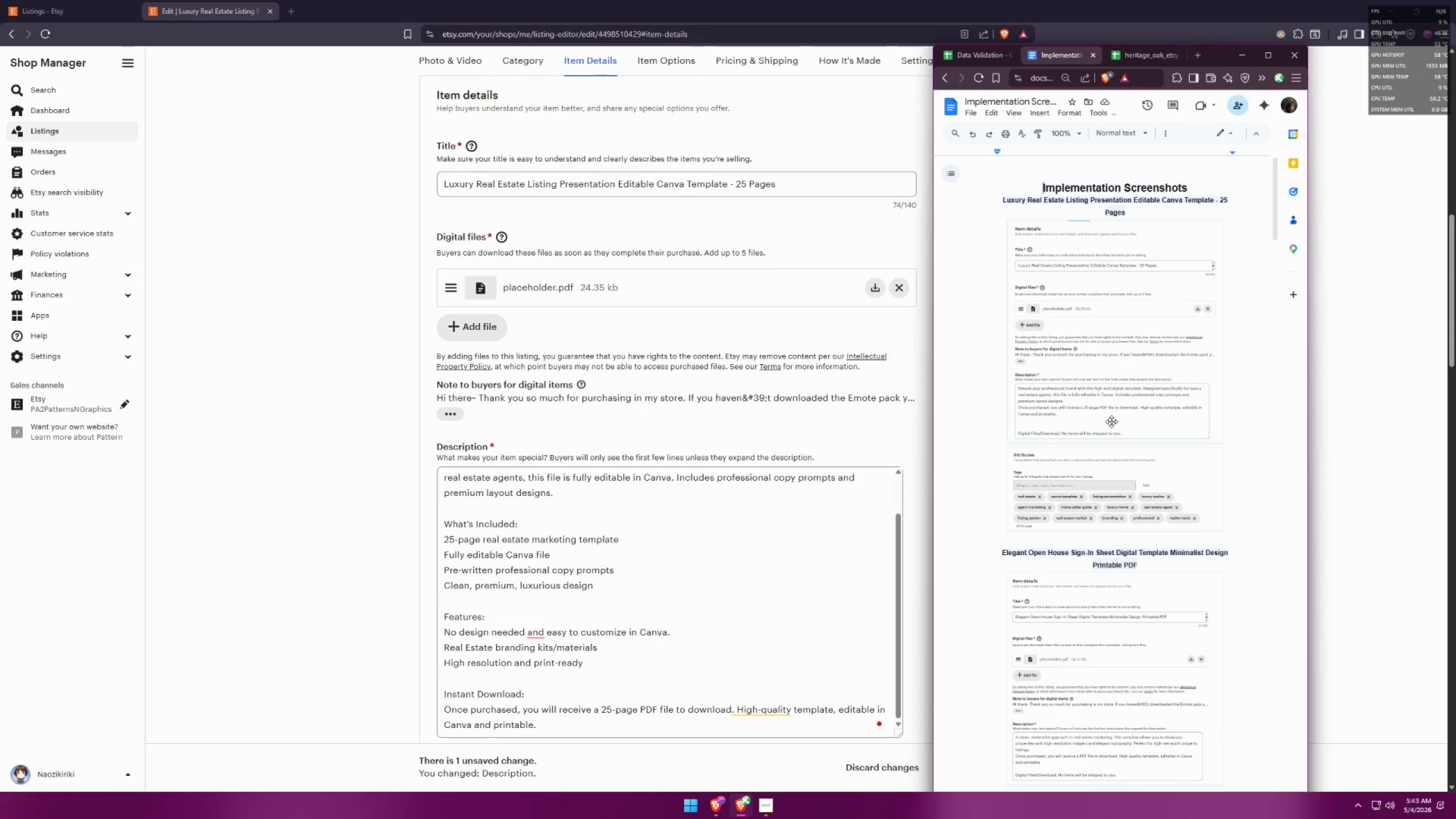 
left_click([1122, 376])
 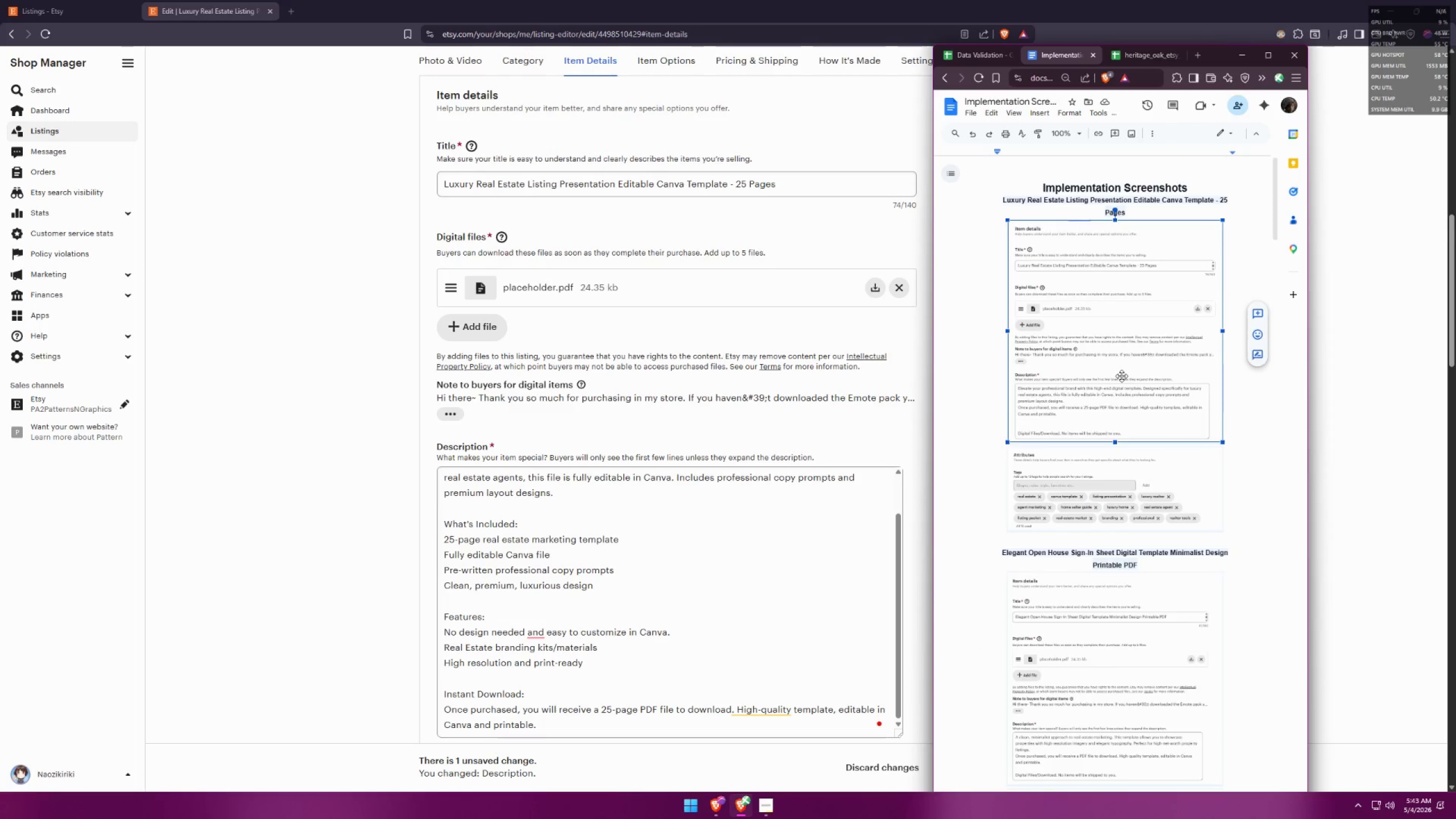 
key(Delete)
 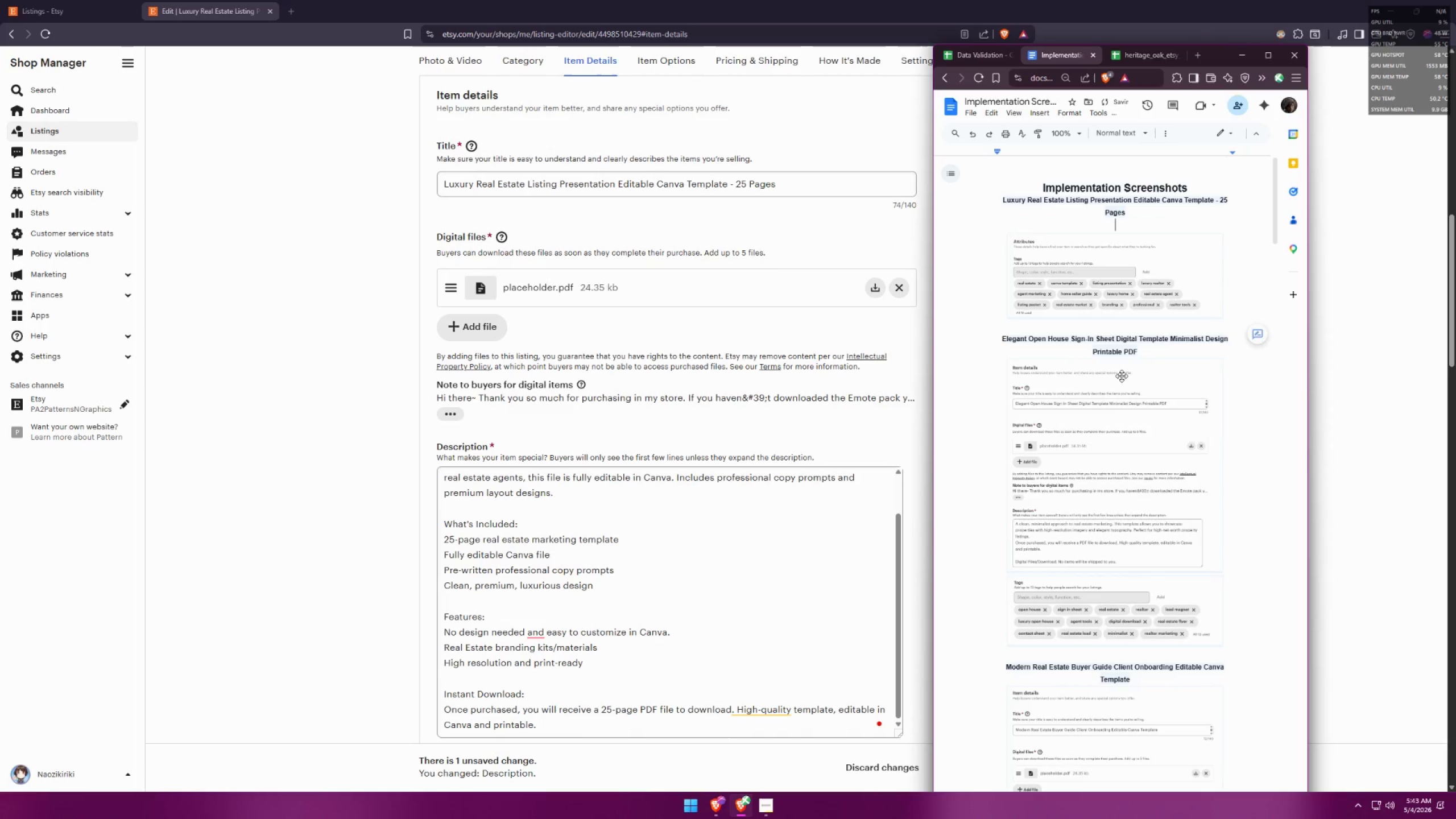 
key(Control+V)
 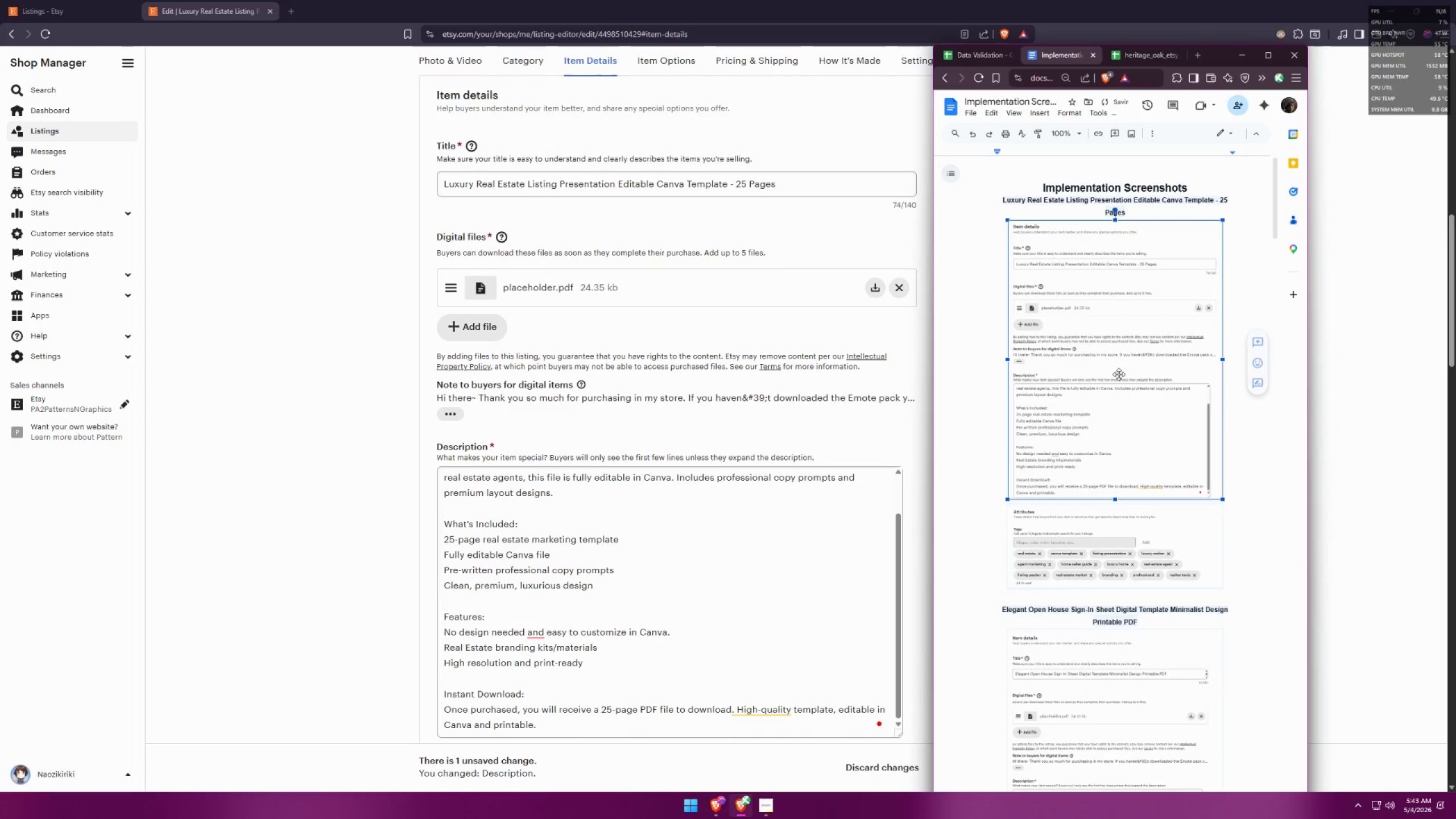 
key(Control+Z)
 